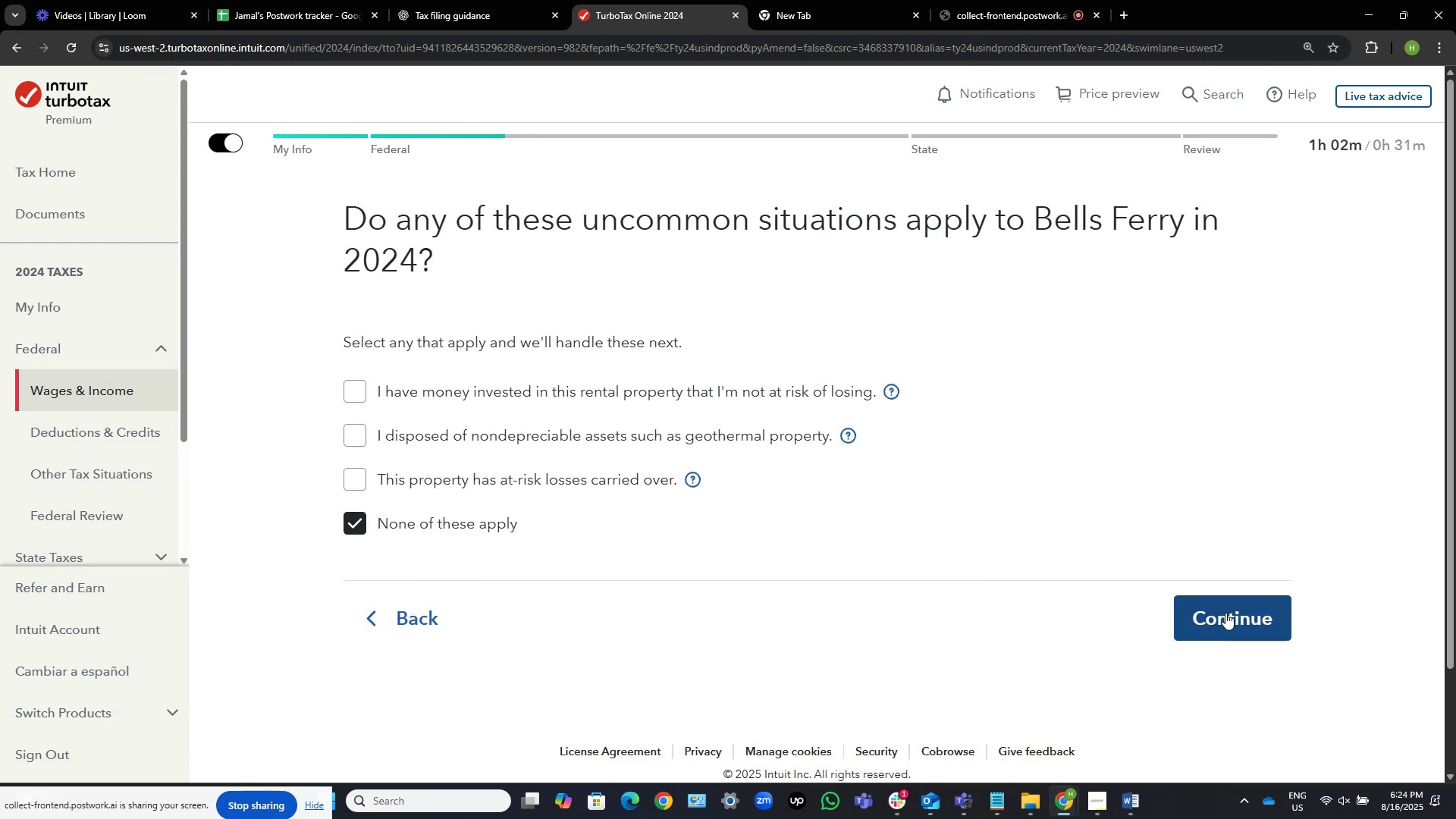 
left_click([1227, 613])
 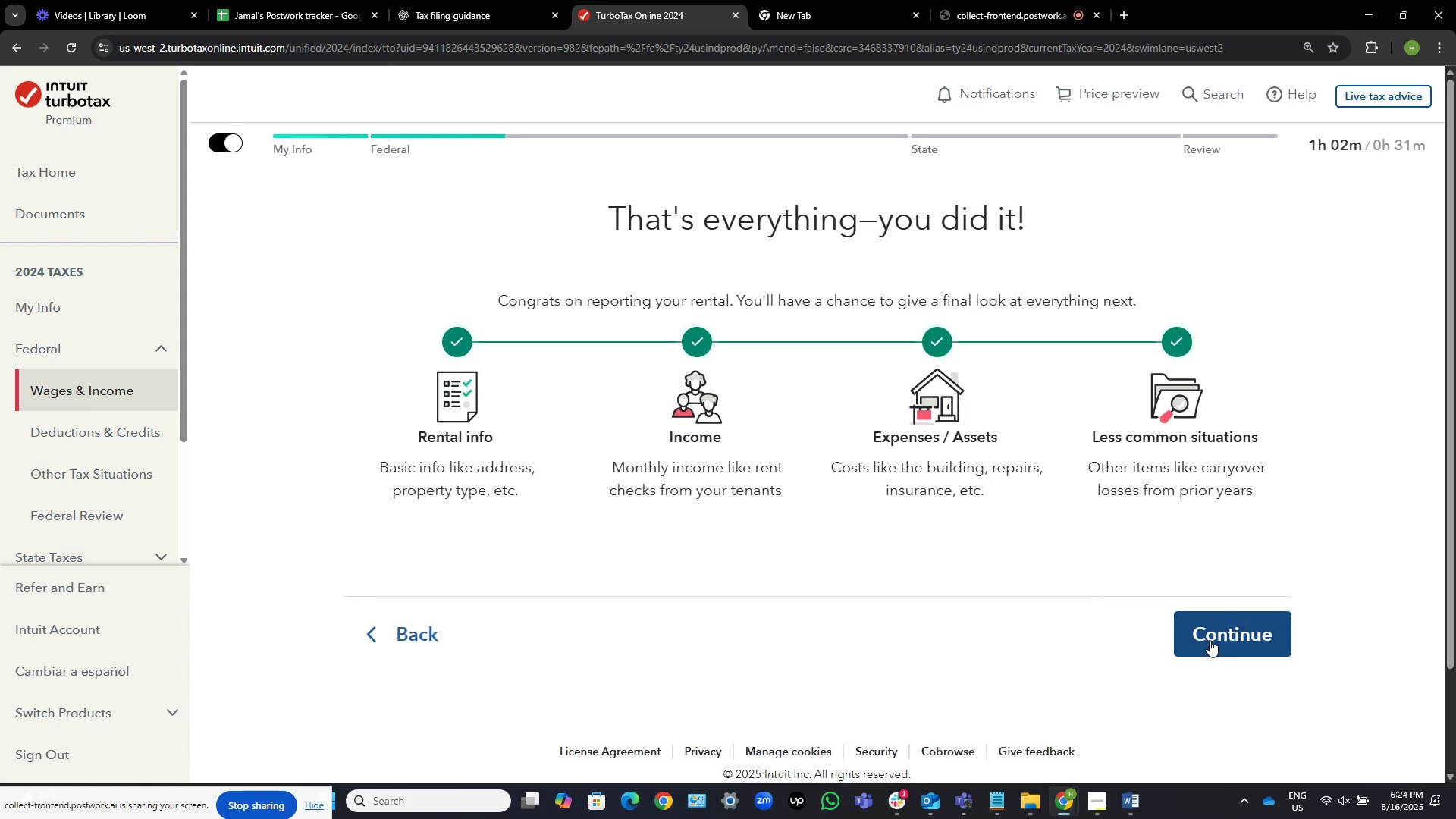 
left_click([1246, 618])
 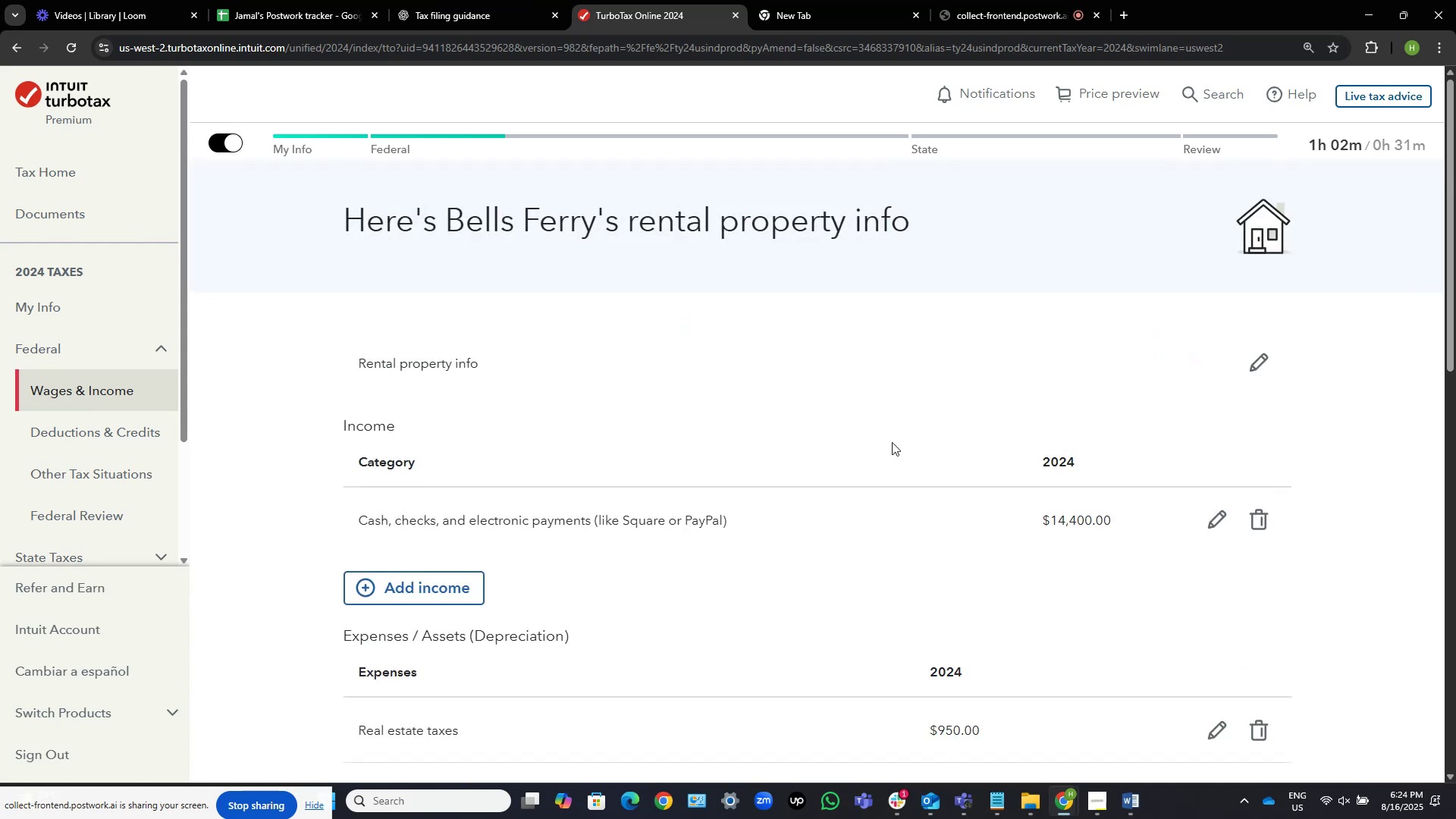 
scroll: coordinate [872, 403], scroll_direction: up, amount: 5.0
 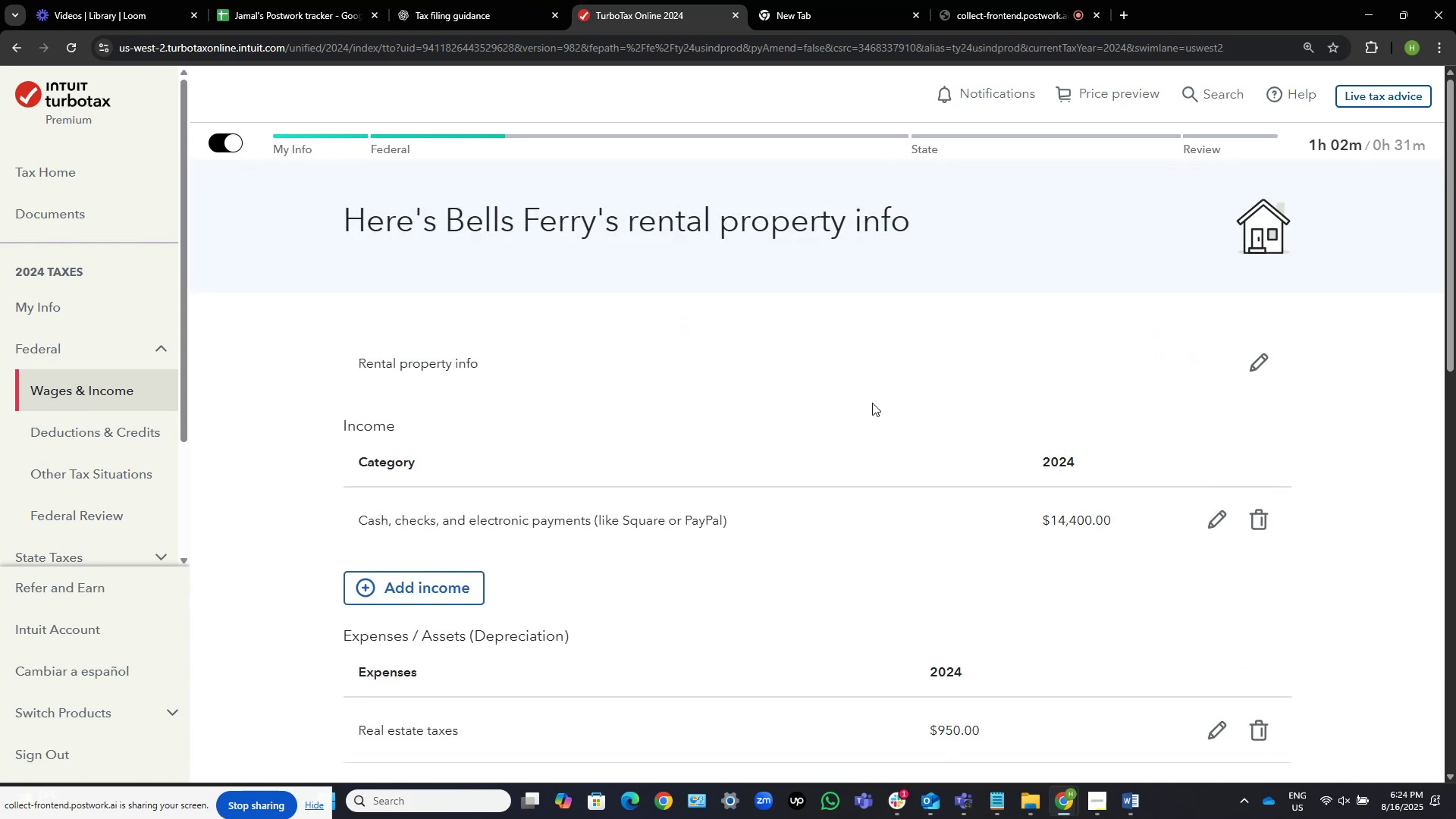 
scroll: coordinate [872, 403], scroll_direction: down, amount: 3.0
 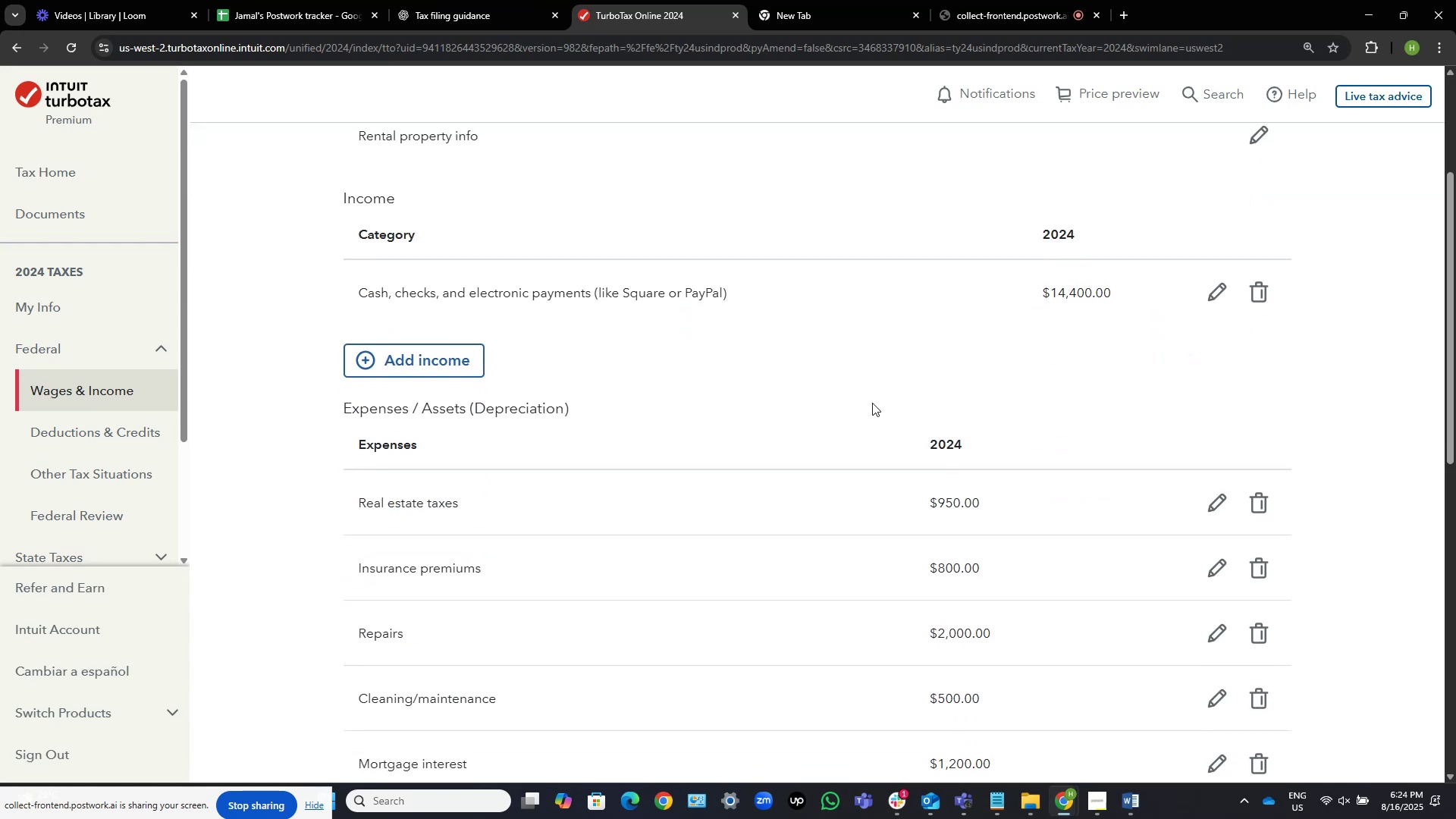 
scroll: coordinate [872, 403], scroll_direction: up, amount: 8.0
 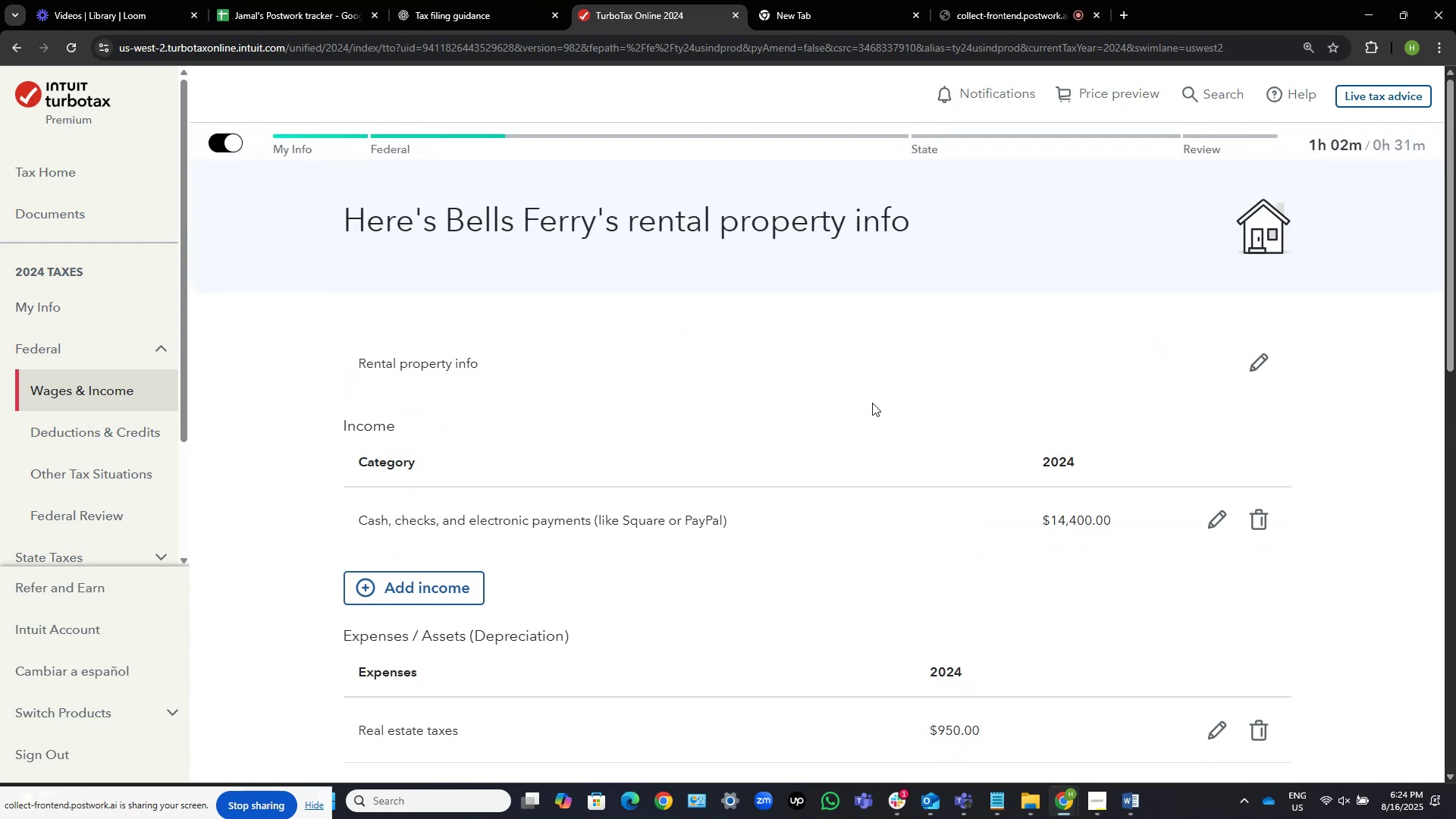 
scroll: coordinate [872, 403], scroll_direction: none, amount: 0.0
 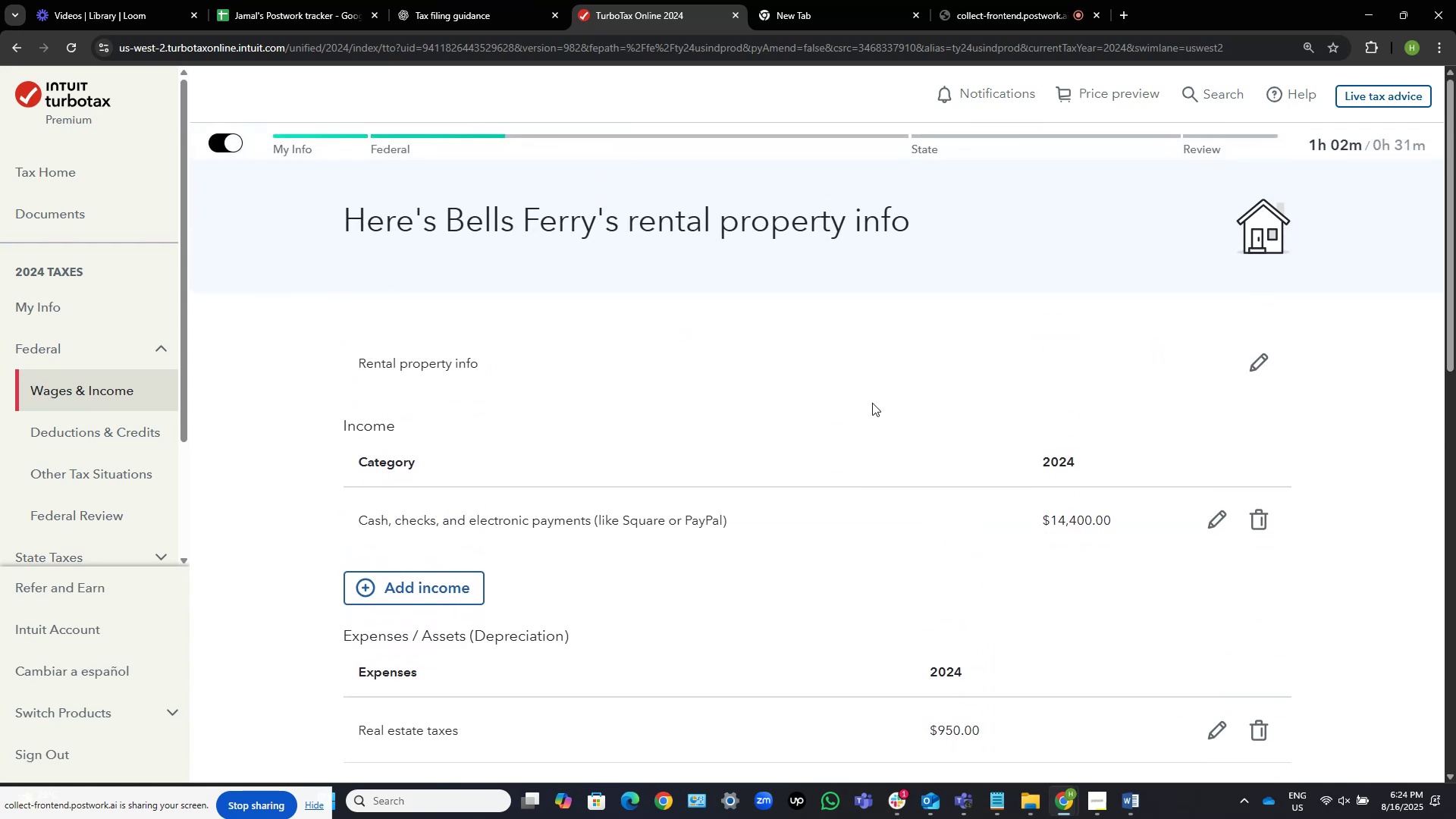 
scroll: coordinate [872, 403], scroll_direction: up, amount: 5.0
 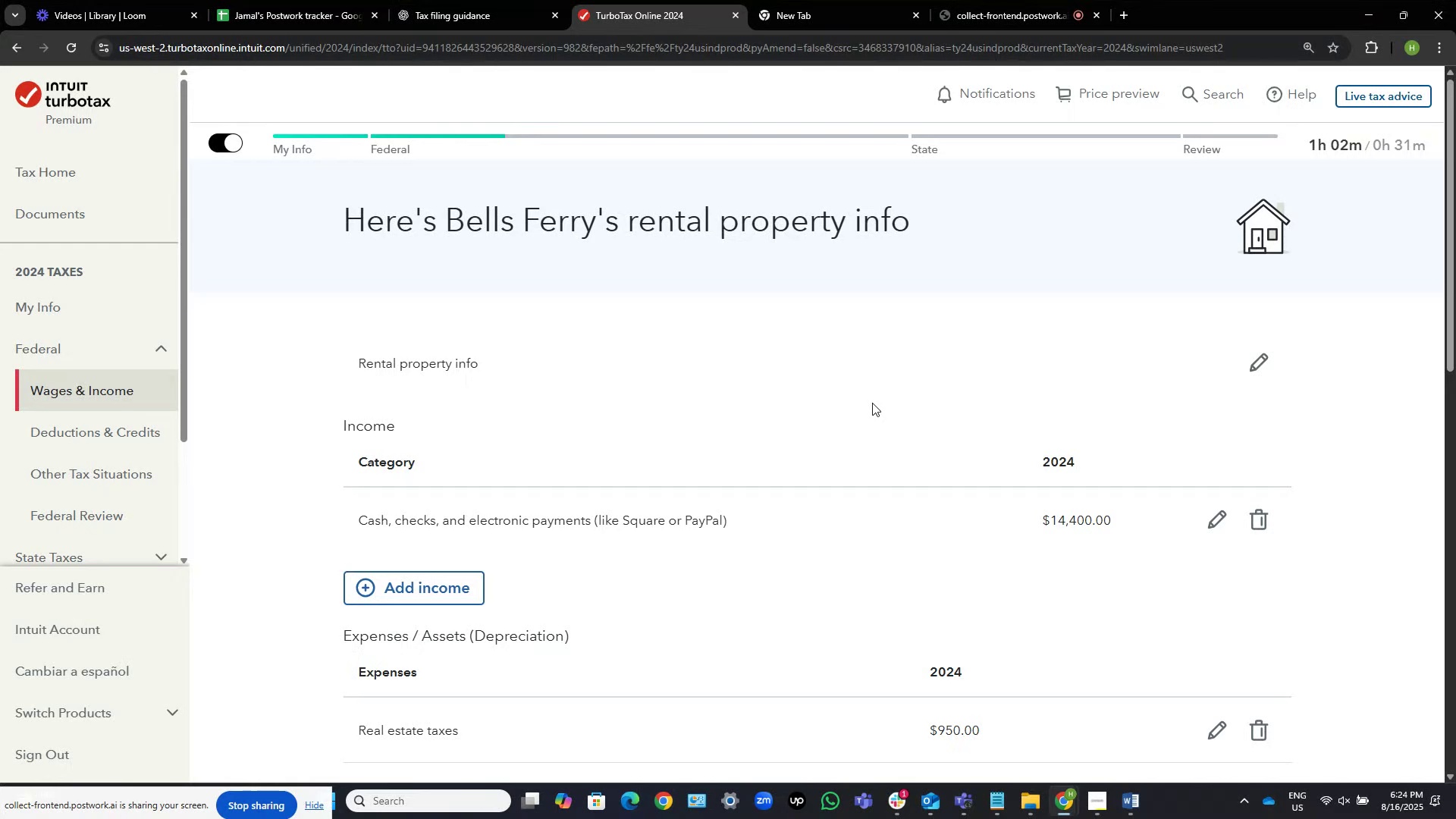 
scroll: coordinate [872, 403], scroll_direction: down, amount: 12.0
 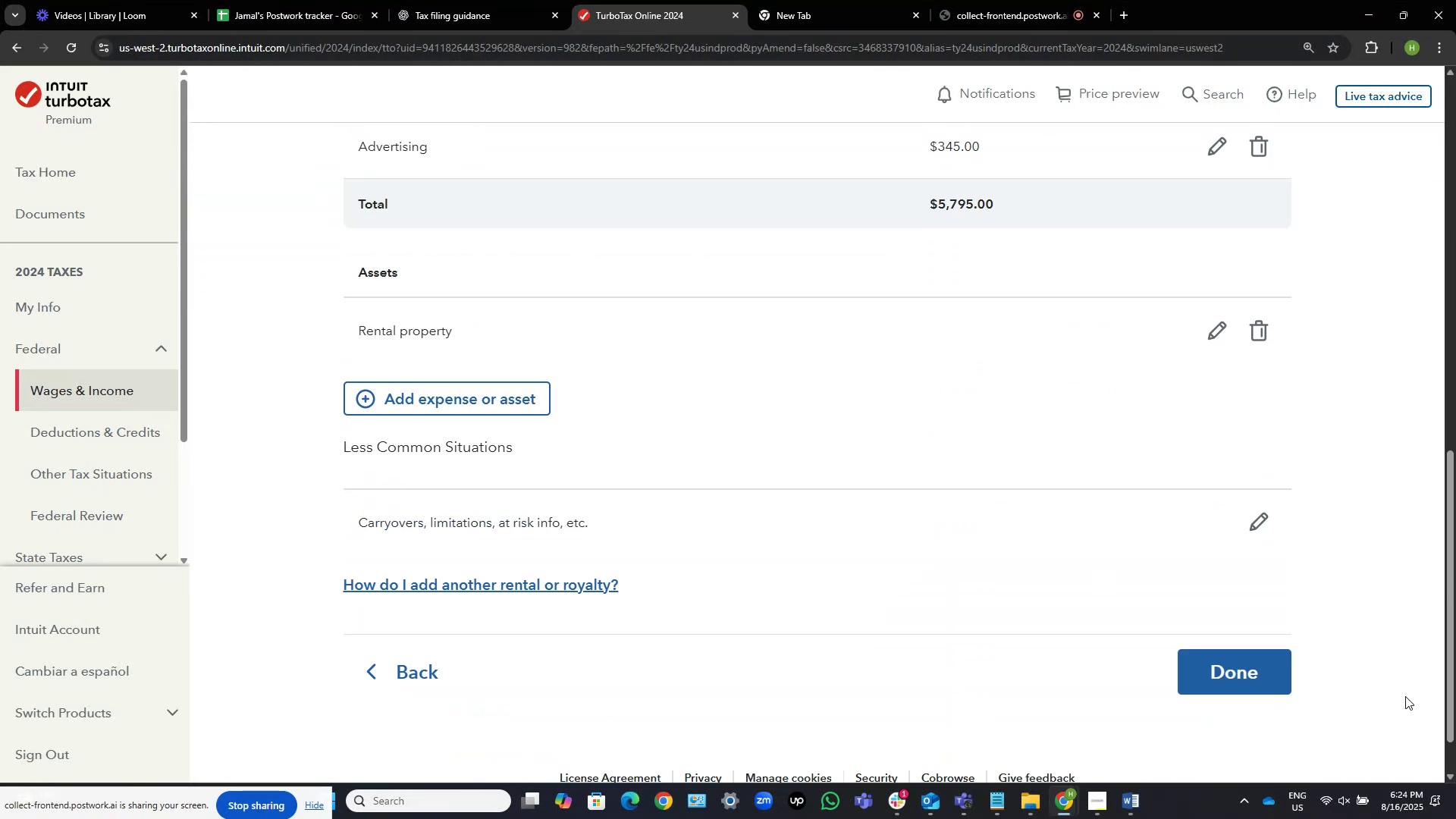 
left_click([1272, 690])
 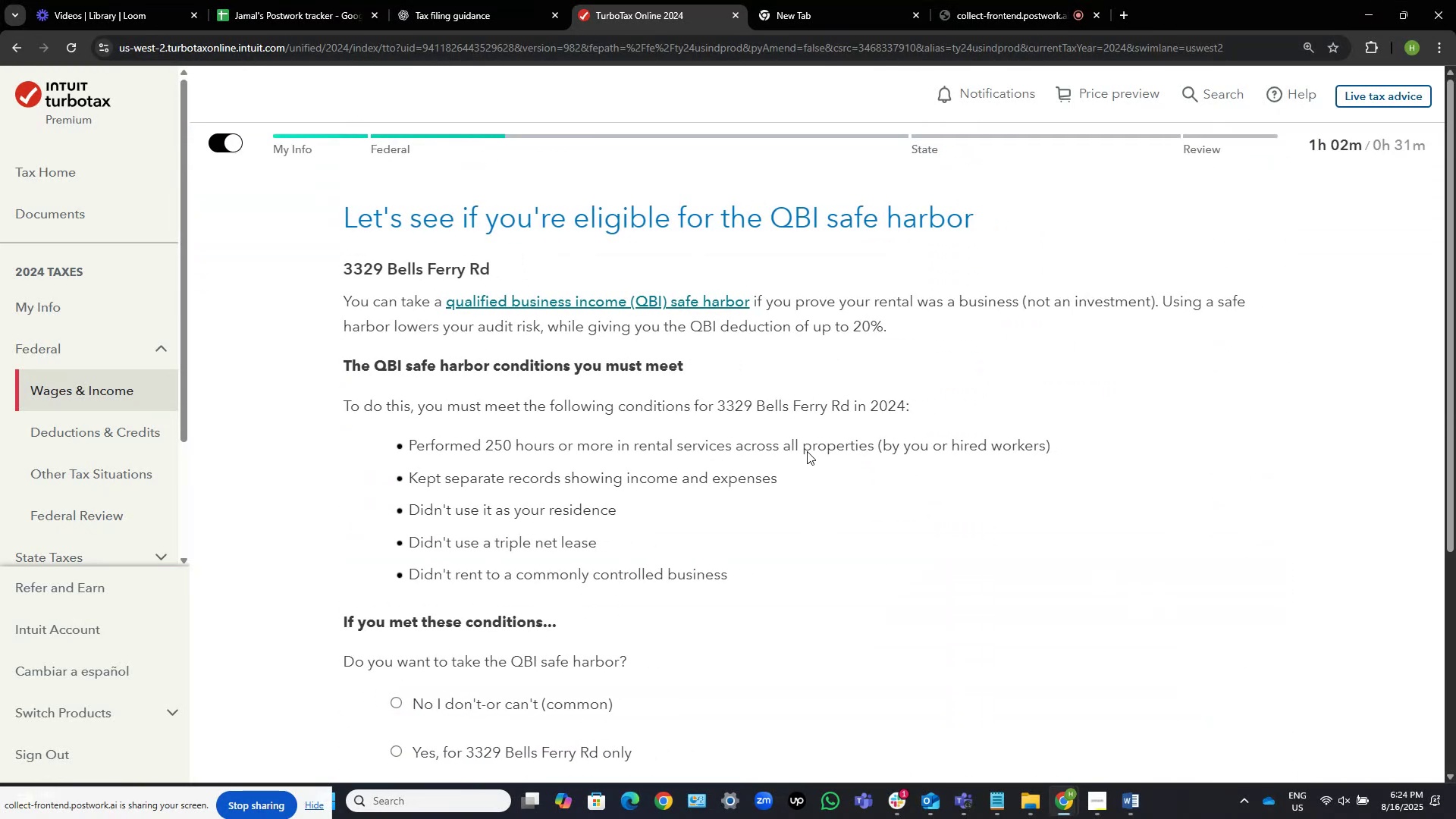 
wait(5.08)
 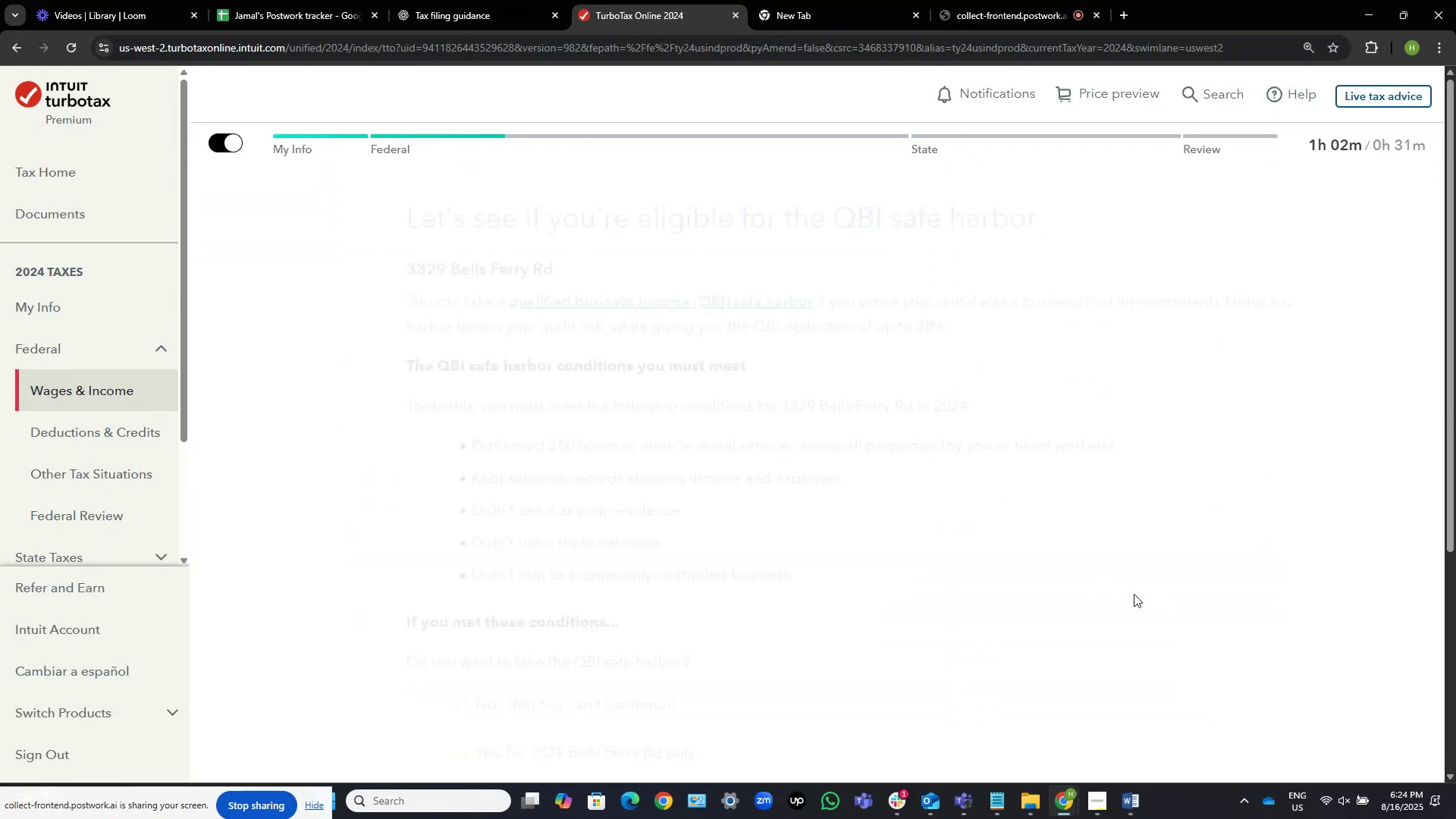 
scroll: coordinate [807, 451], scroll_direction: down, amount: 5.0
 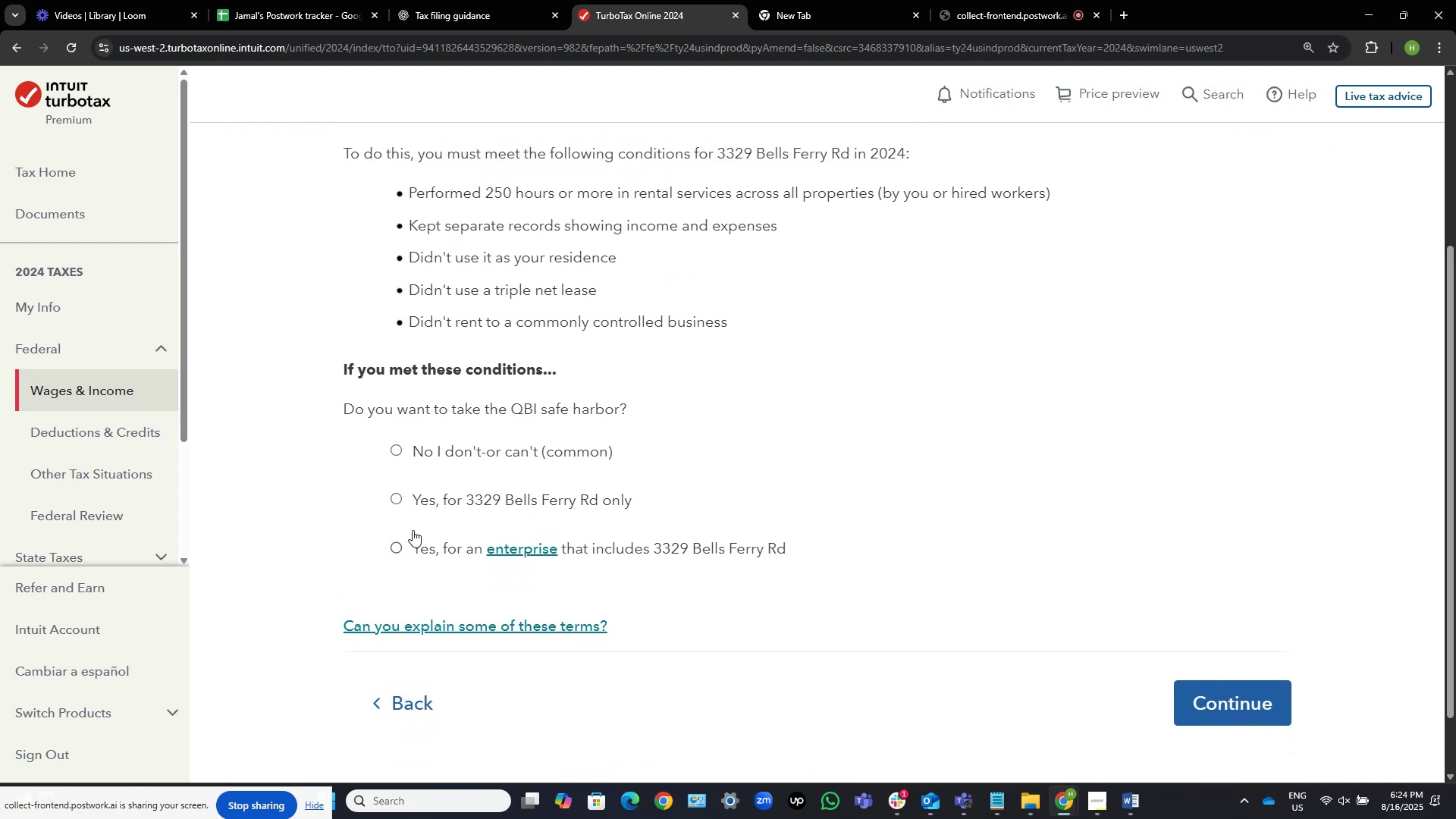 
left_click([443, 447])
 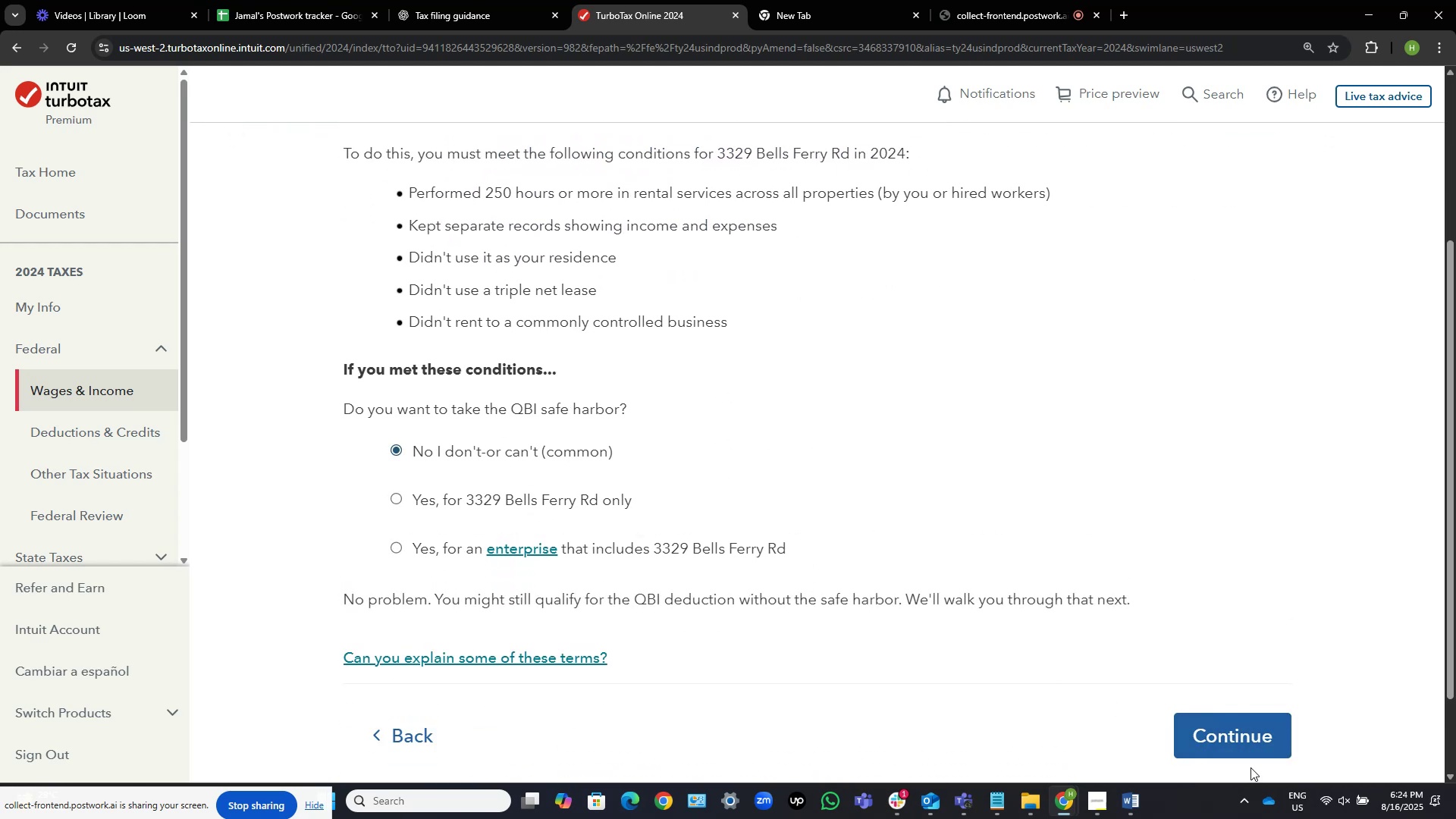 
double_click([1234, 736])
 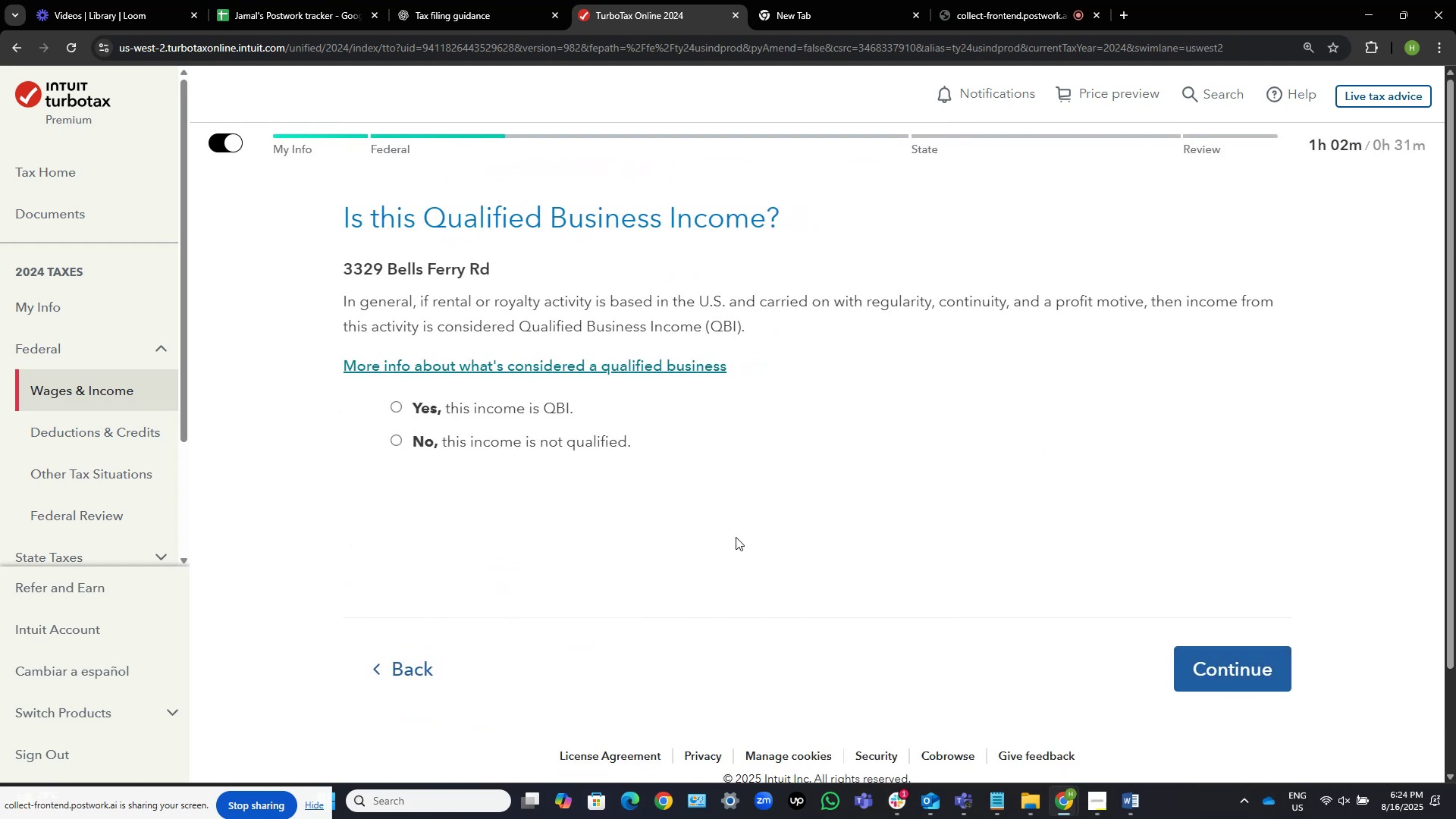 
left_click([557, 447])
 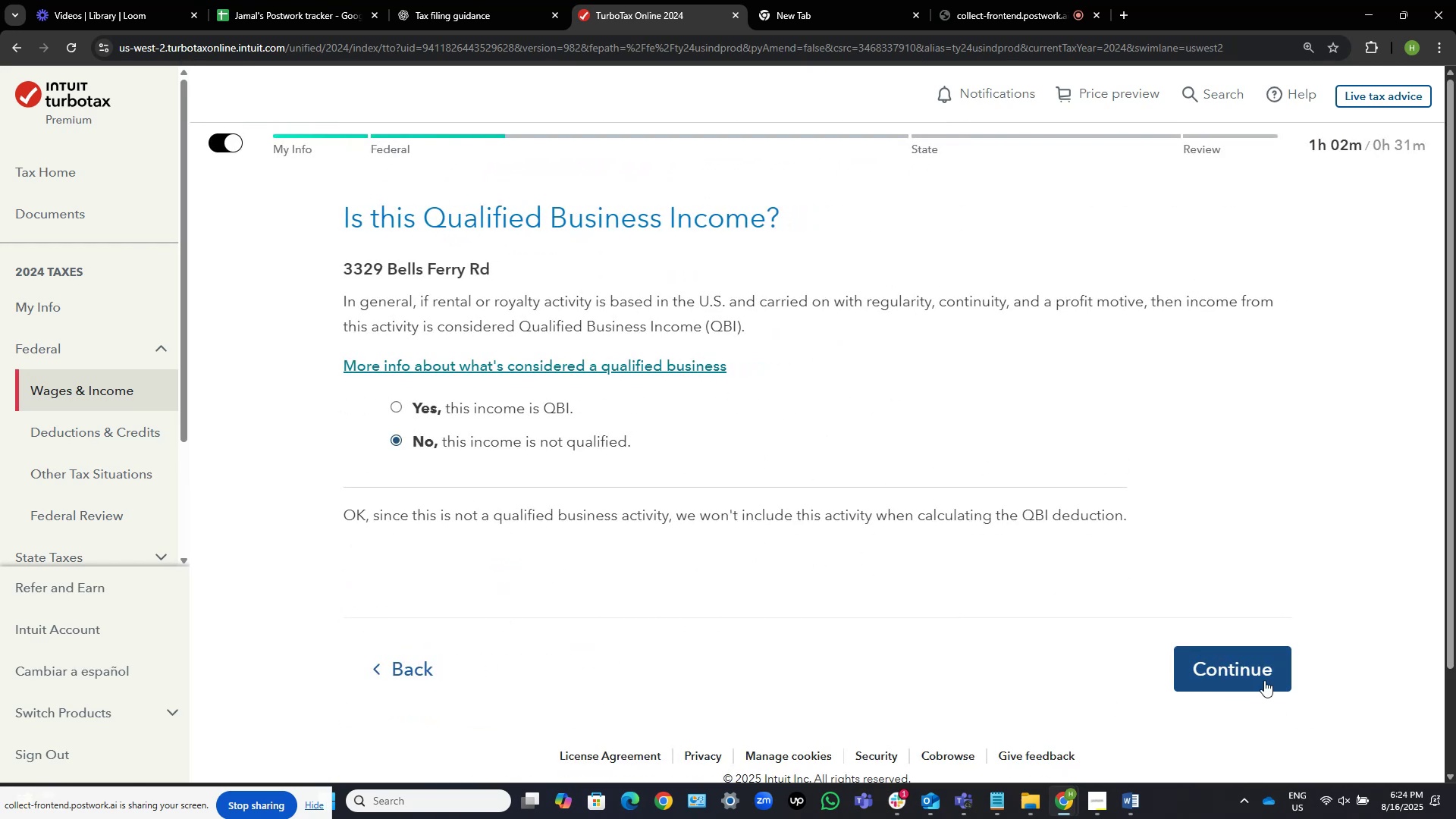 
left_click([1250, 680])
 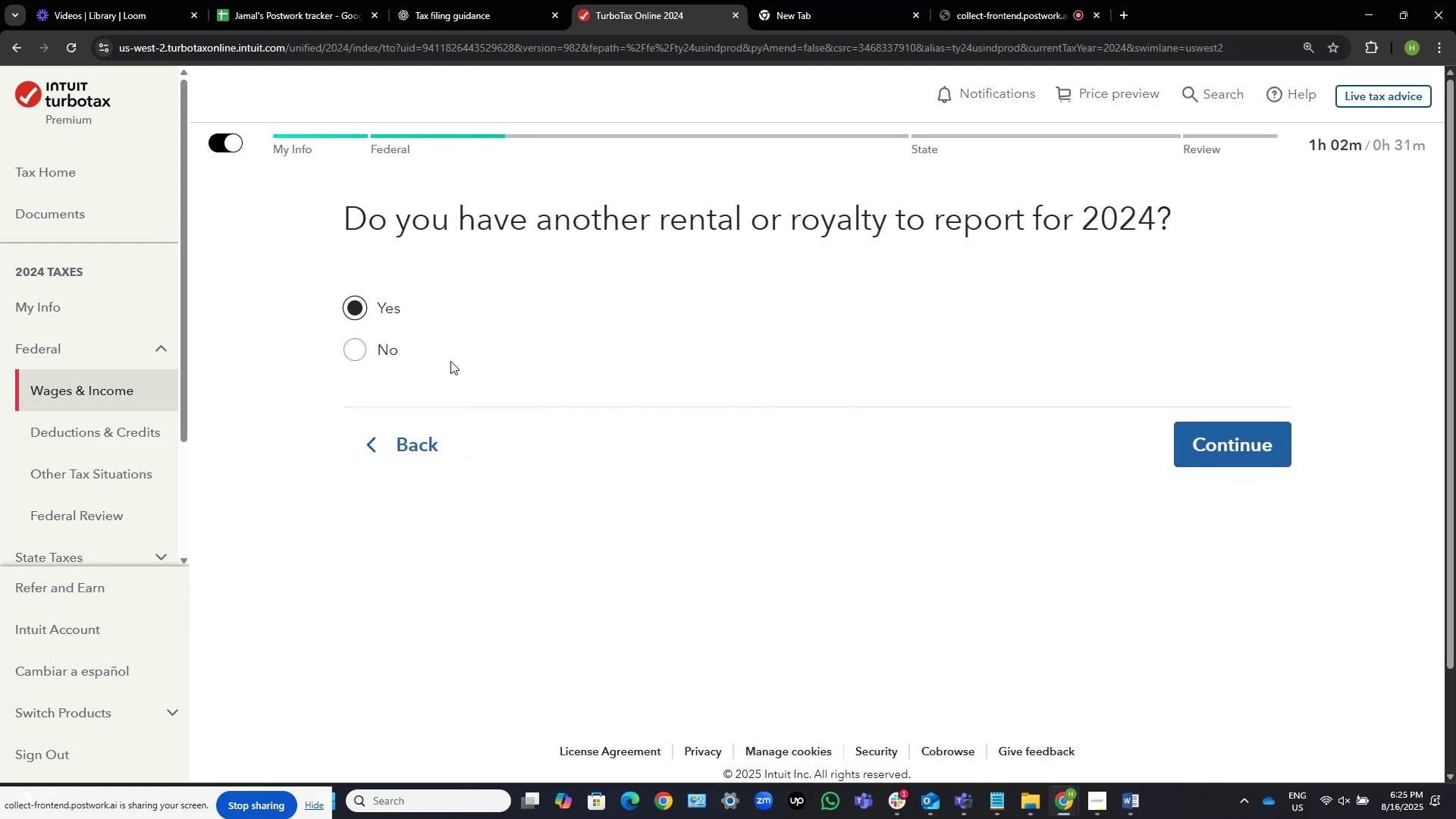 
left_click([370, 347])
 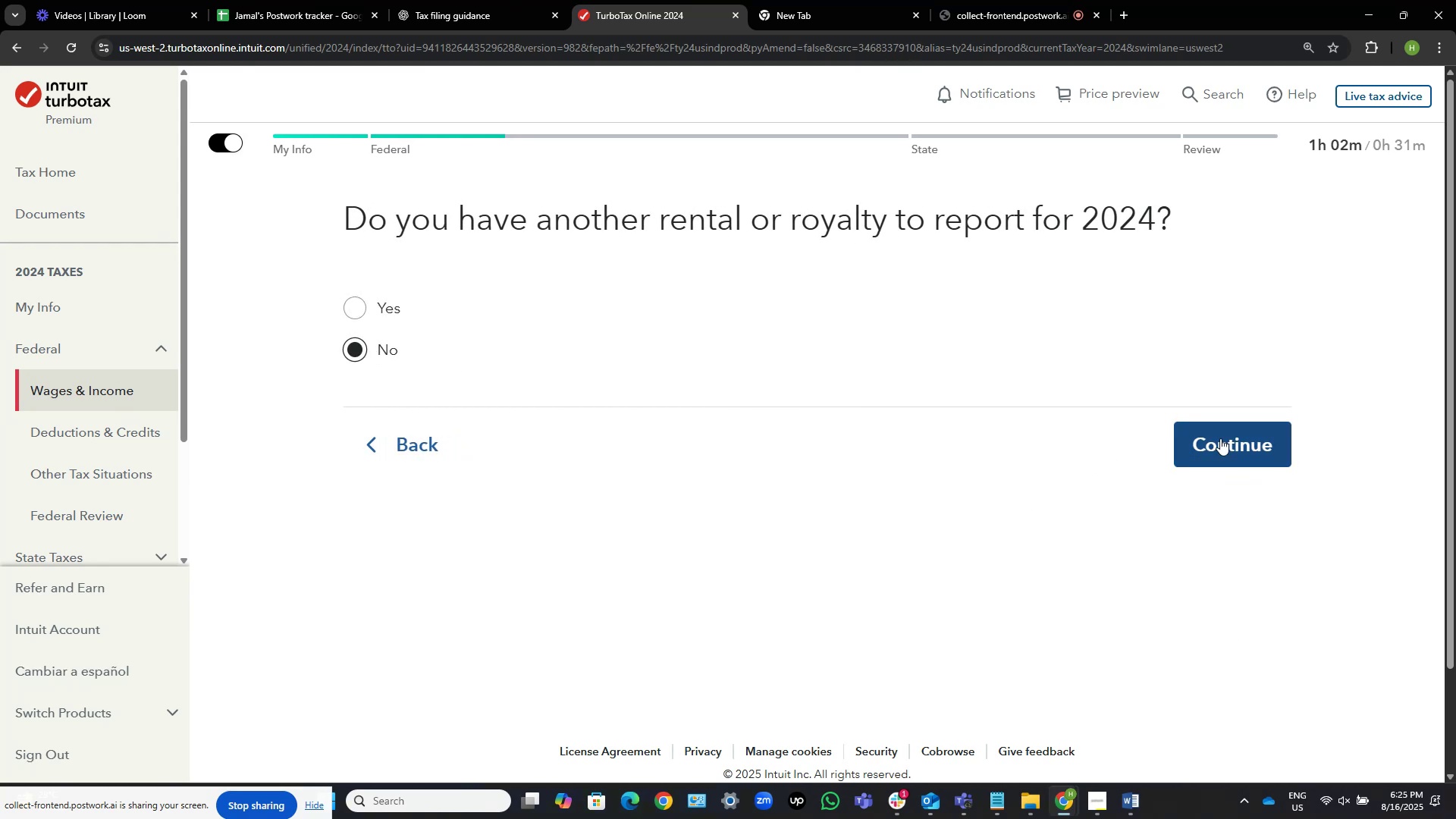 
left_click([1244, 444])
 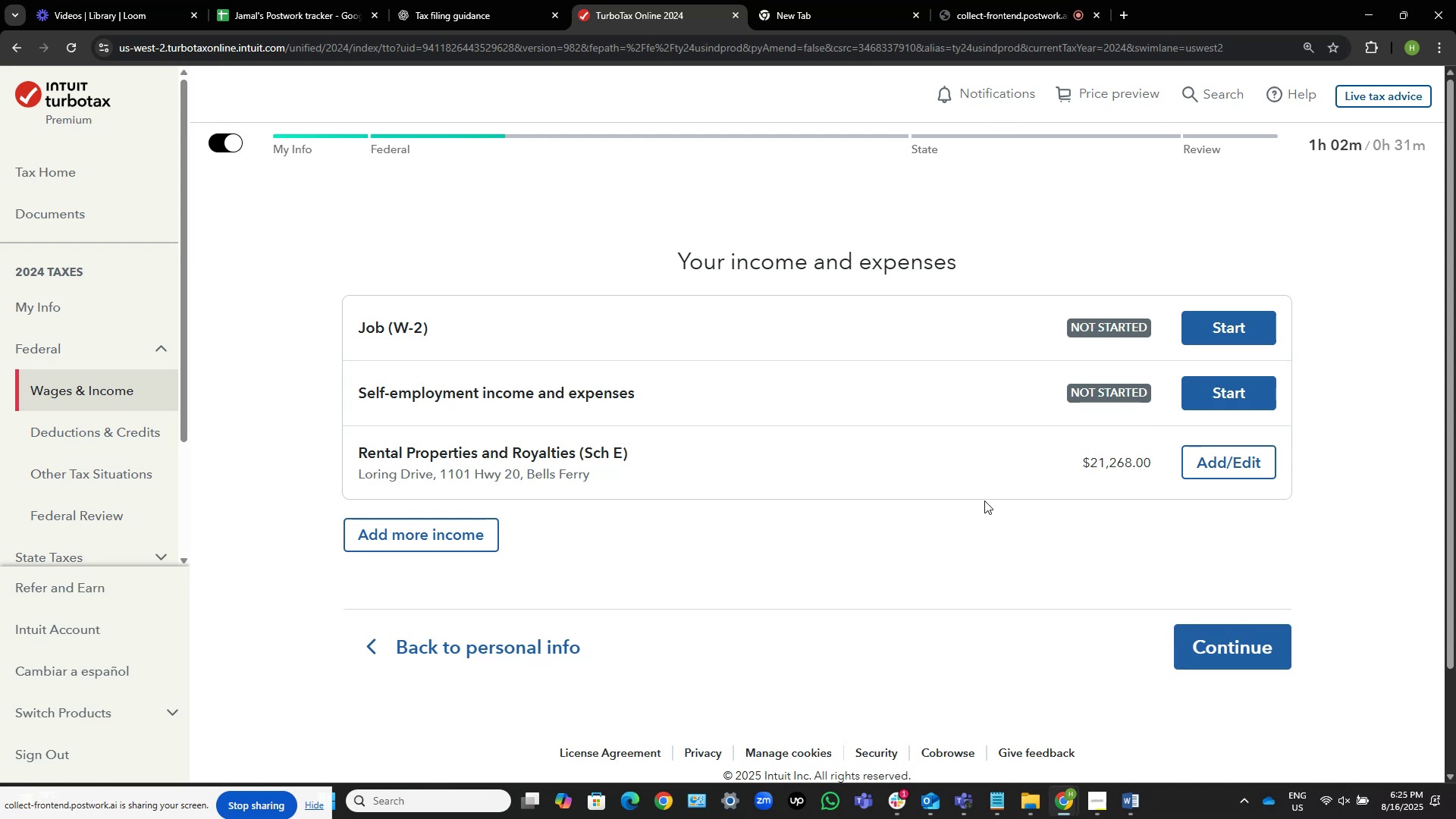 
wait(14.46)
 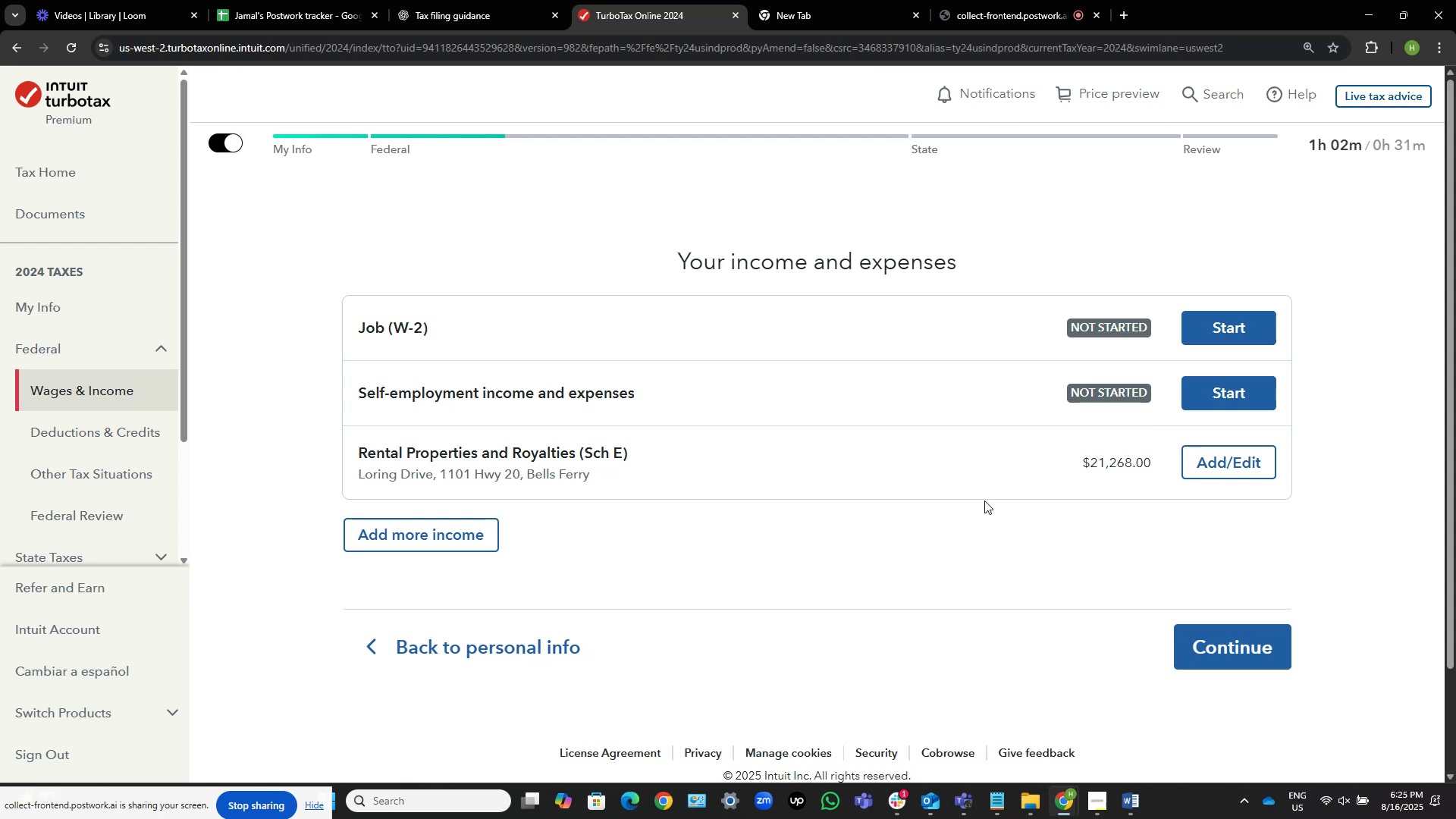 
left_click([1250, 661])
 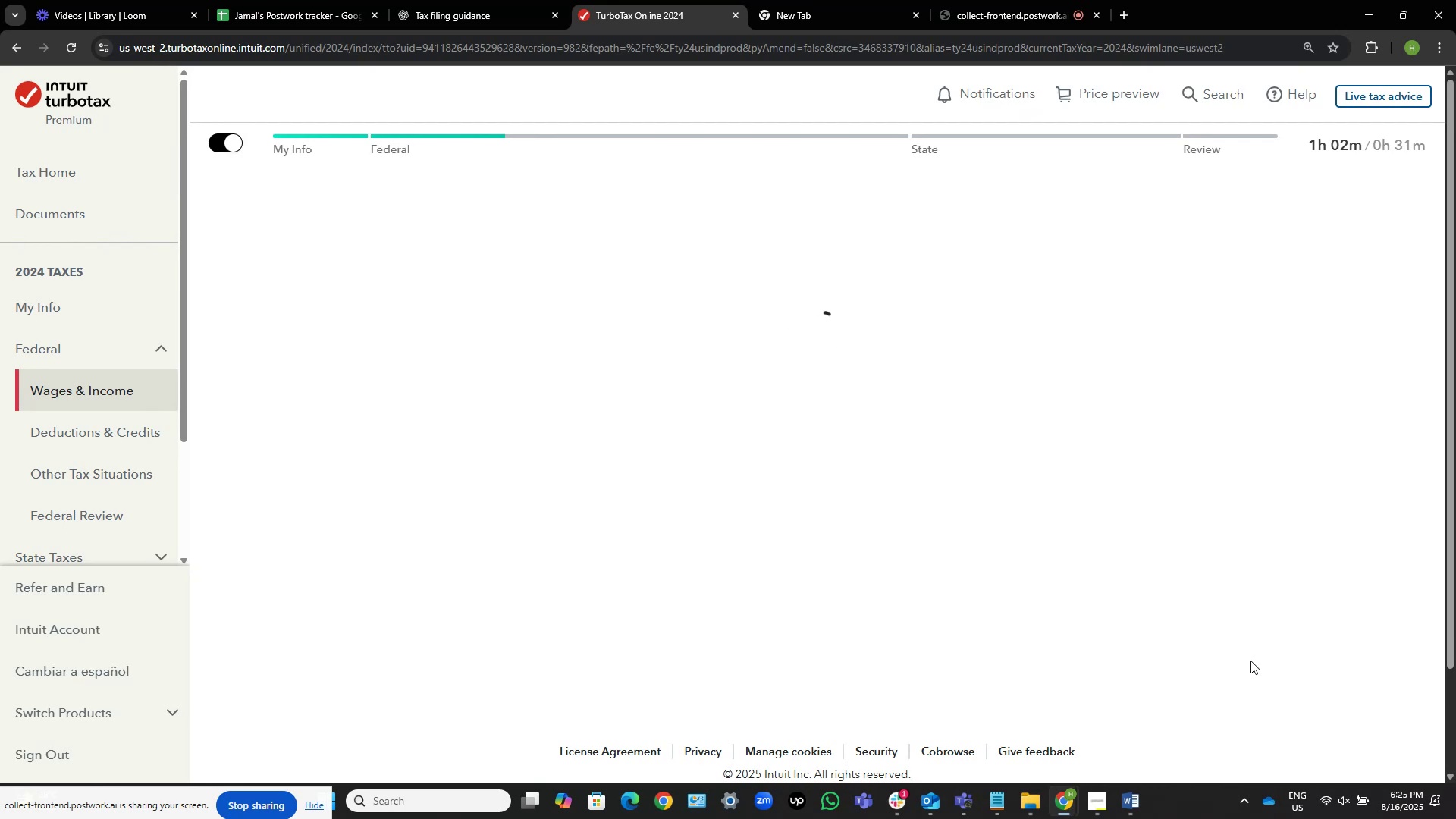 
wait(13.21)
 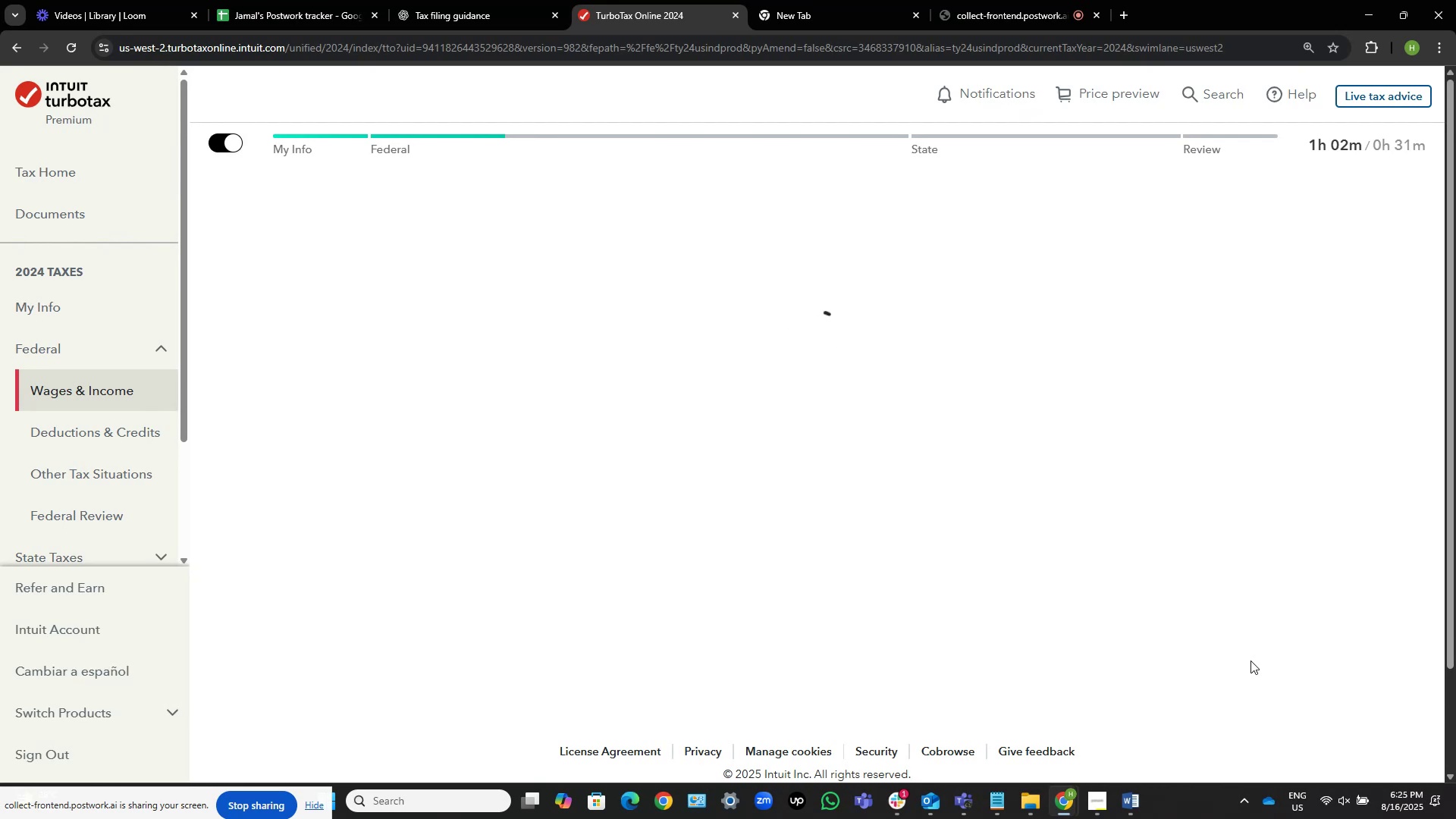 
scroll: coordinate [783, 621], scroll_direction: down, amount: 16.0
 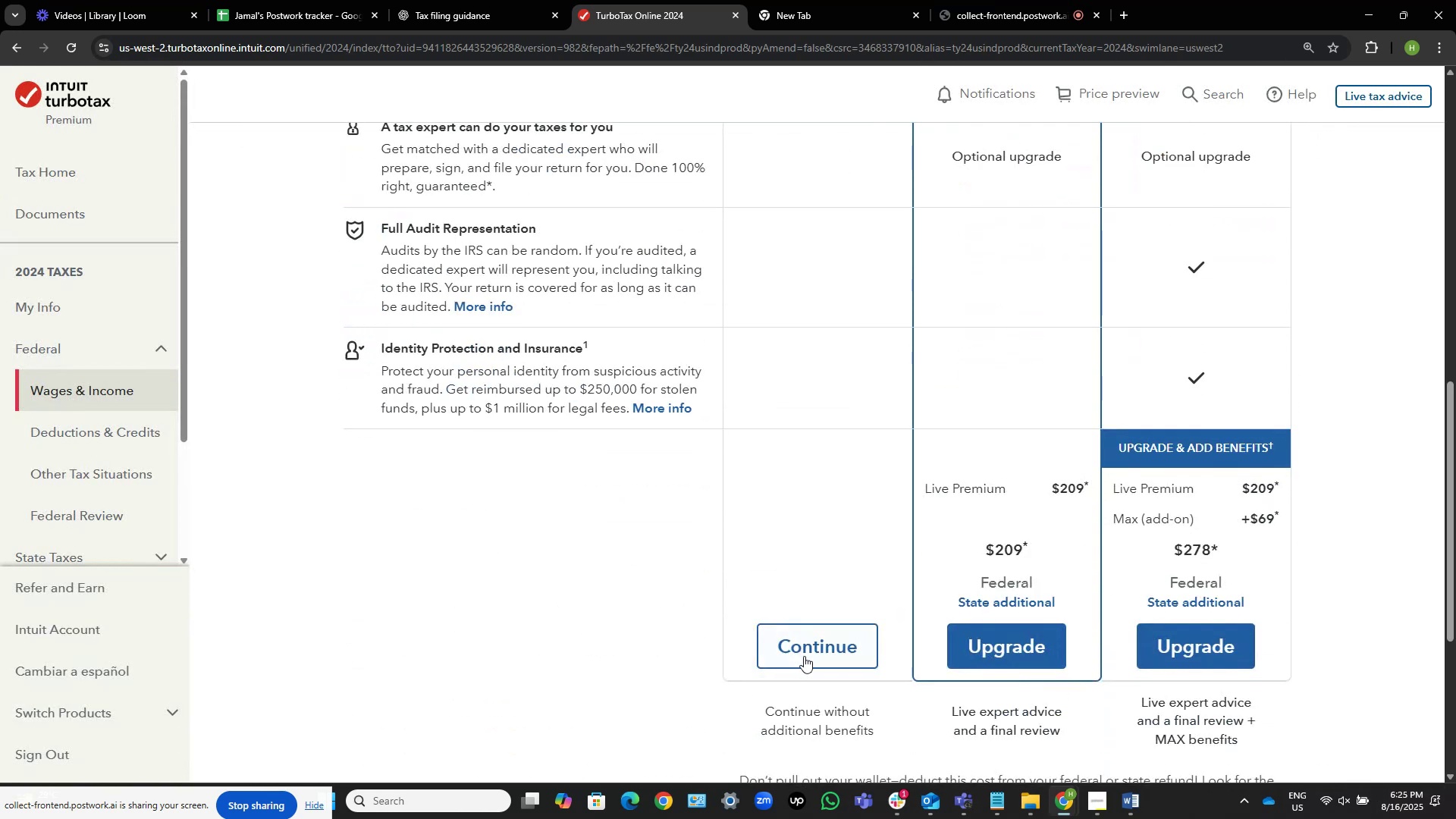 
left_click([810, 659])
 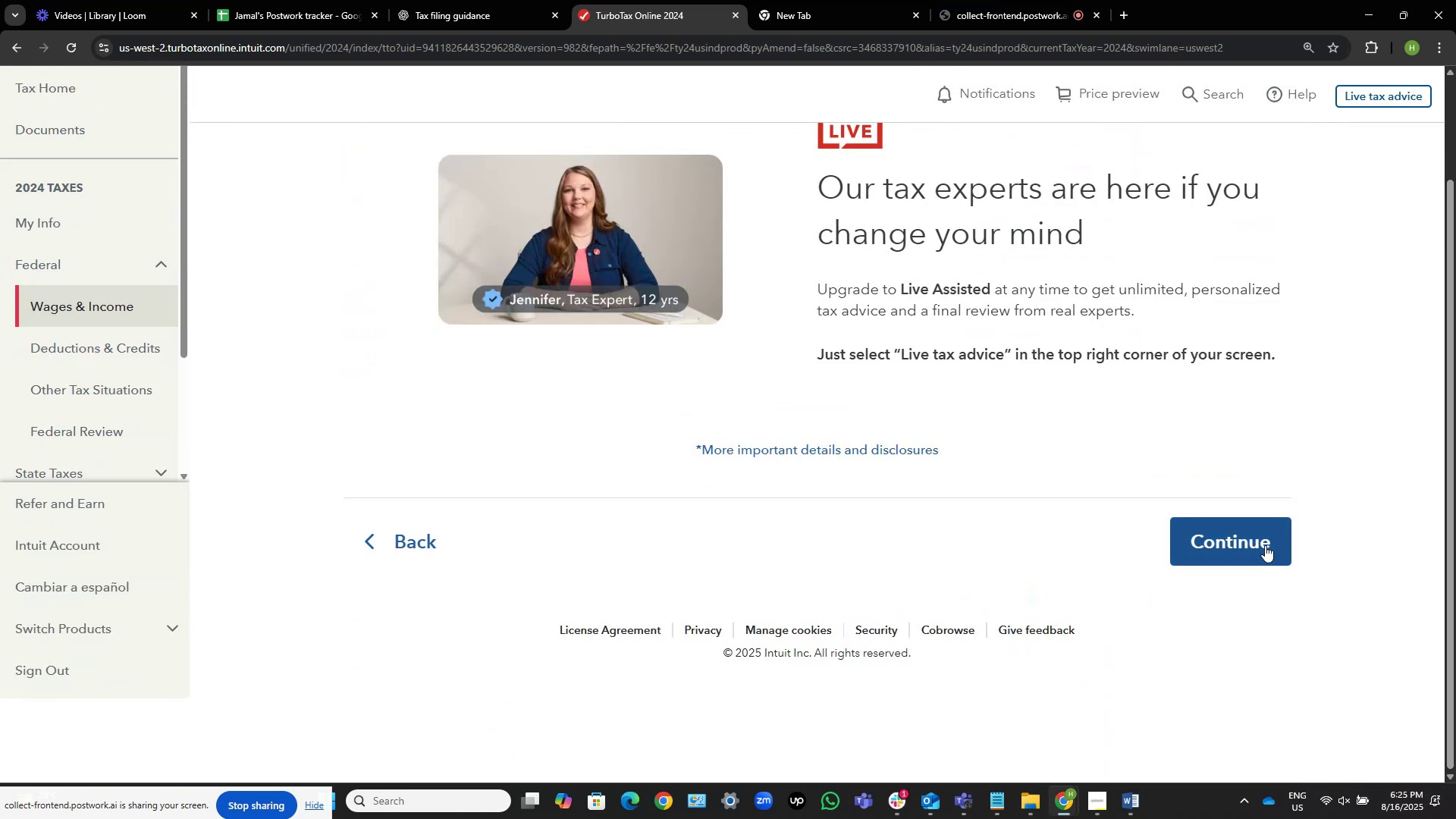 
left_click([1265, 545])
 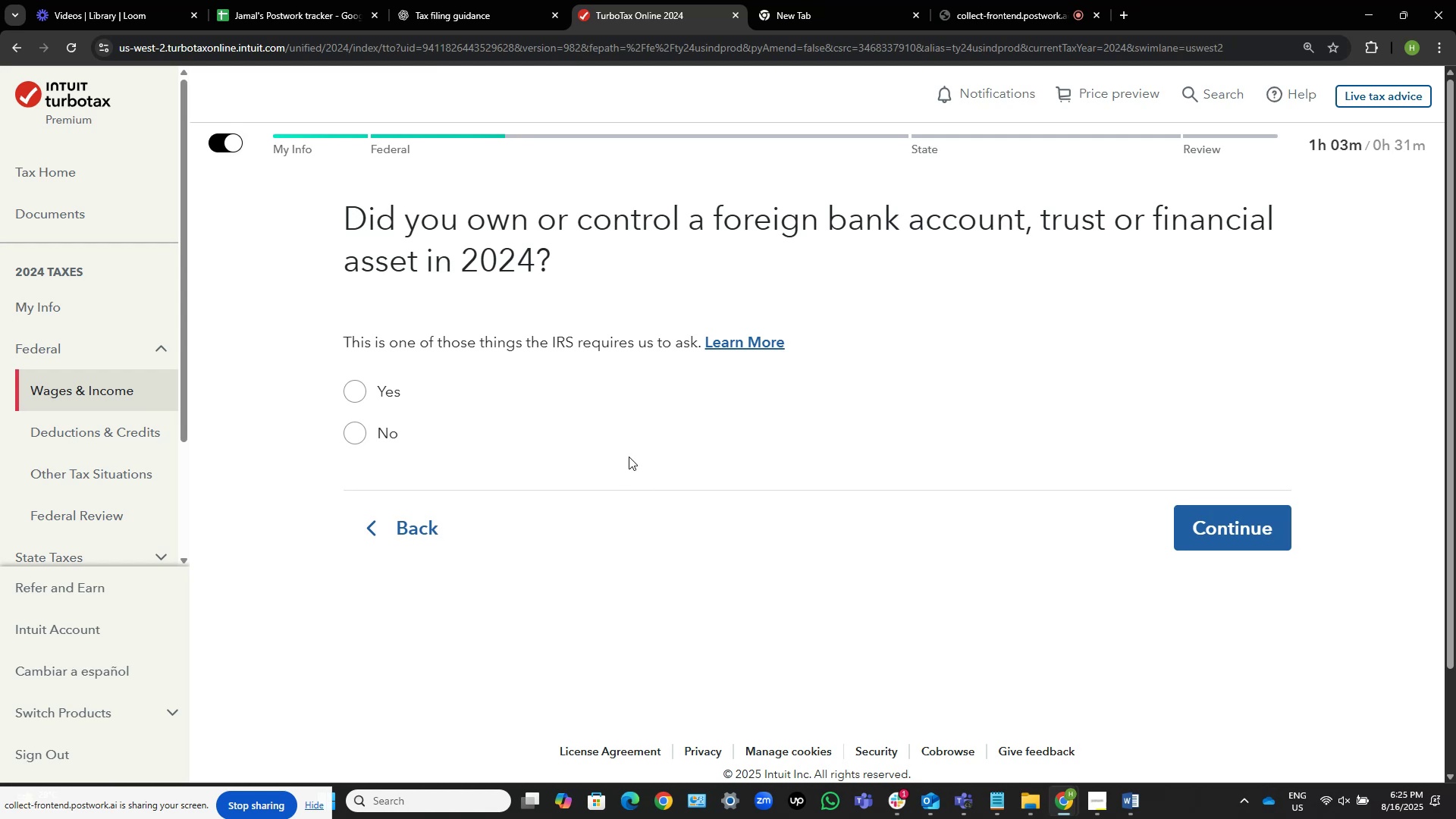 
wait(16.21)
 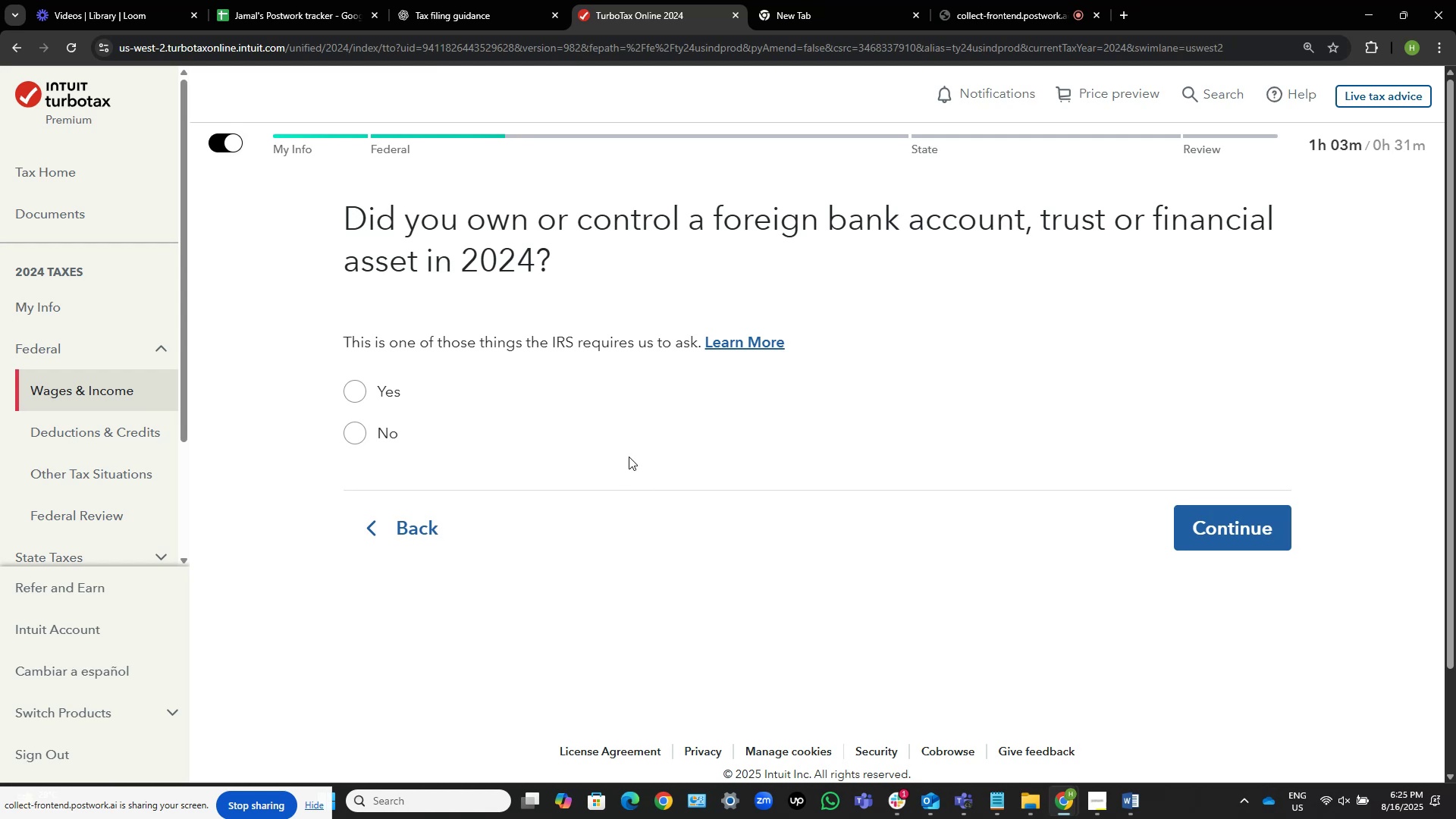 
left_click([366, 428])
 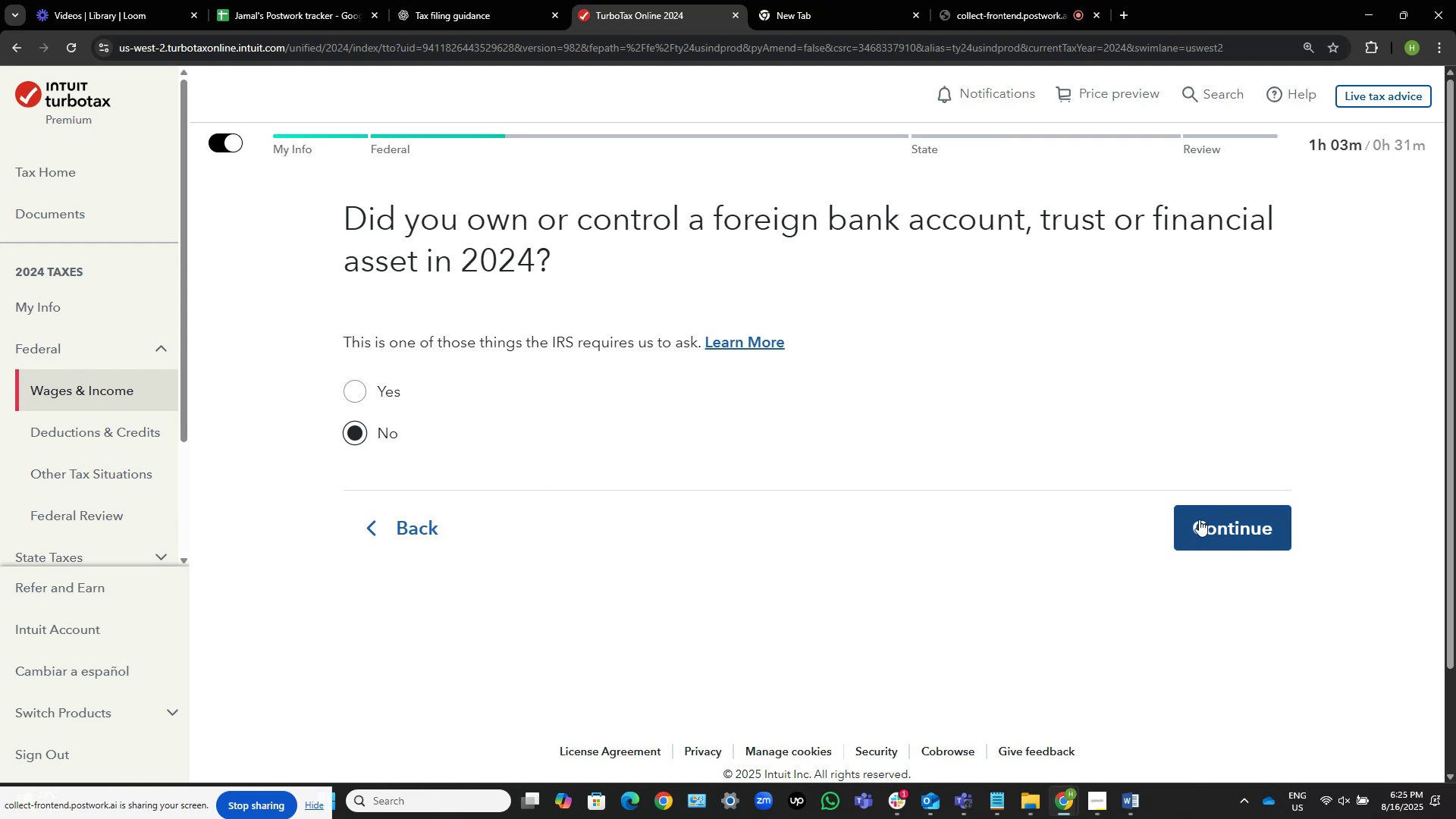 
left_click([1218, 527])
 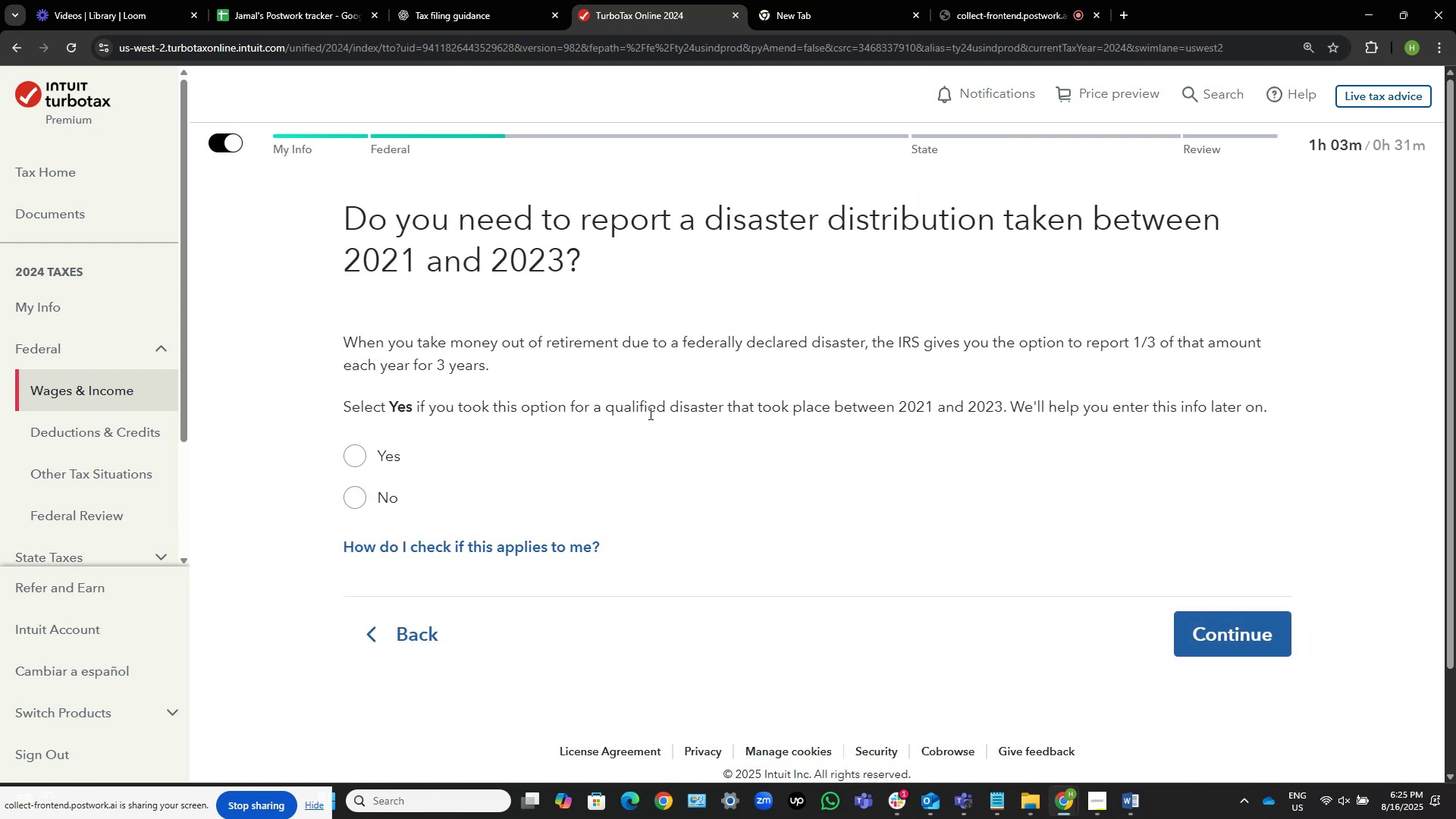 
left_click([356, 505])
 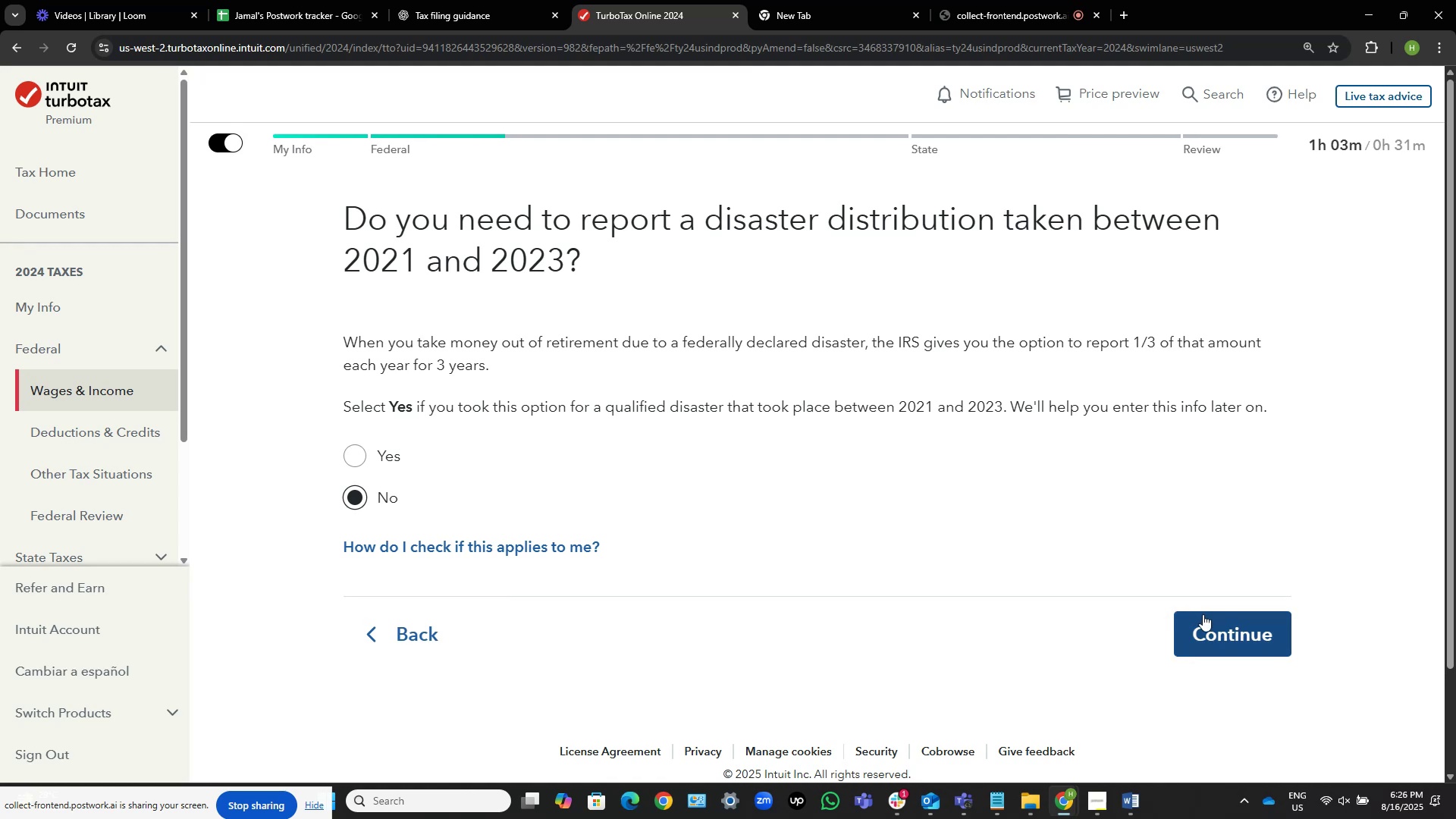 
wait(6.12)
 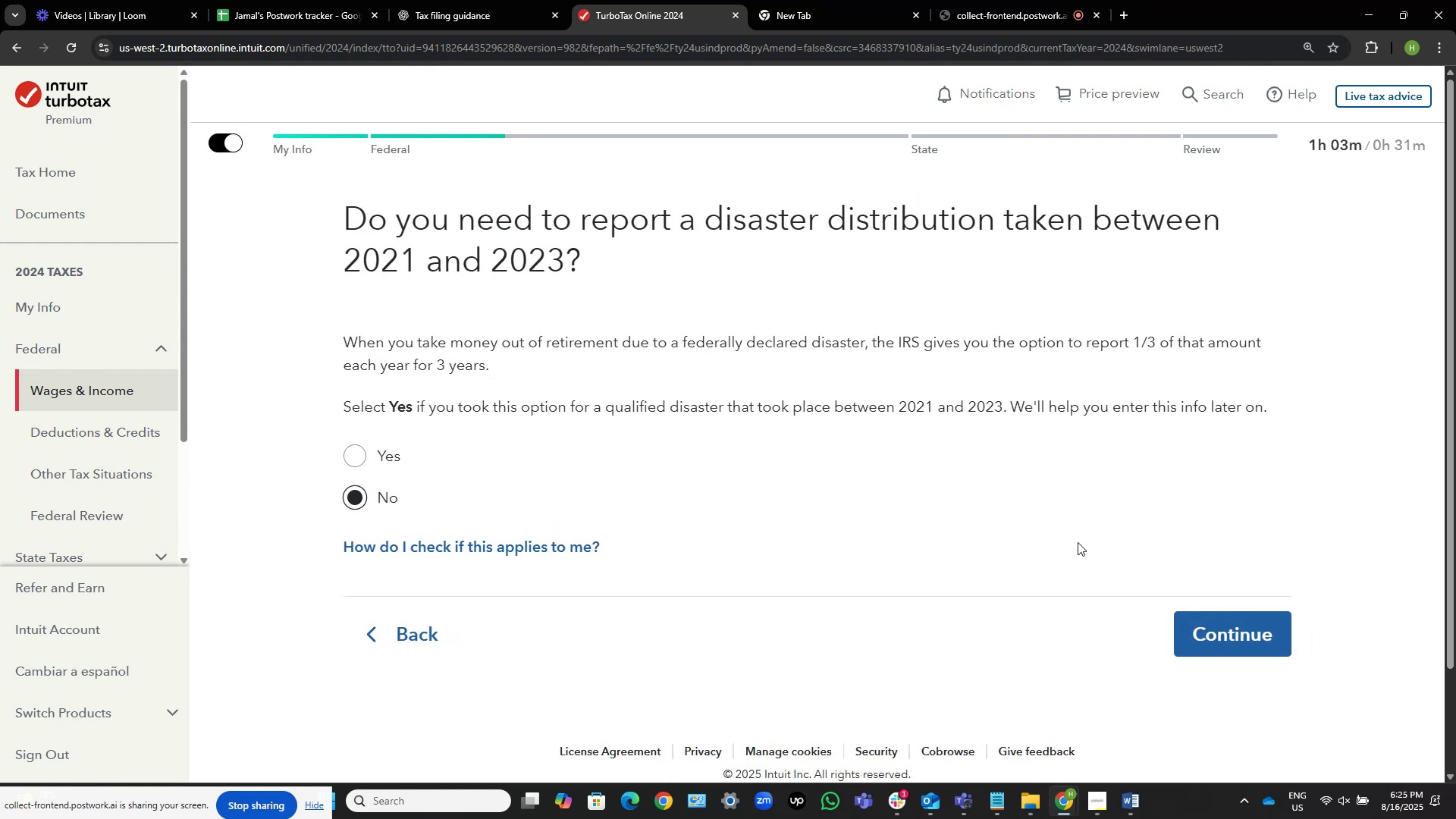 
left_click([1221, 633])
 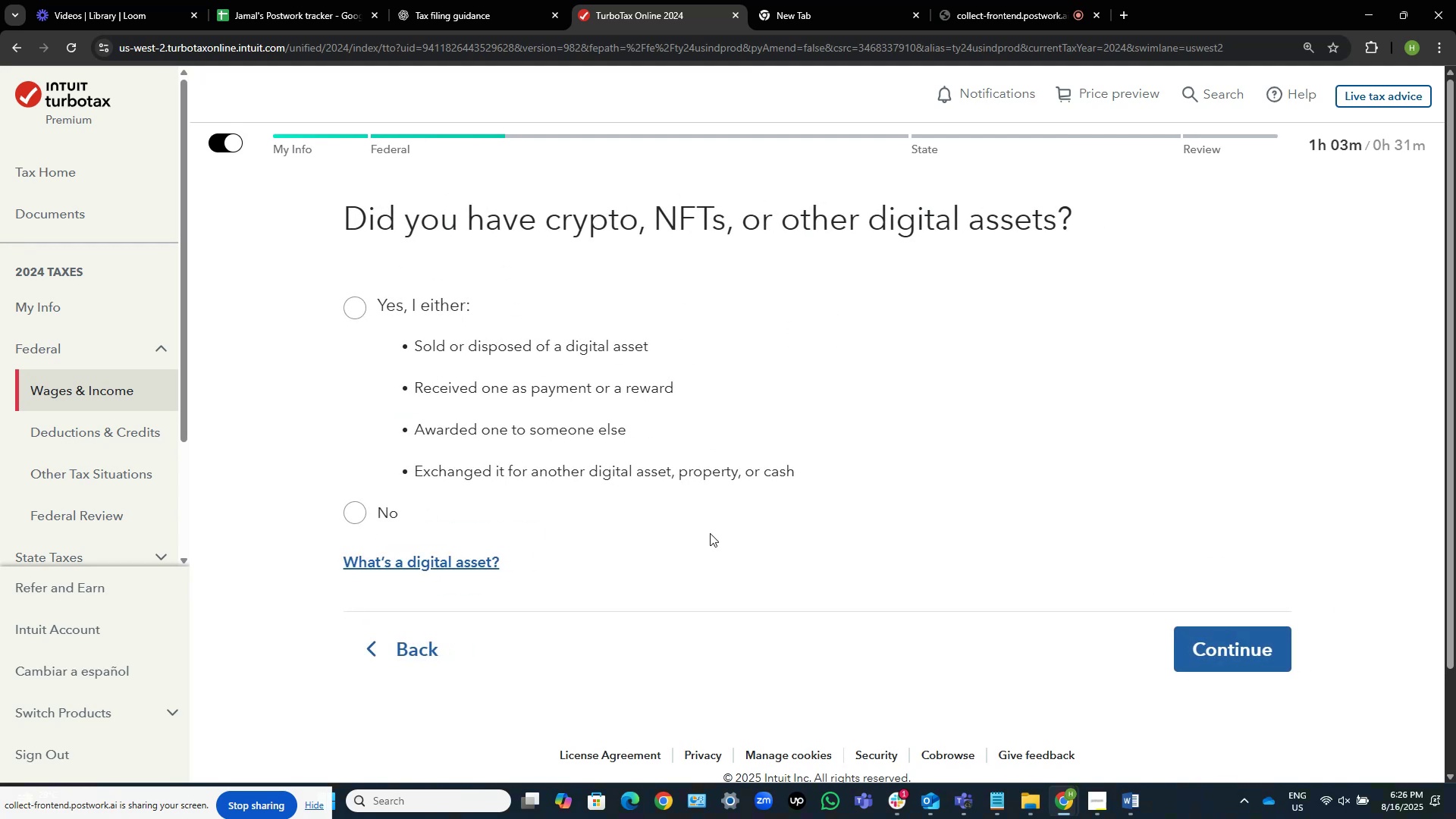 
left_click([371, 513])
 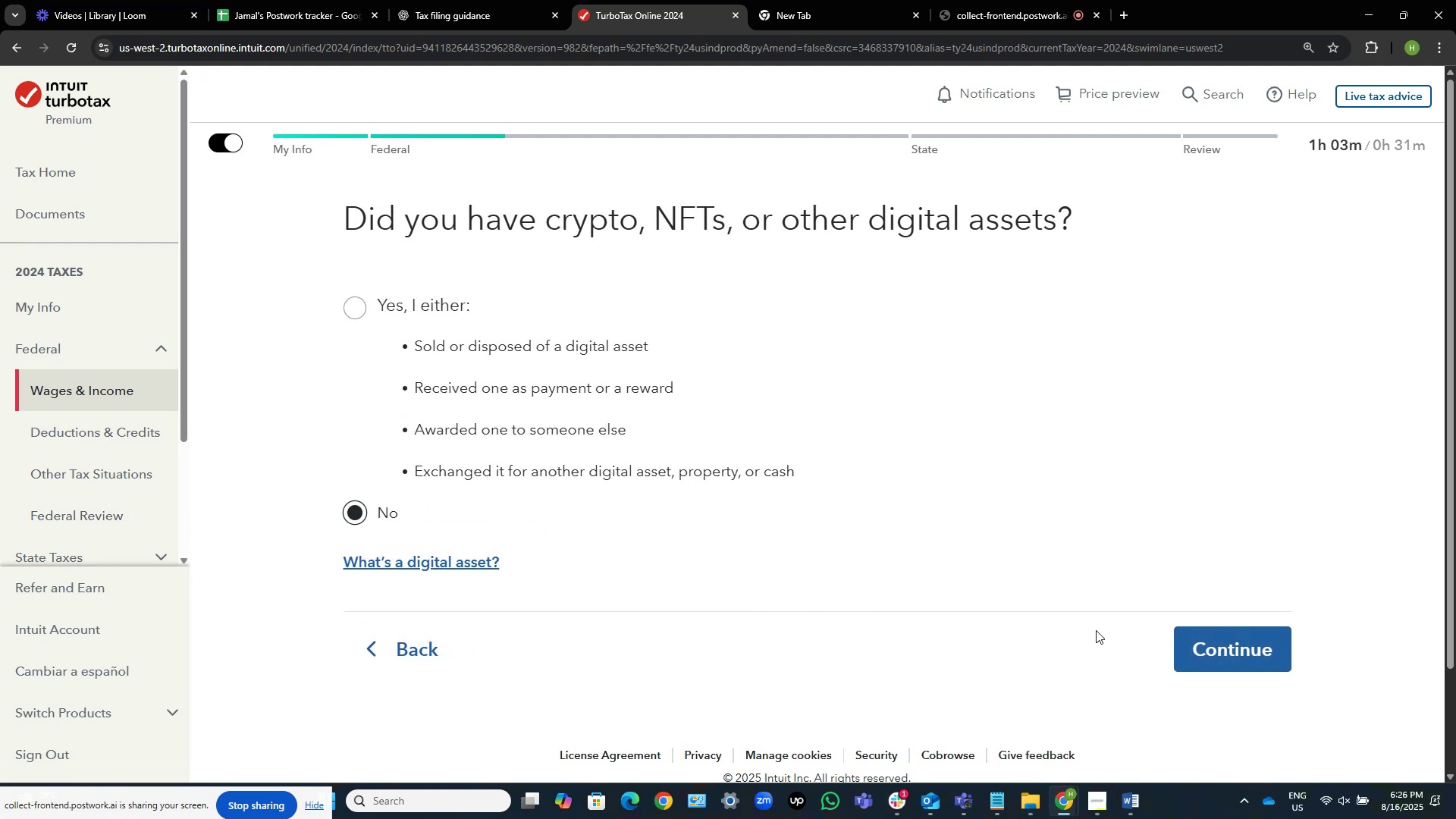 
left_click([1214, 646])
 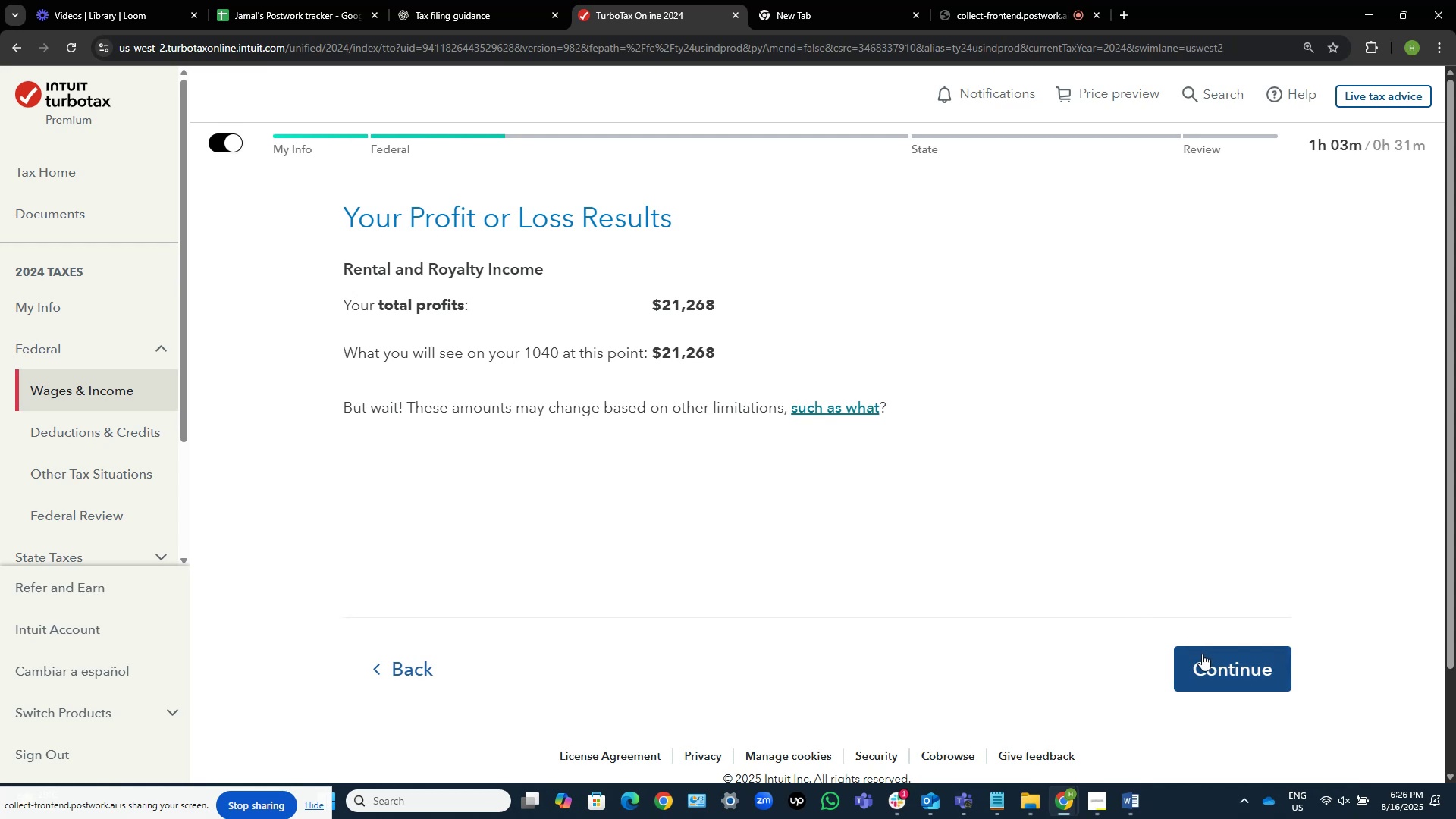 
wait(11.28)
 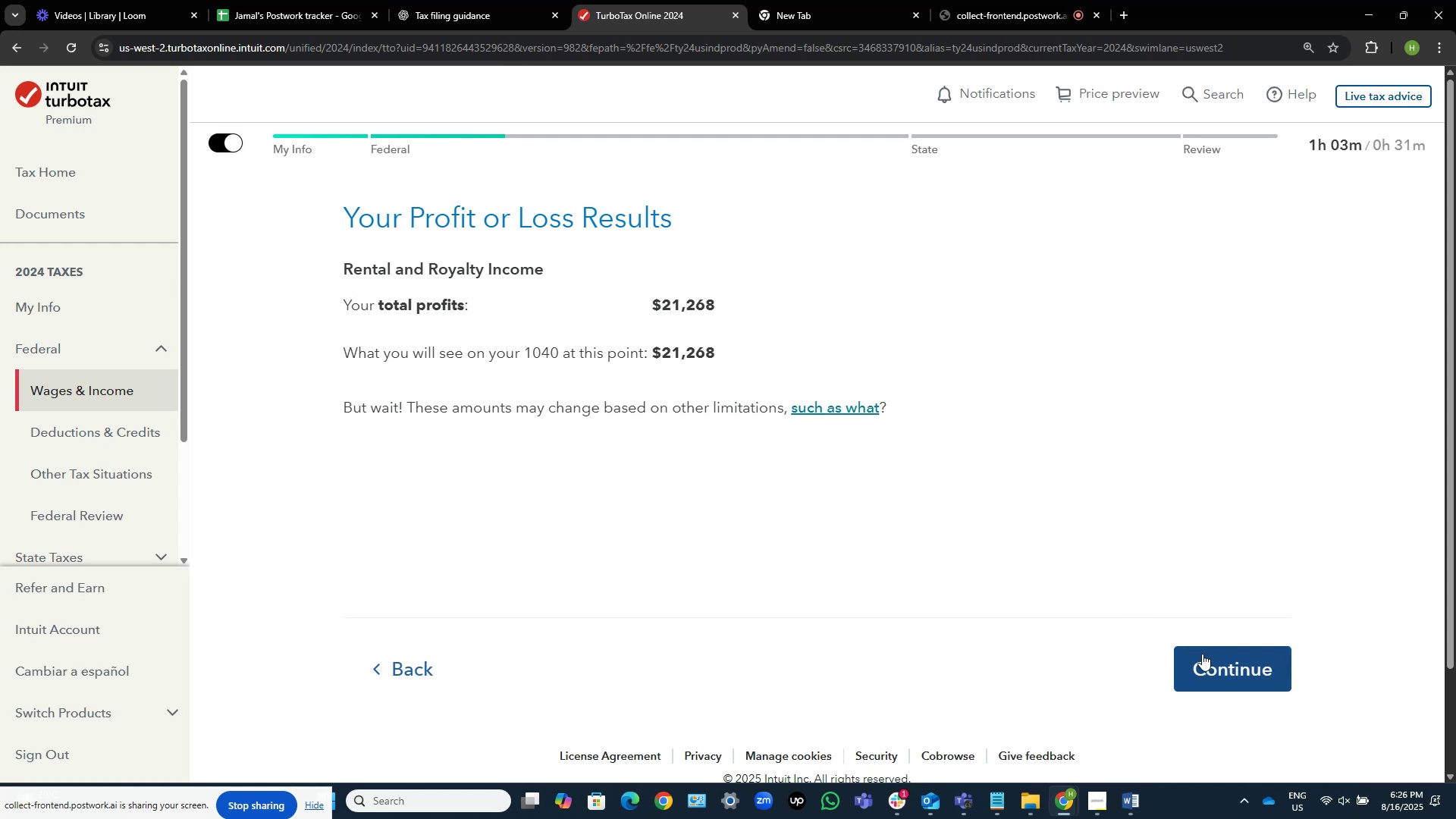 
left_click([1235, 664])
 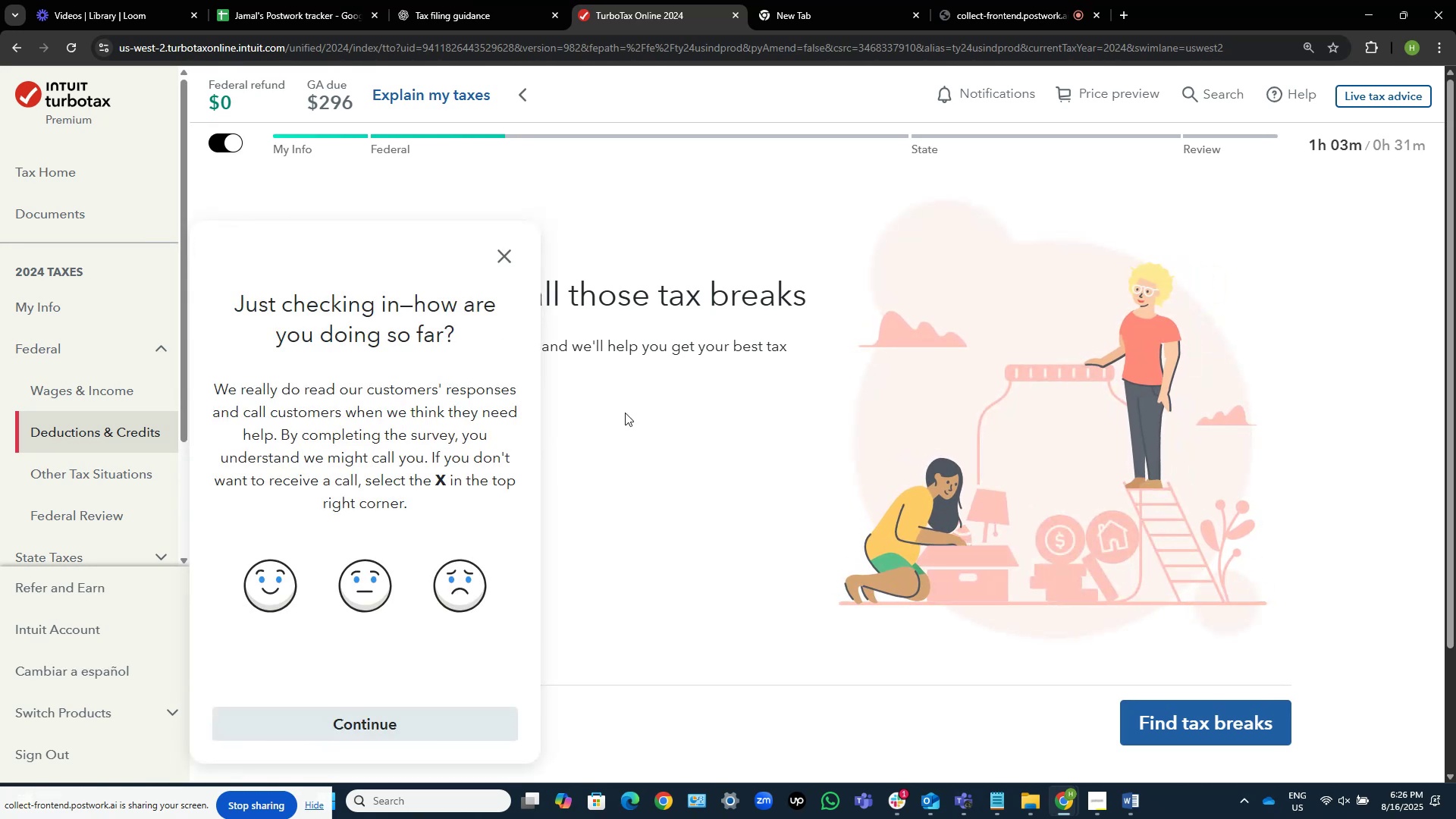 
wait(6.01)
 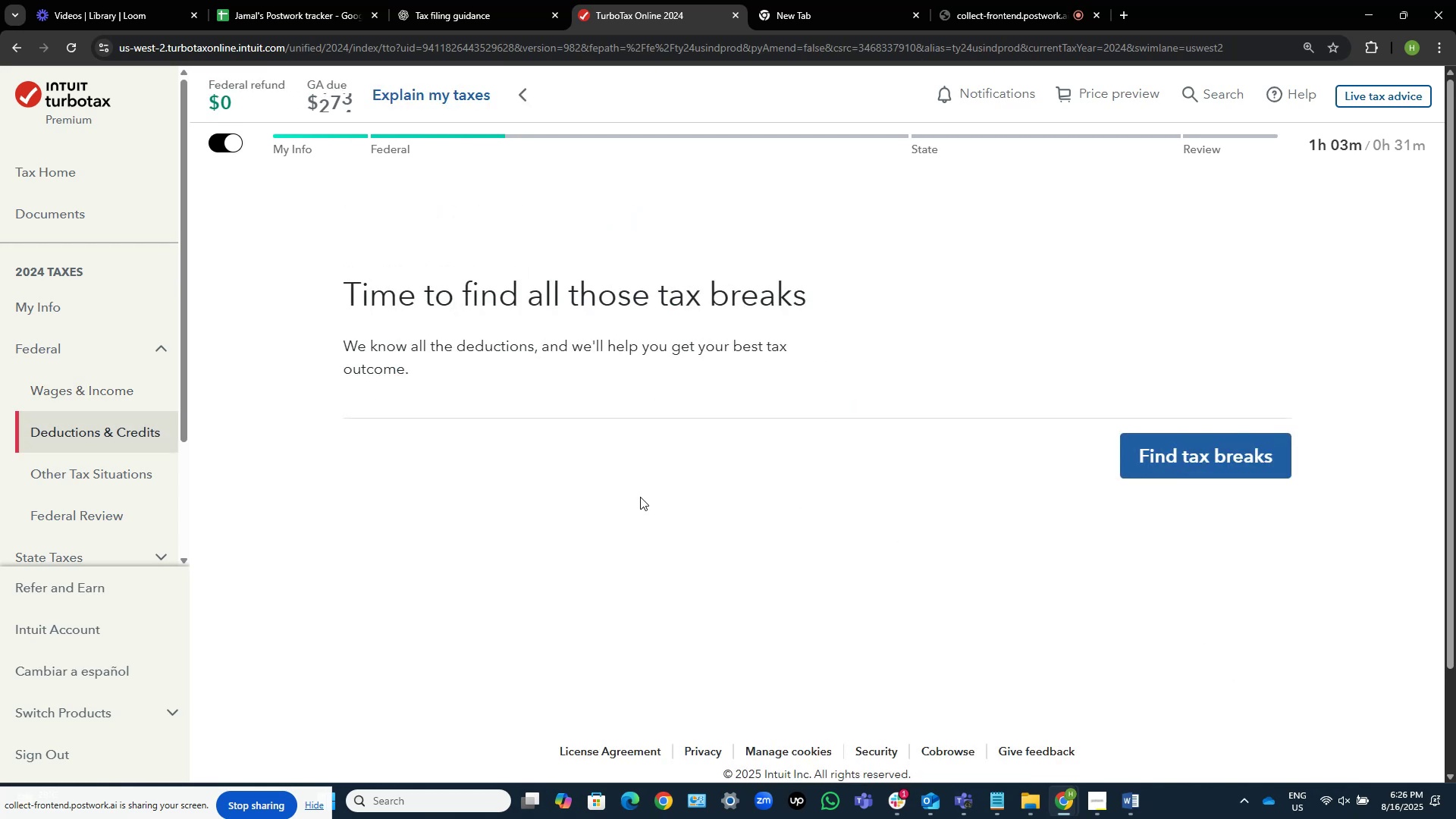 
left_click([498, 252])
 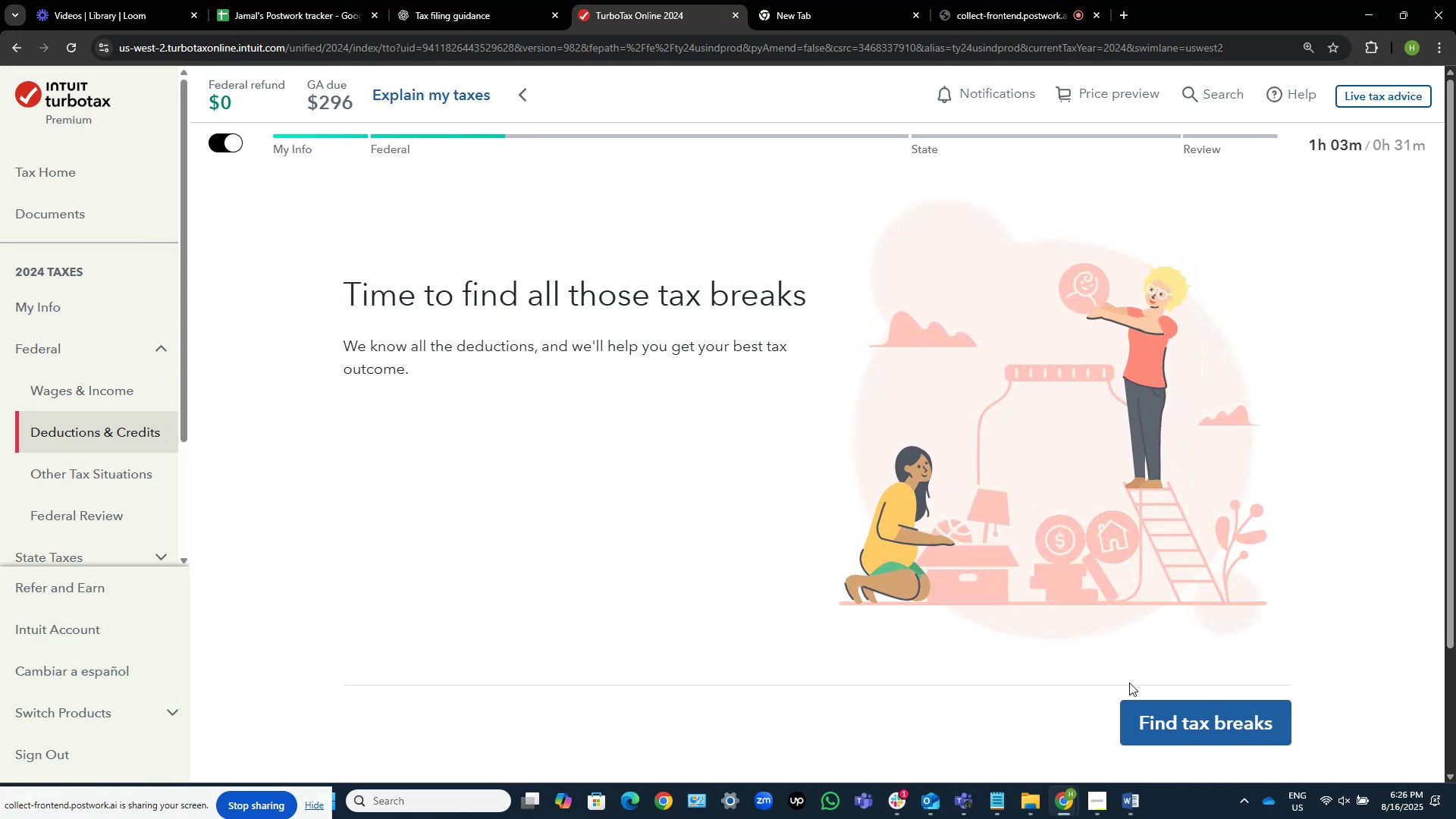 
left_click([1187, 714])
 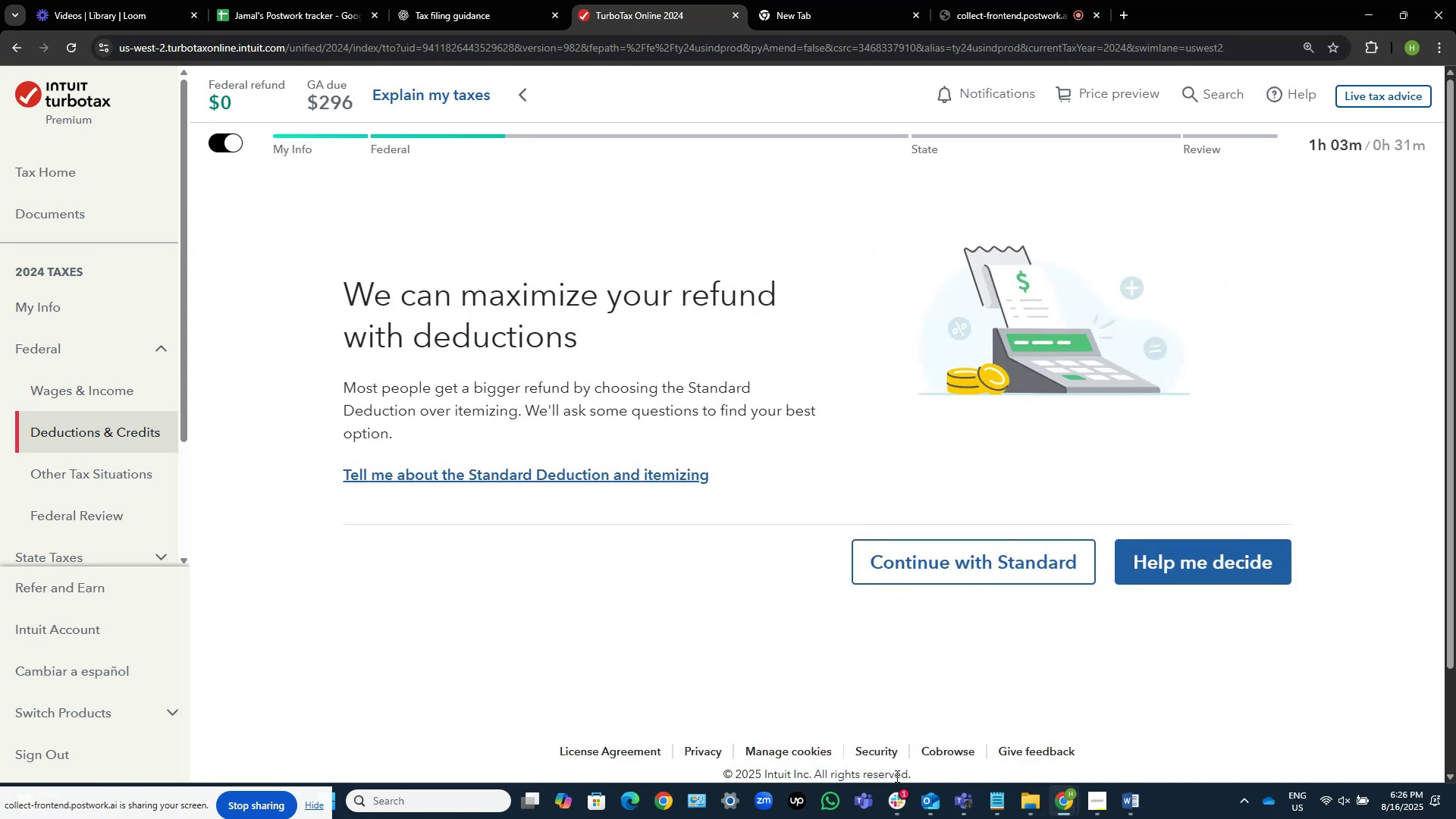 
left_click([902, 802])
 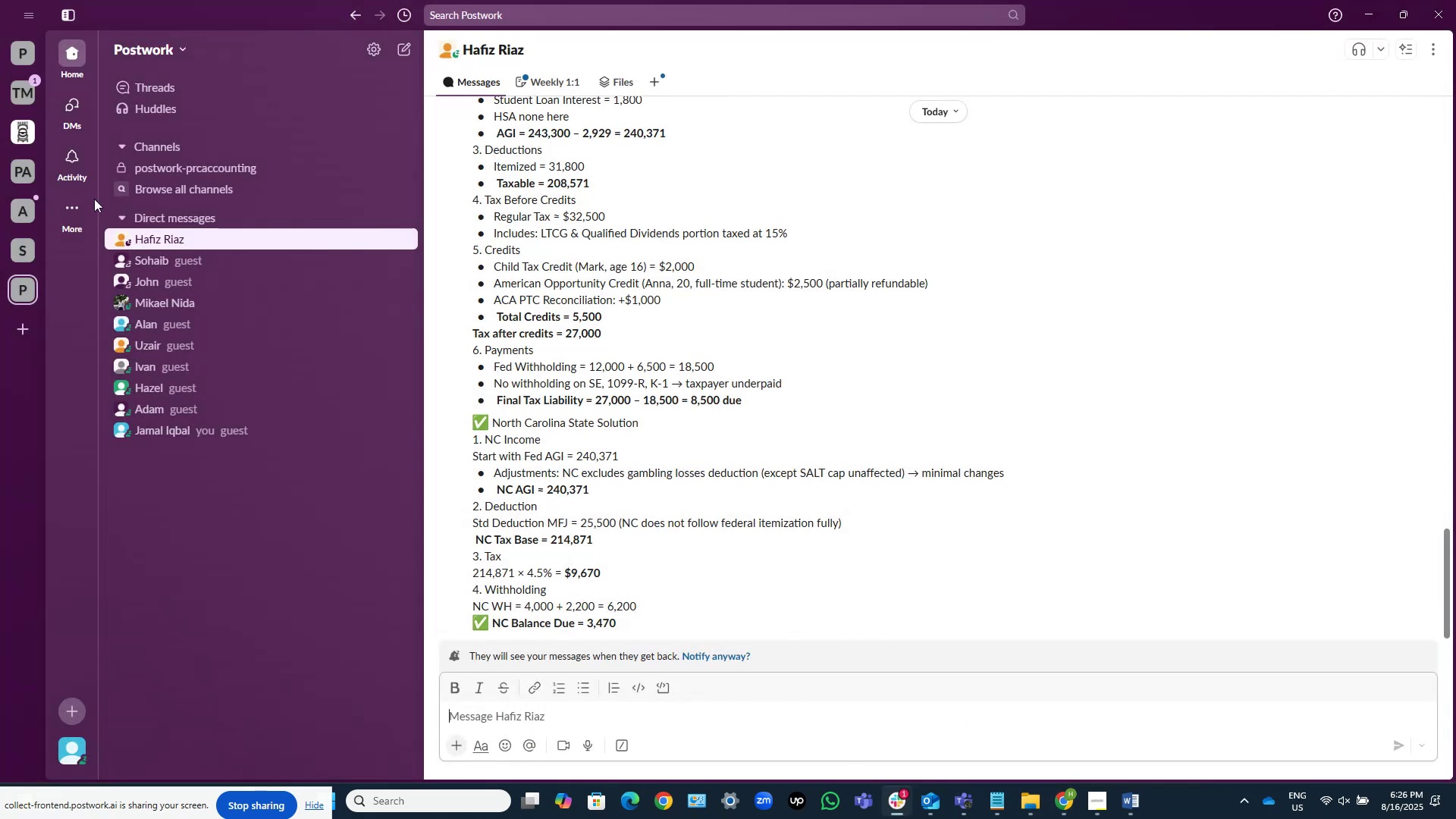 
left_click([202, 256])
 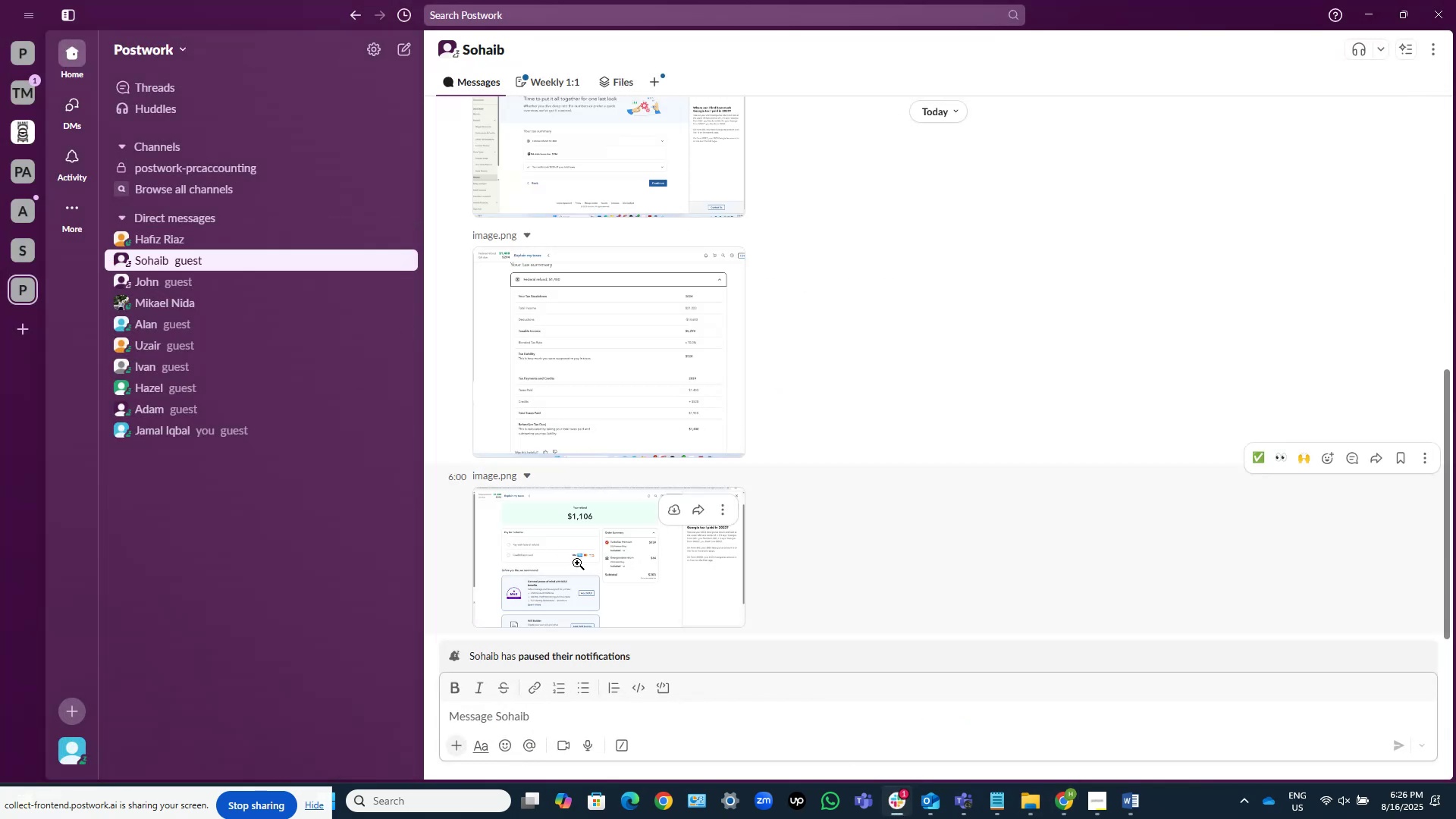 
left_click([576, 563])
 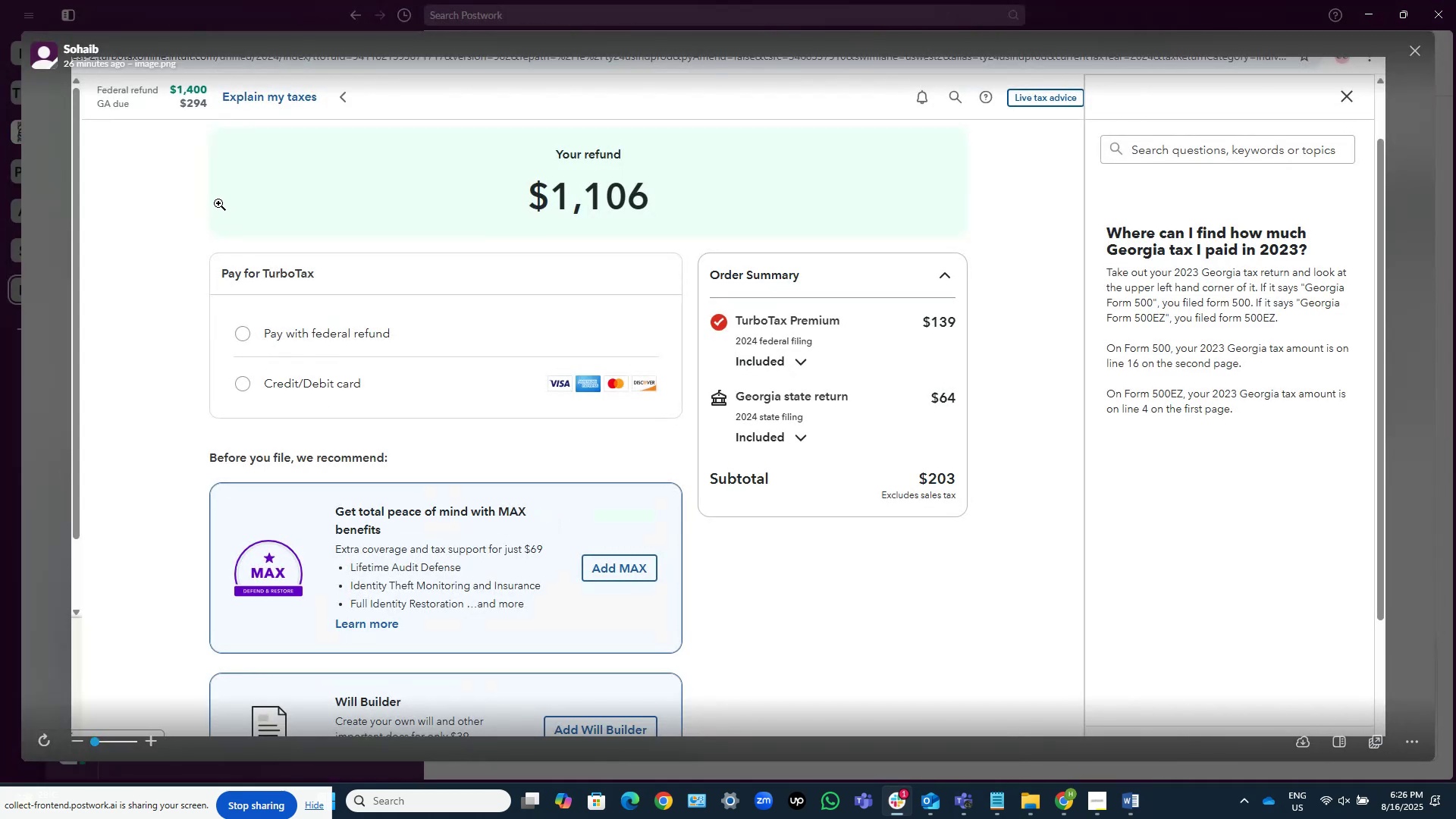 
wait(5.56)
 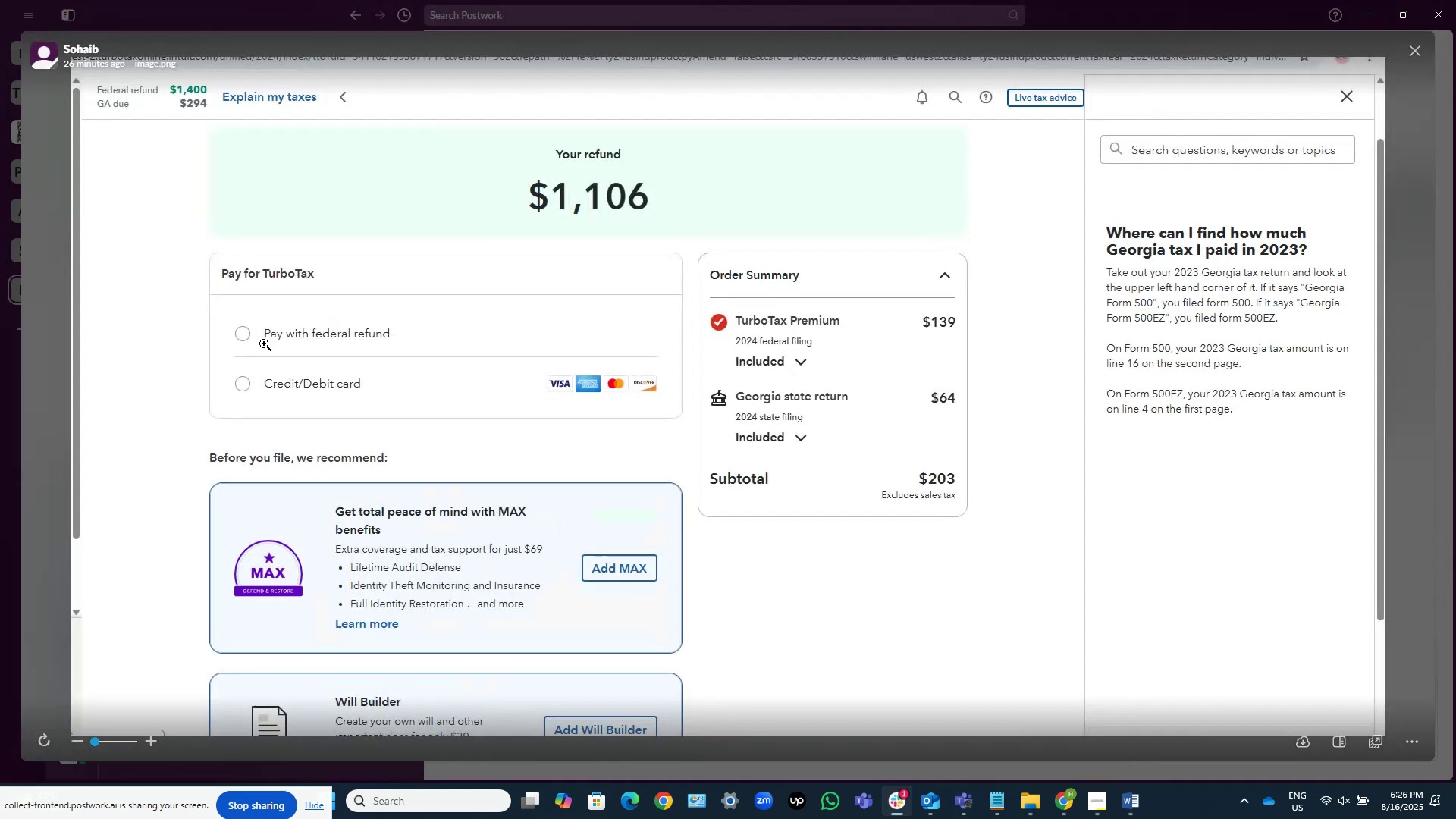 
key(Escape)
 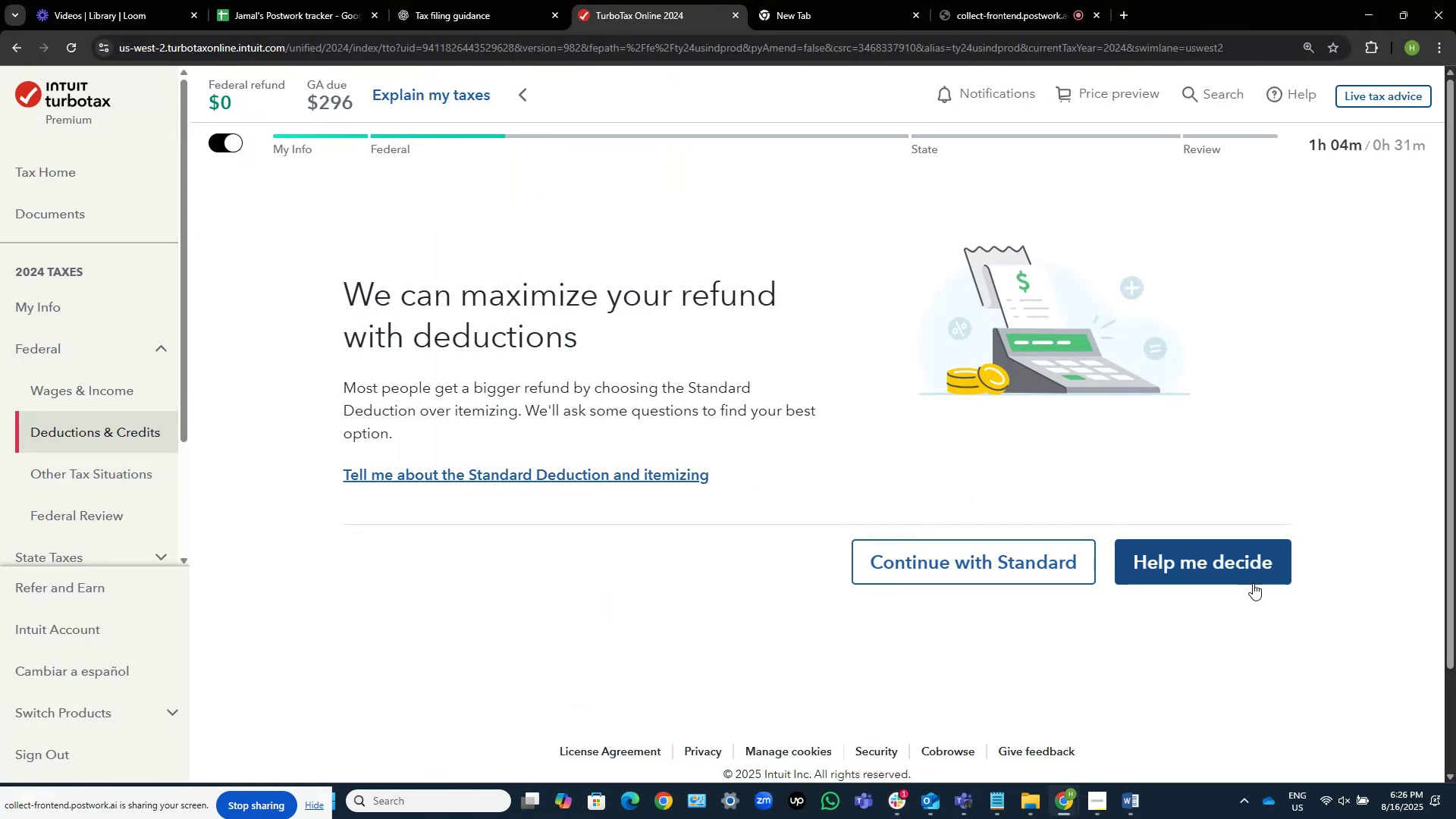 
left_click([1010, 566])
 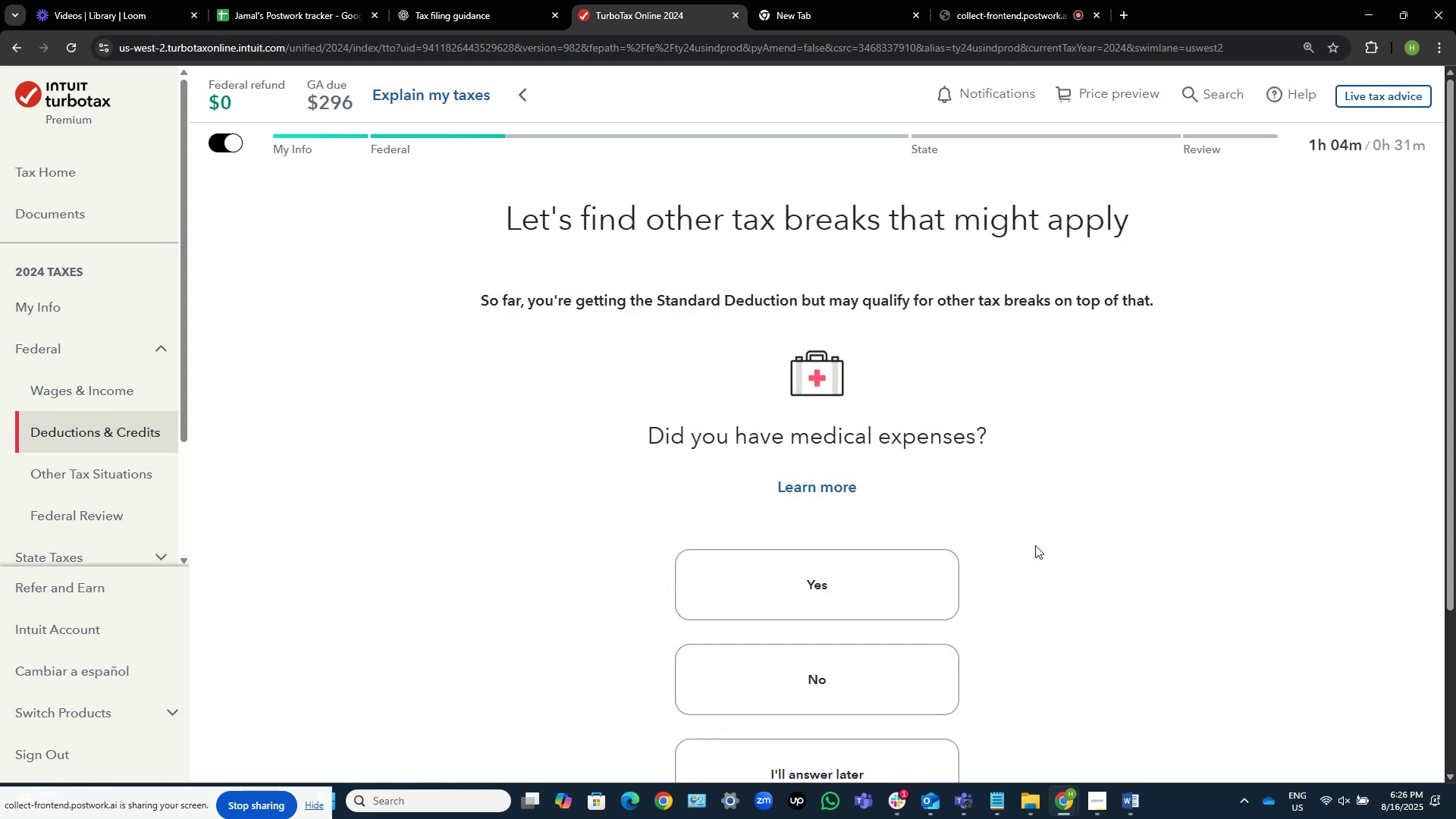 
left_click([891, 681])
 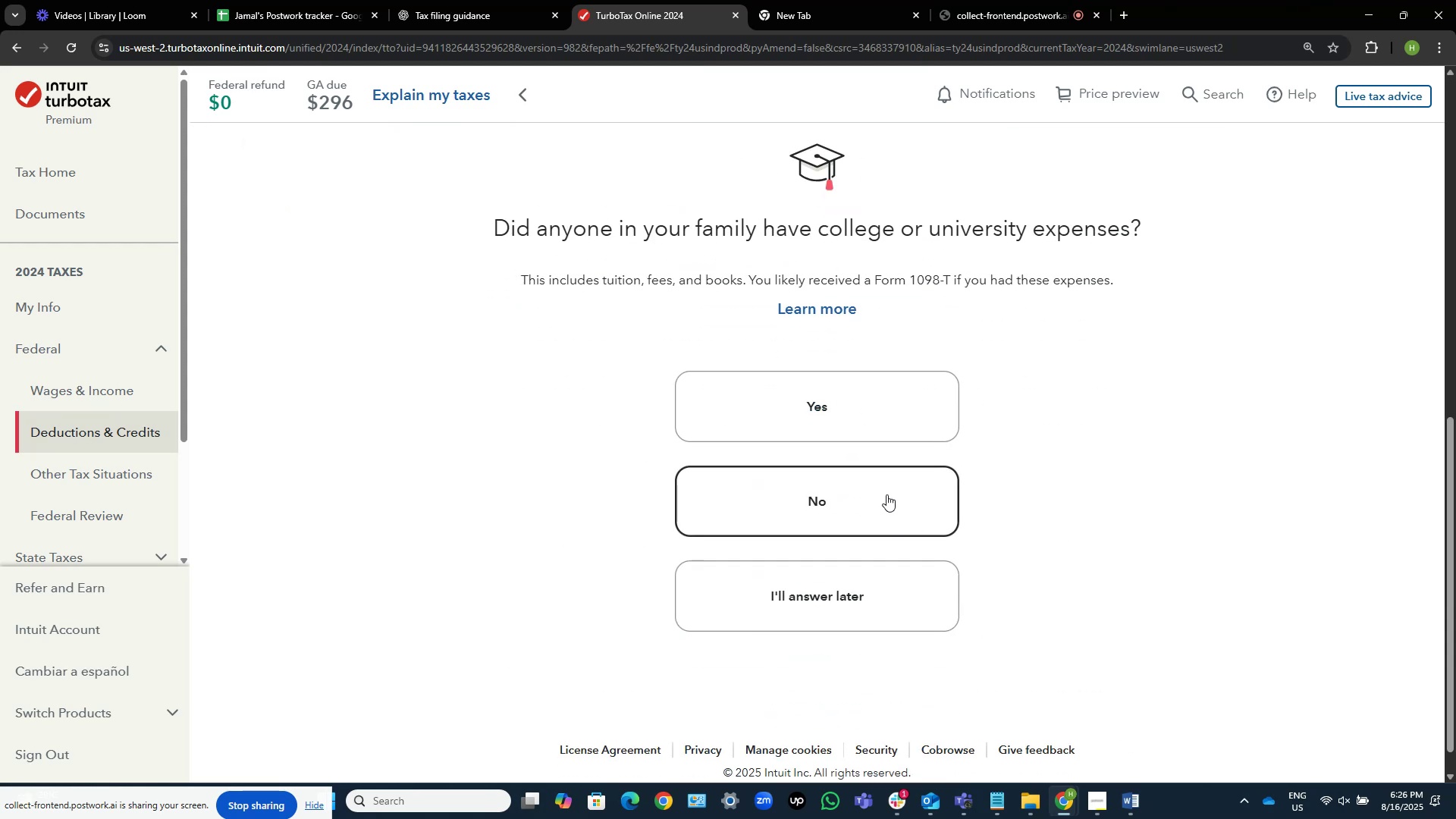 
left_click([895, 504])
 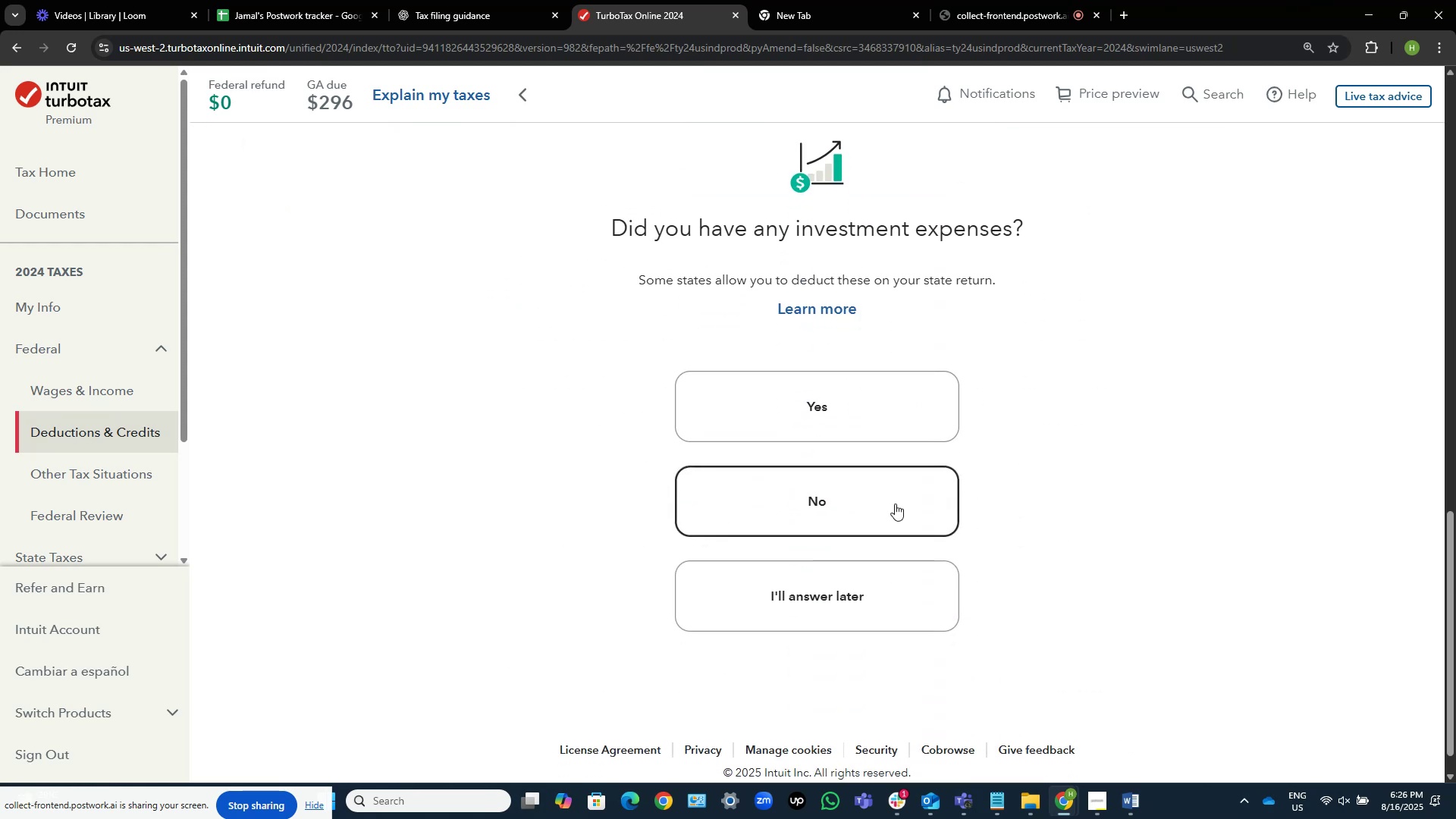 
left_click([895, 504])
 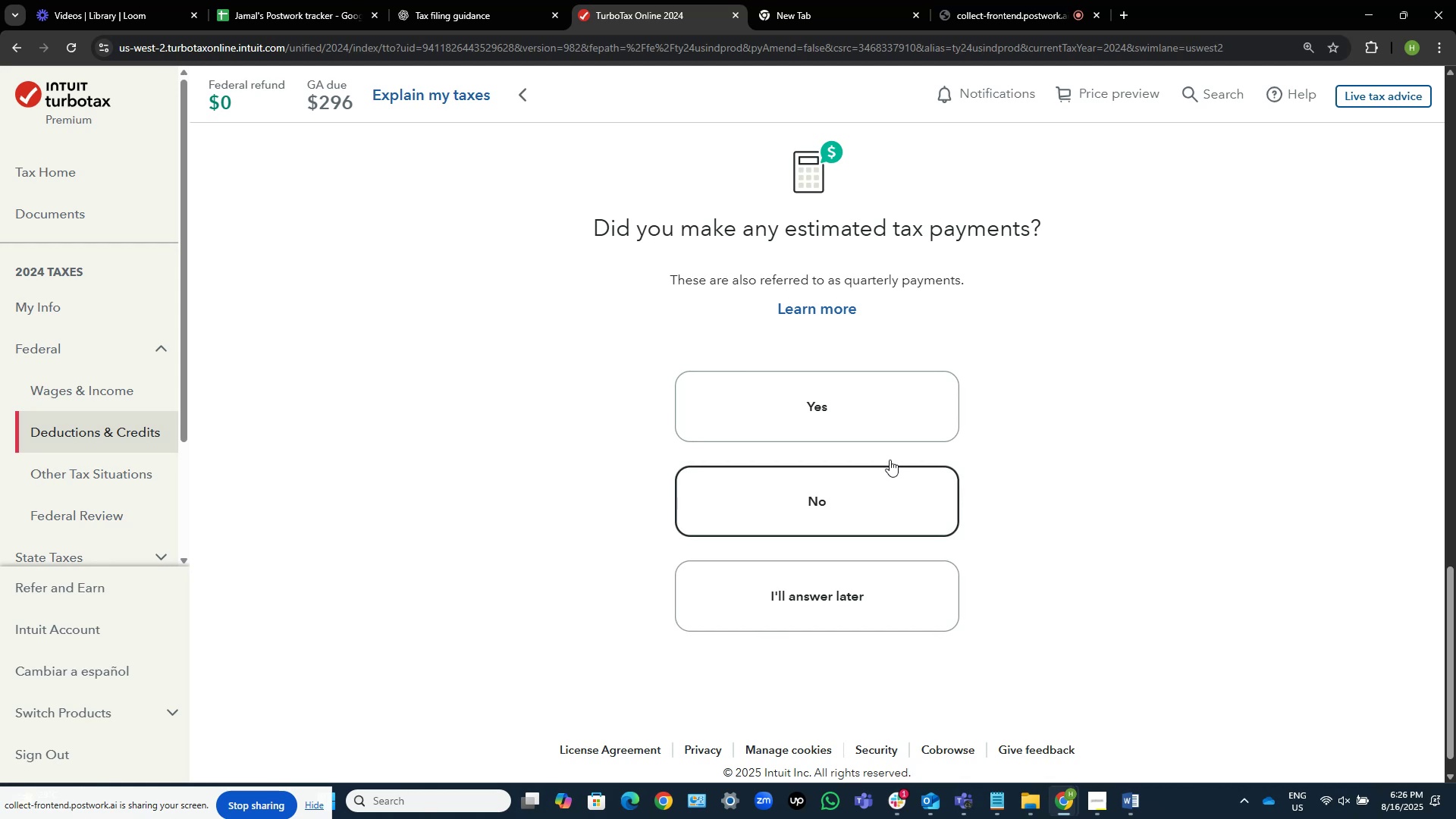 
left_click([882, 406])
 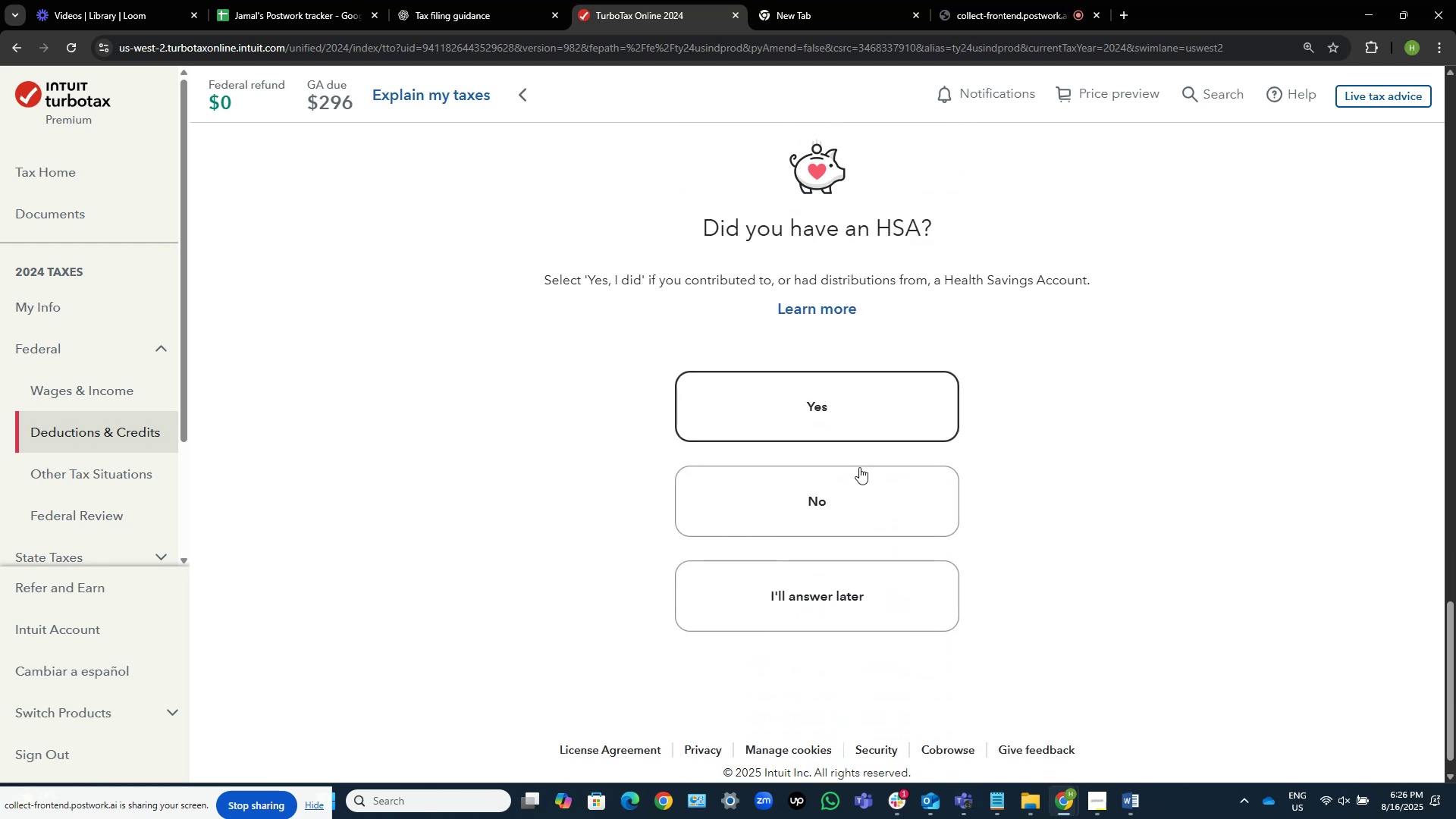 
left_click([859, 479])
 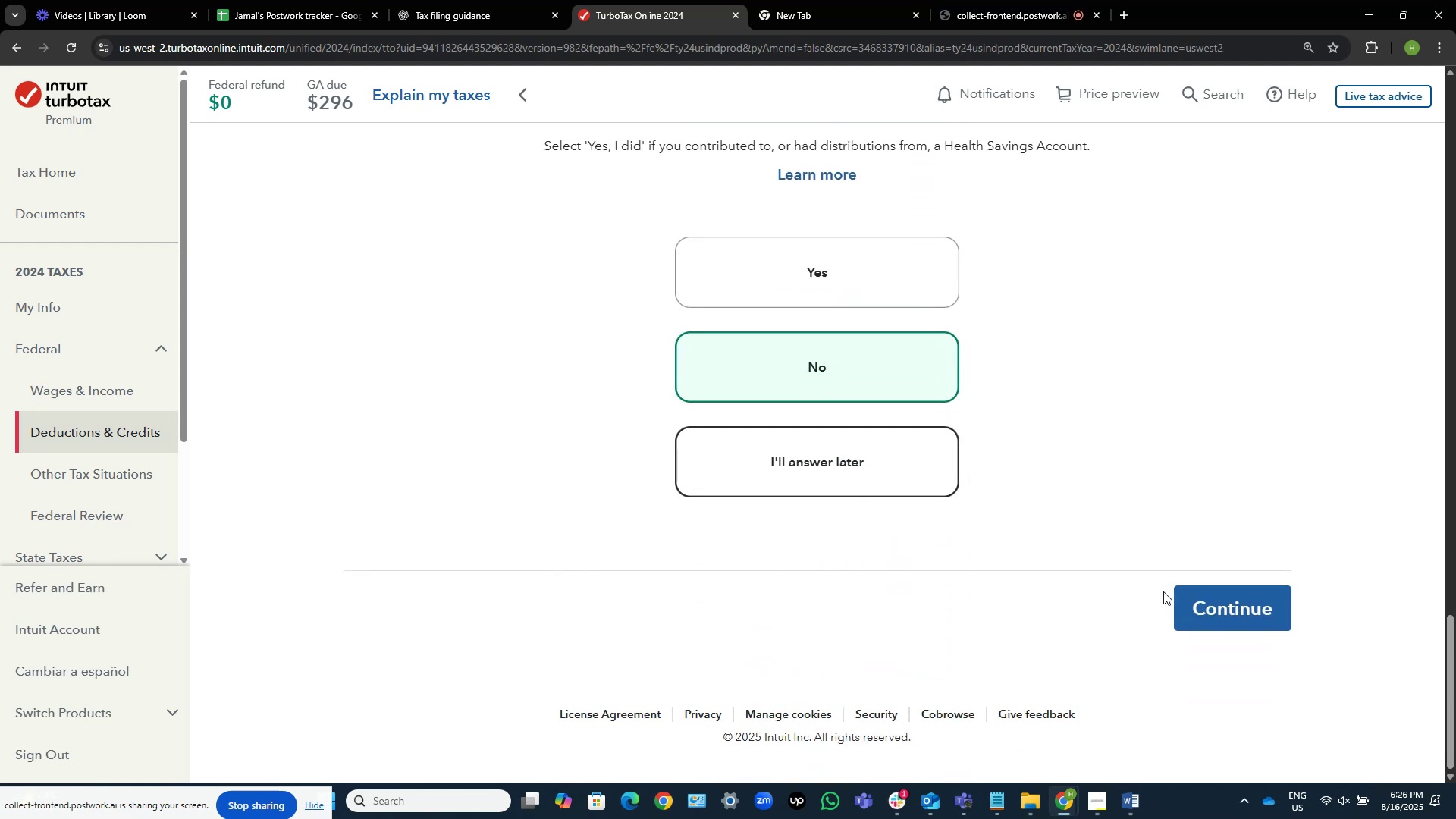 
left_click([1203, 605])
 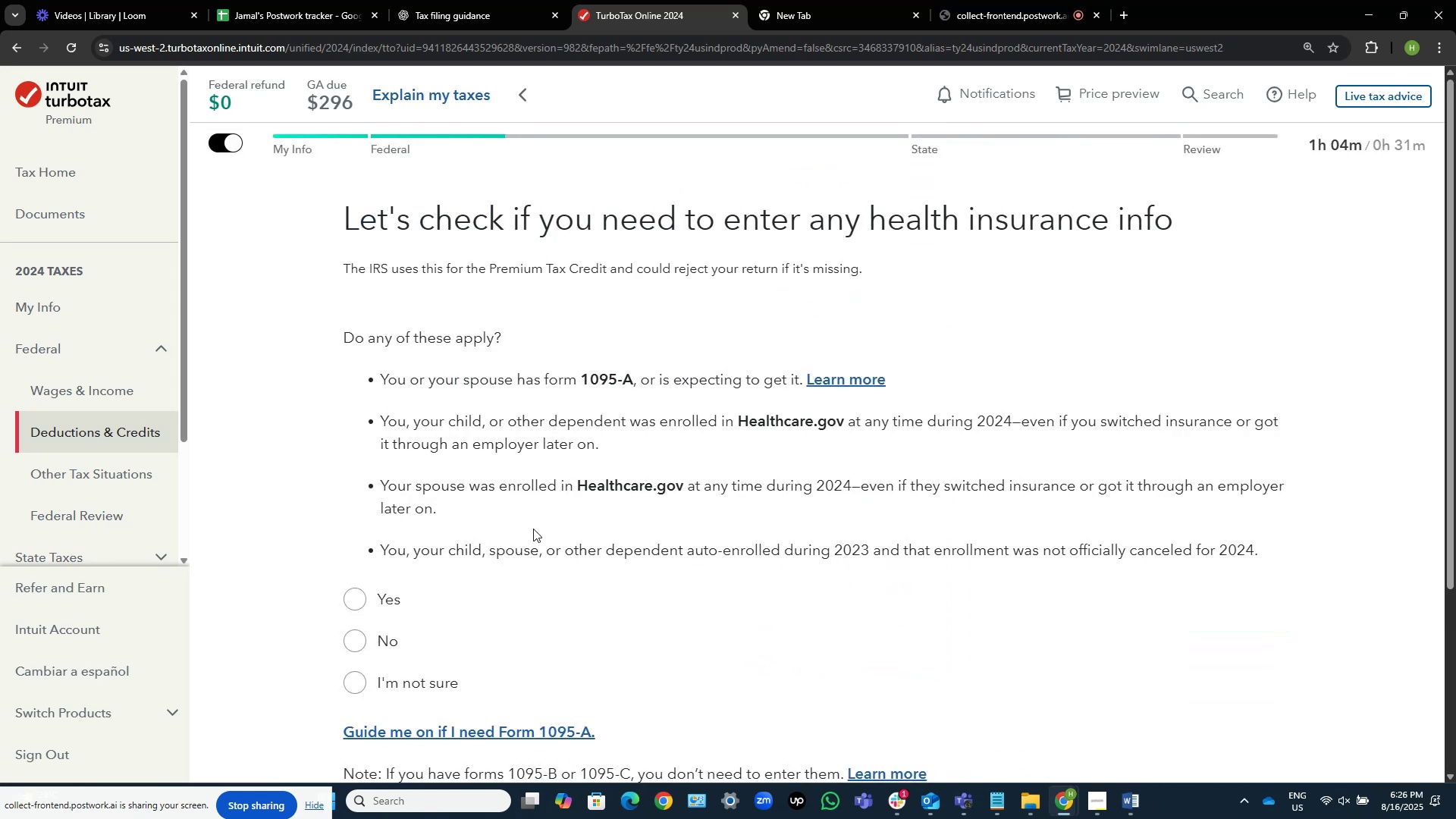 
wait(8.89)
 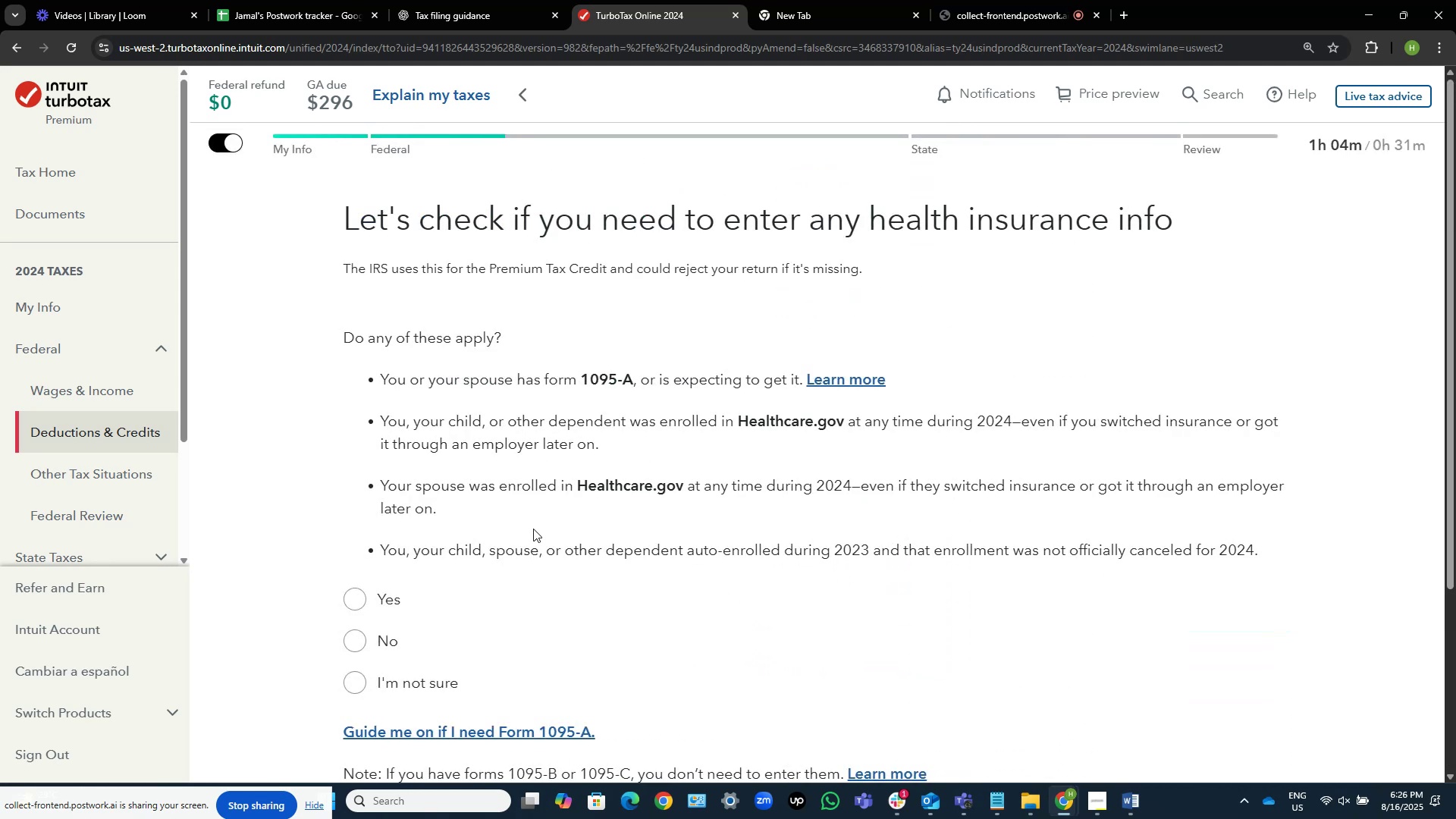 
left_click([353, 598])
 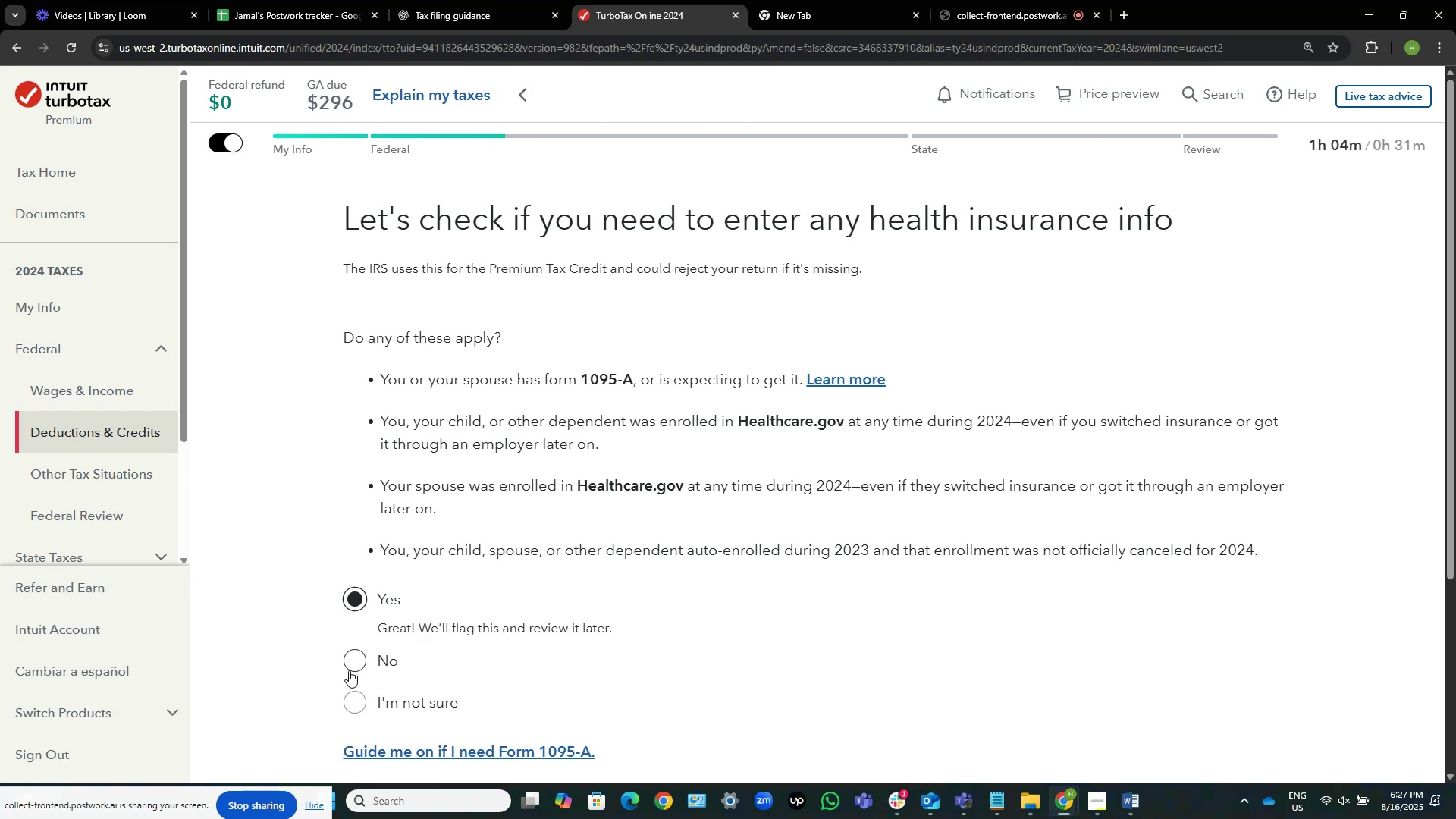 
left_click([363, 665])
 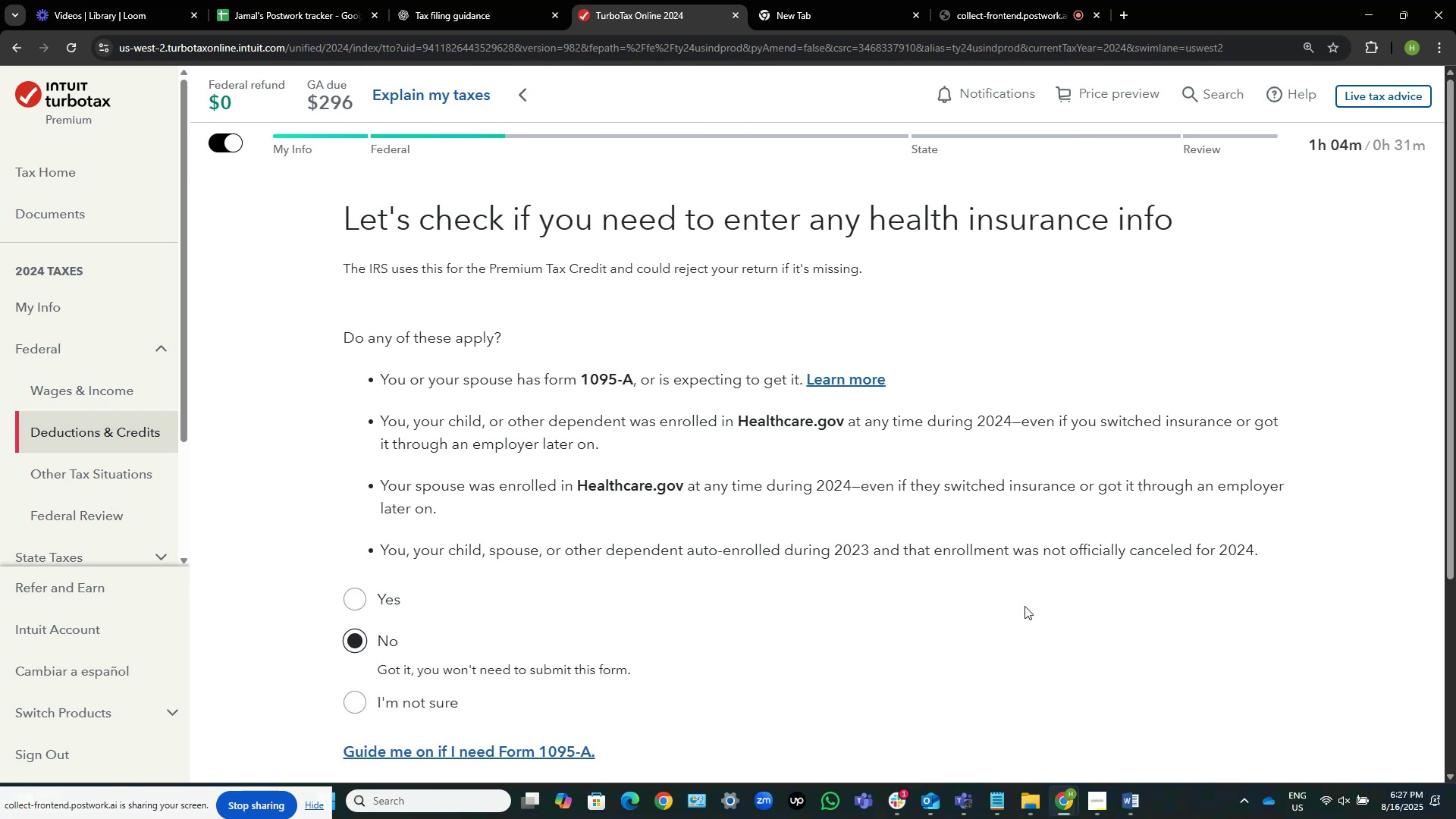 
scroll: coordinate [1053, 560], scroll_direction: down, amount: 5.0
 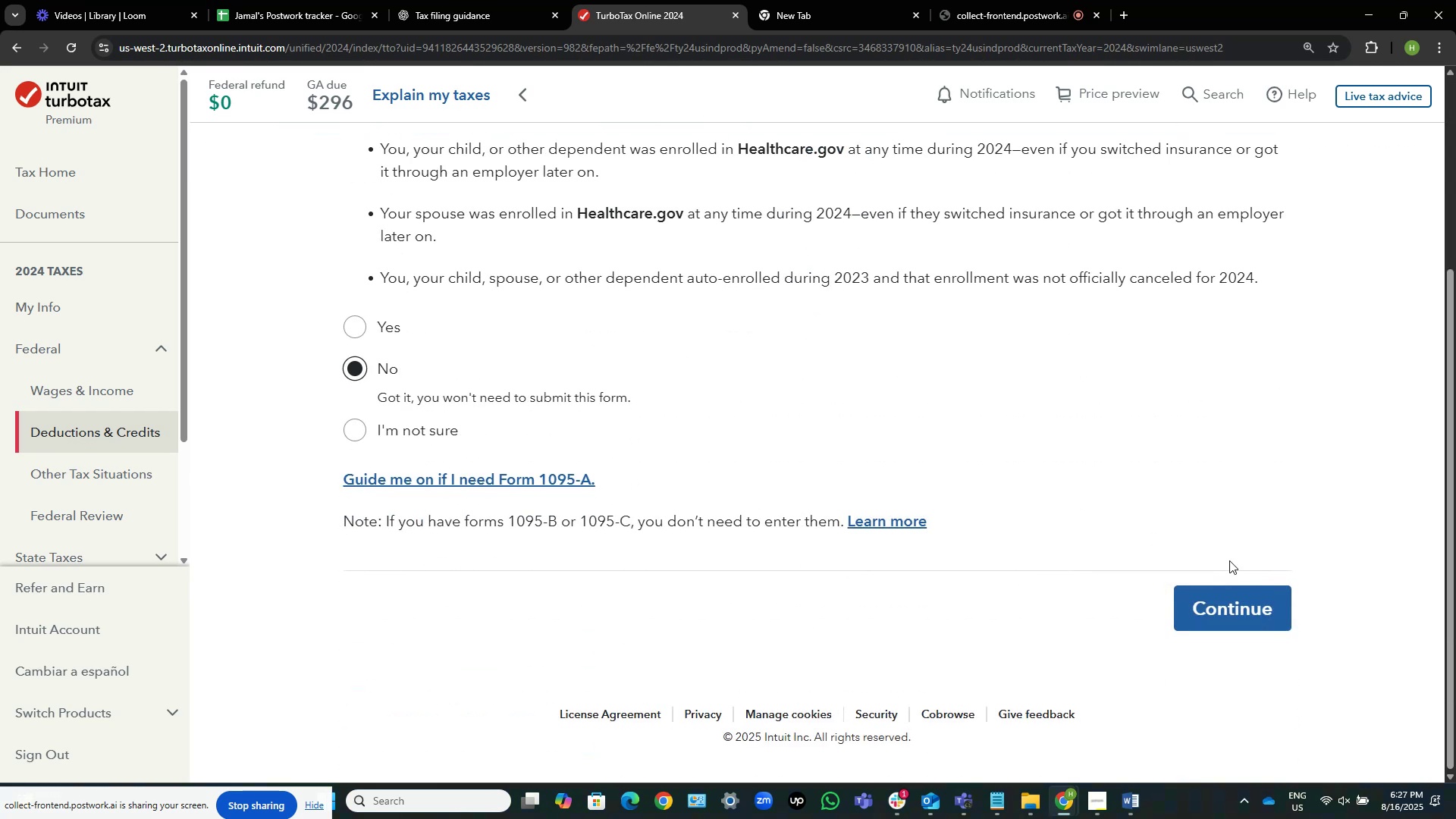 
left_click([1244, 610])
 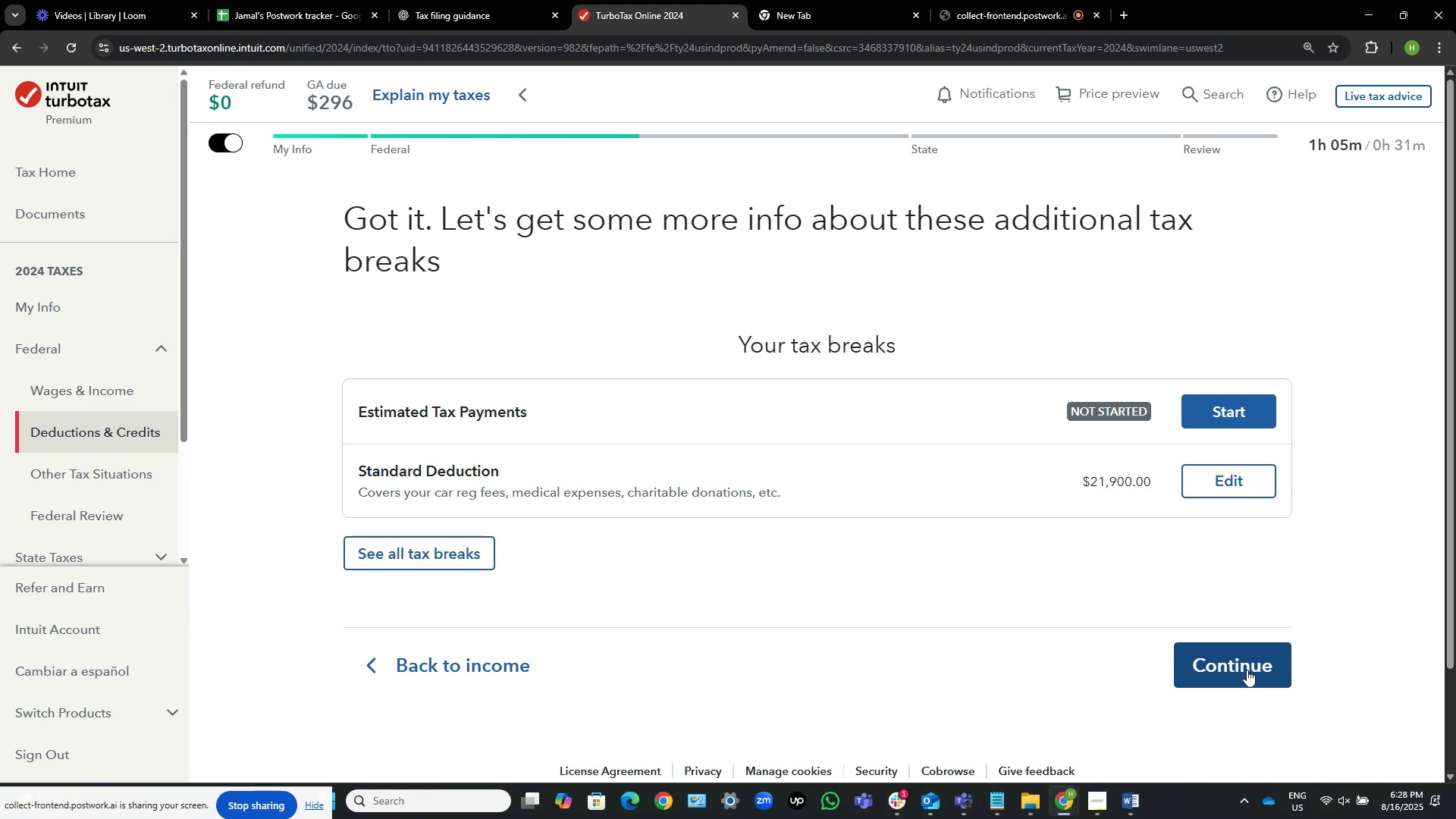 
wait(60.9)
 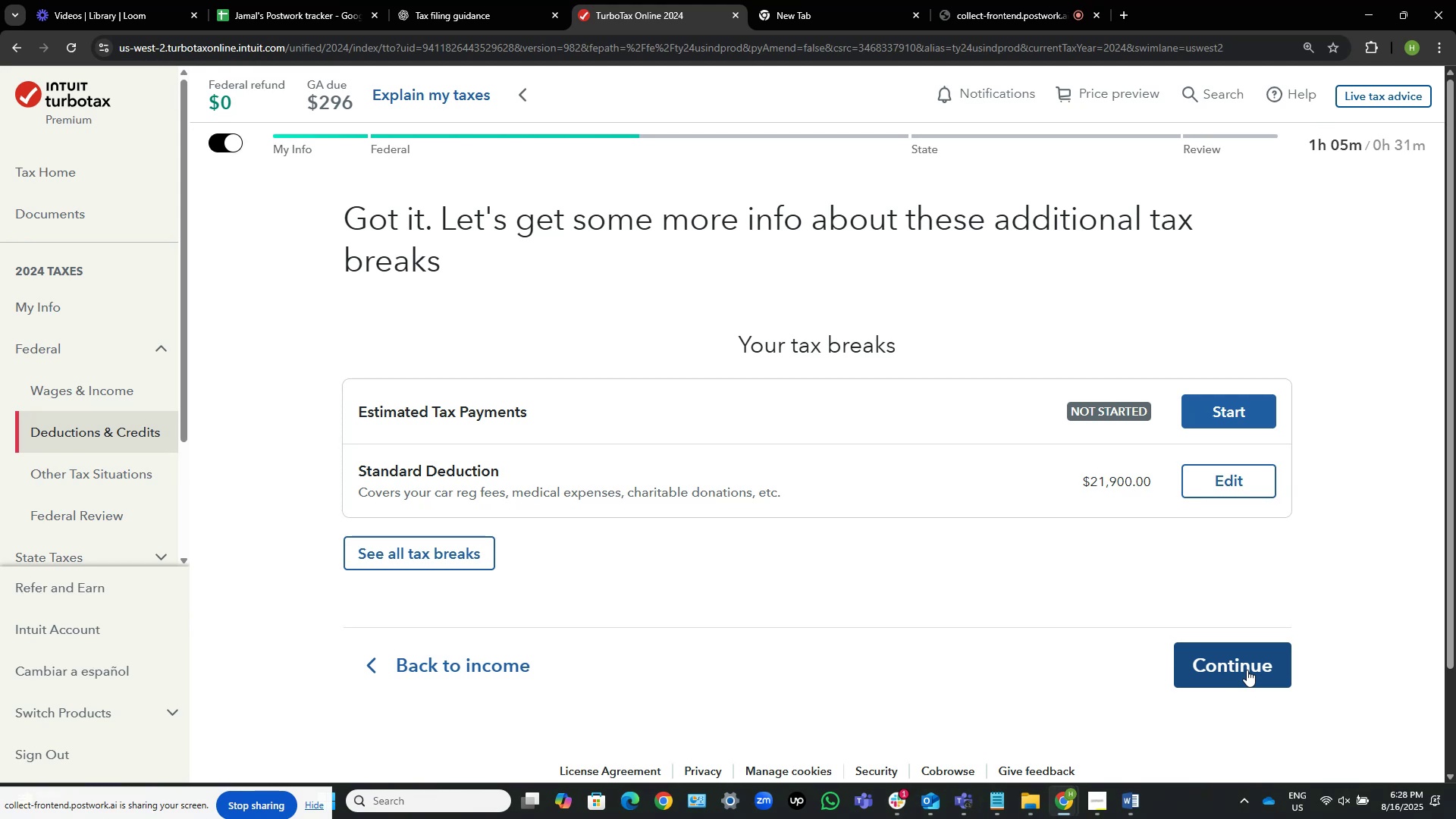 
left_click([1247, 670])
 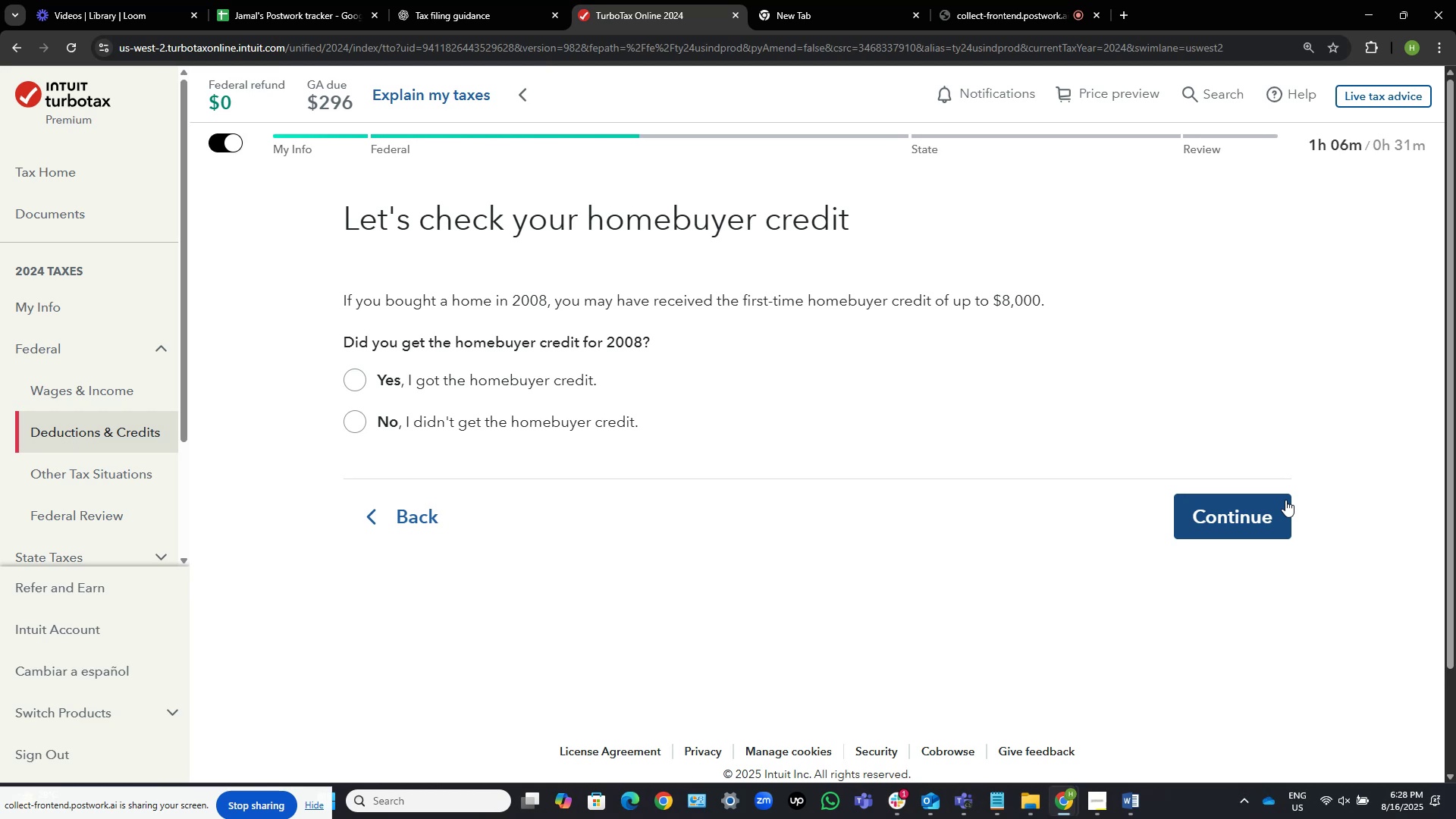 
wait(31.94)
 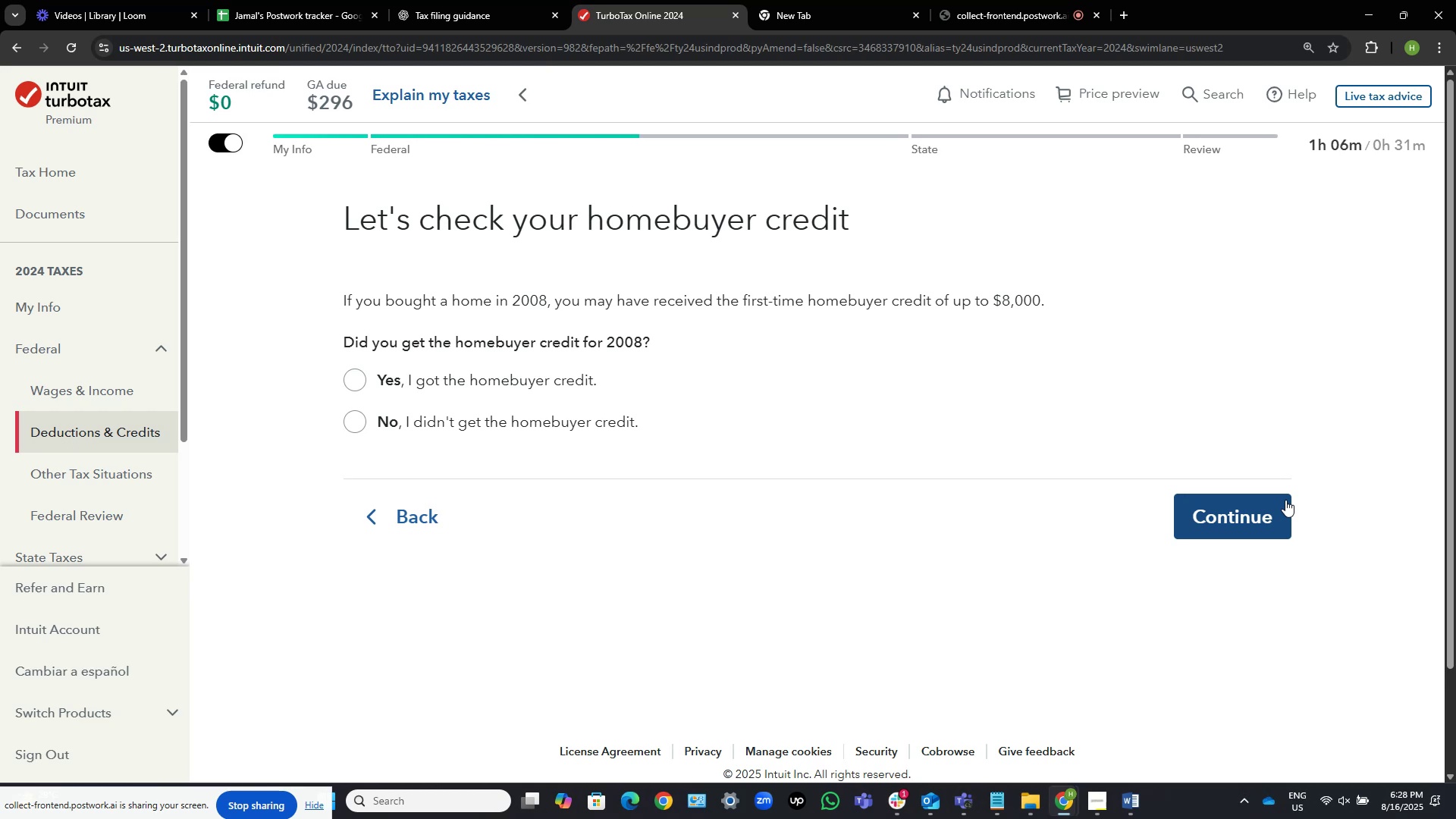 
left_click([497, 433])
 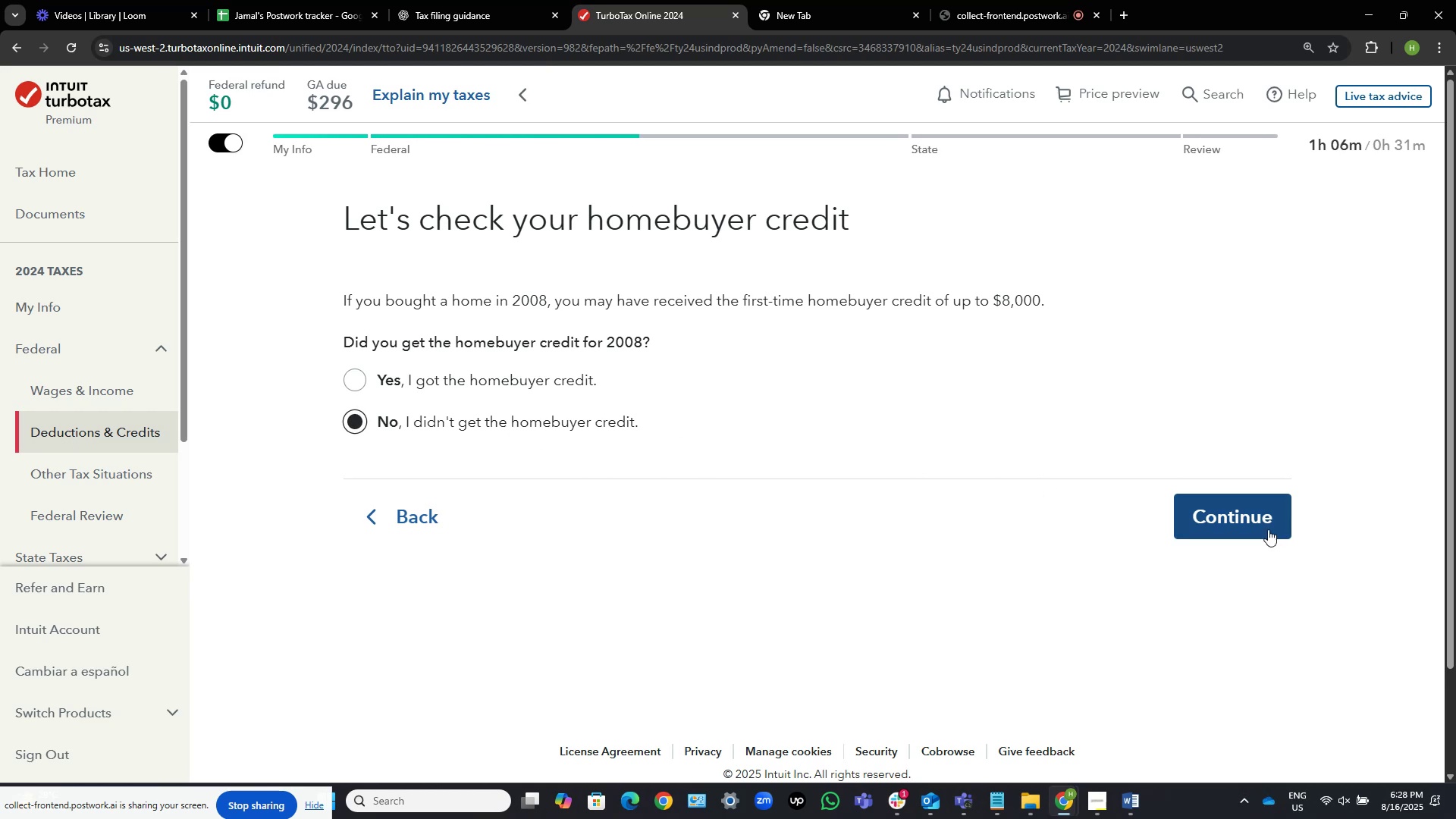 
left_click([1229, 516])
 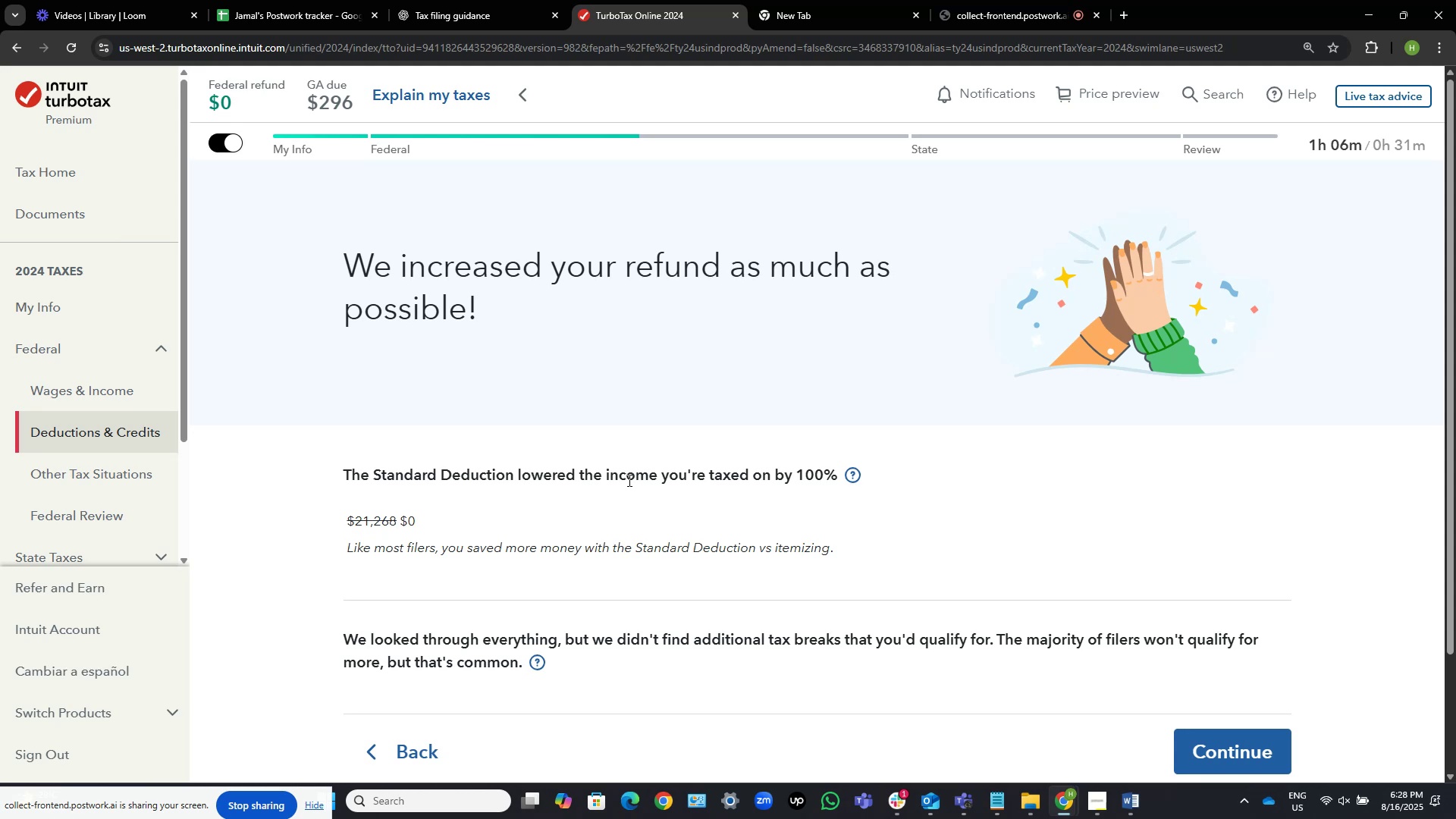 
wait(20.84)
 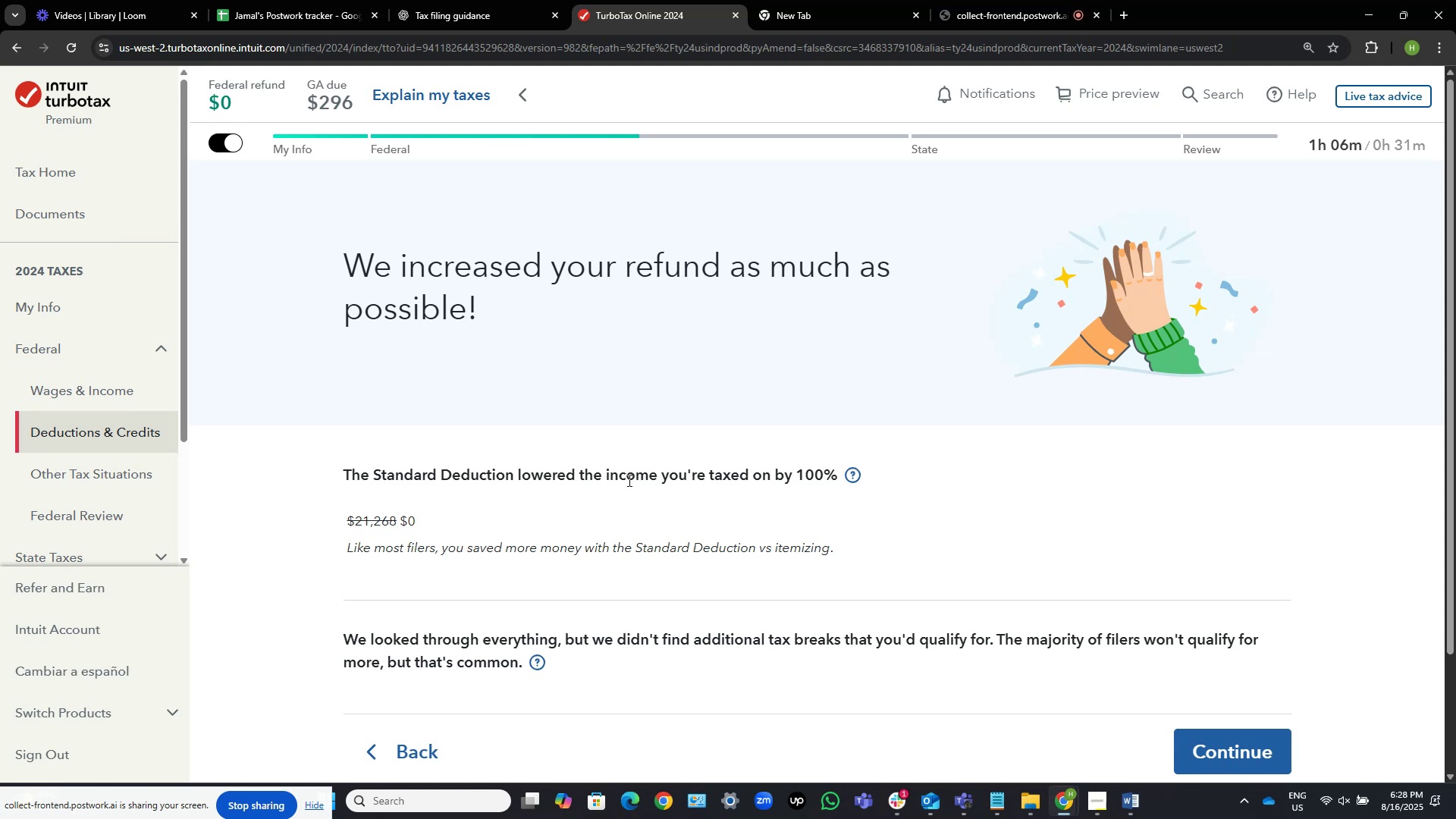 
left_click_drag(start_coordinate=[838, 548], to_coordinate=[341, 554])
 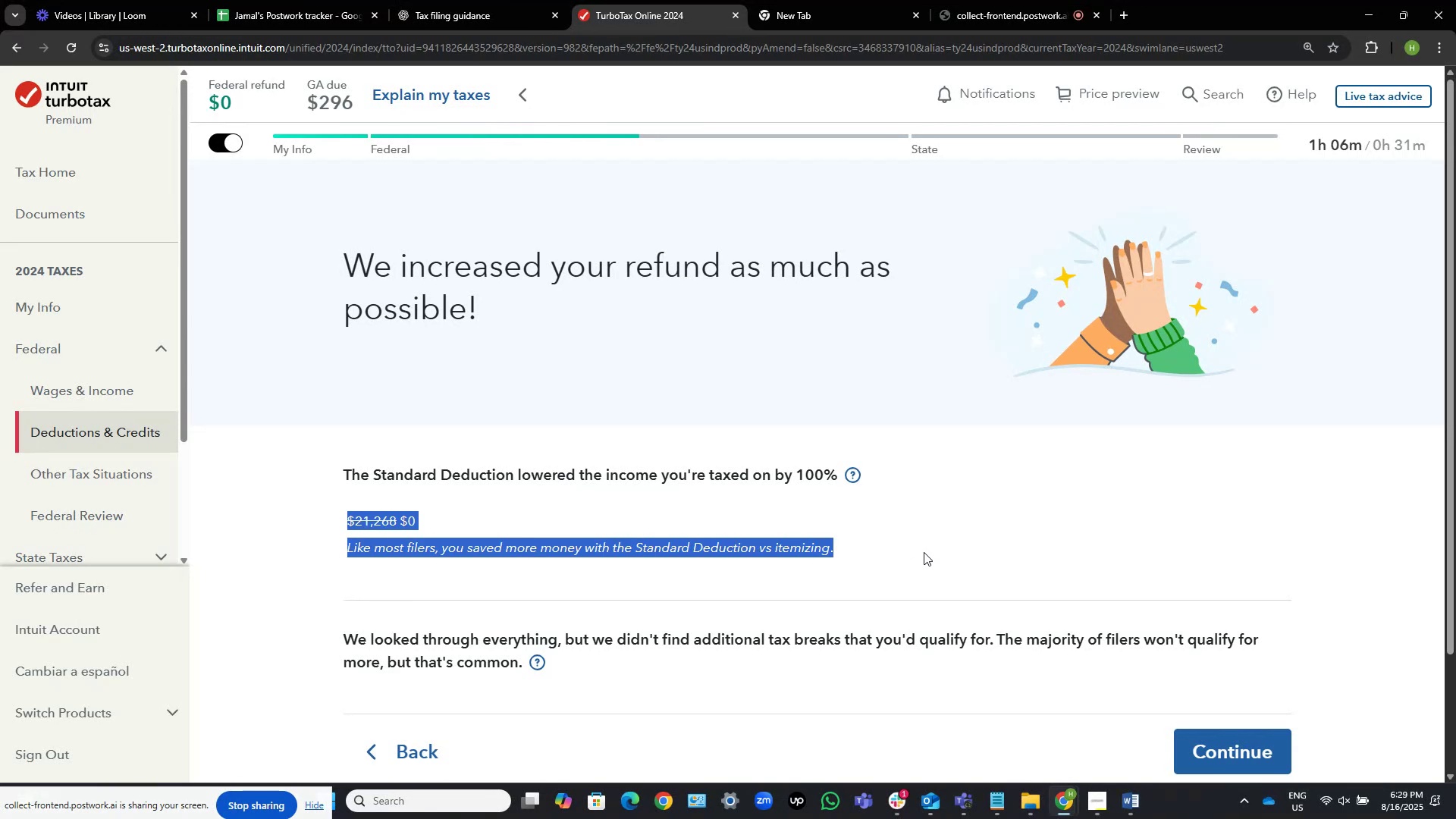 
left_click([891, 554])
 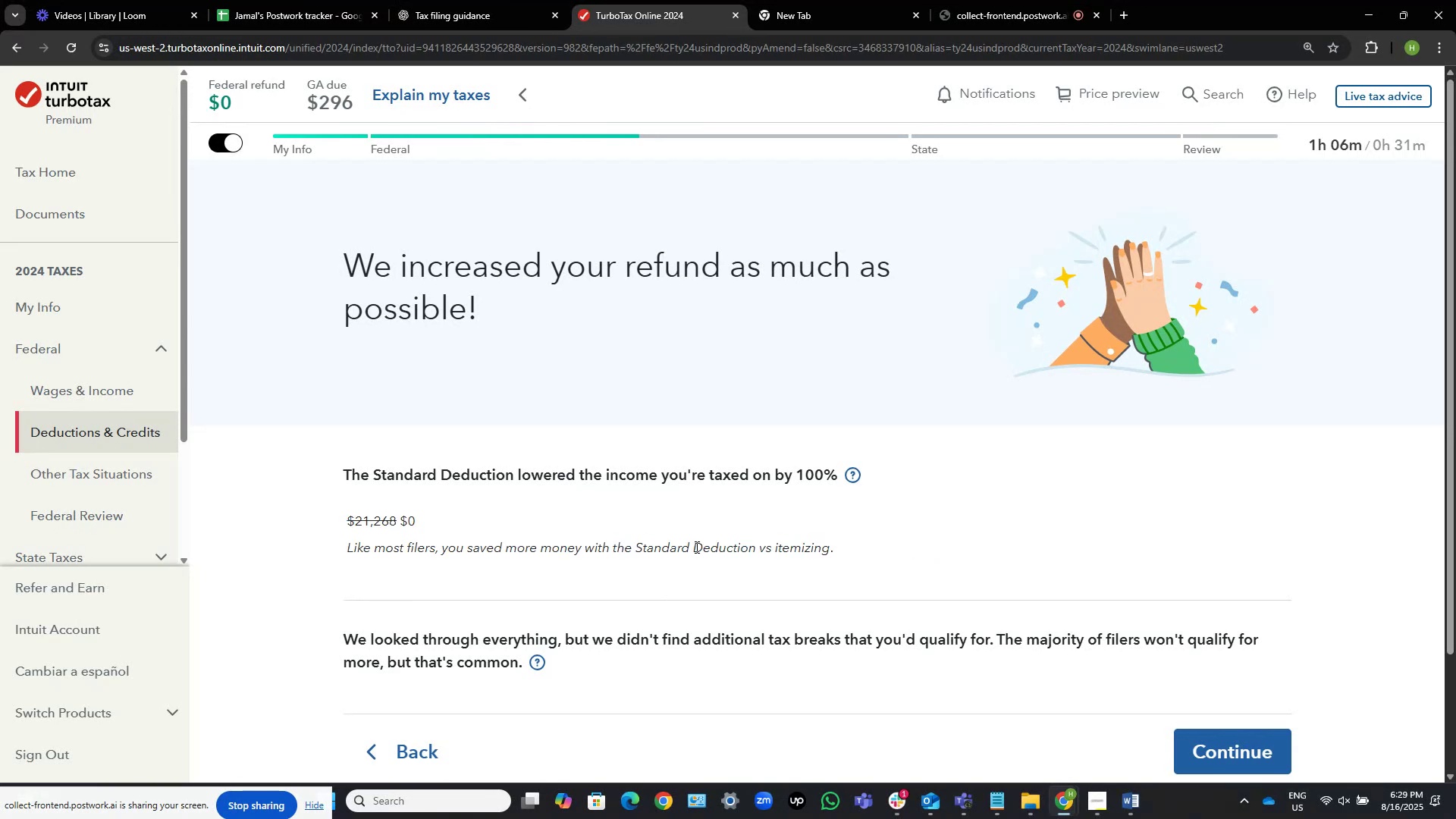 
scroll: coordinate [695, 547], scroll_direction: down, amount: 7.0
 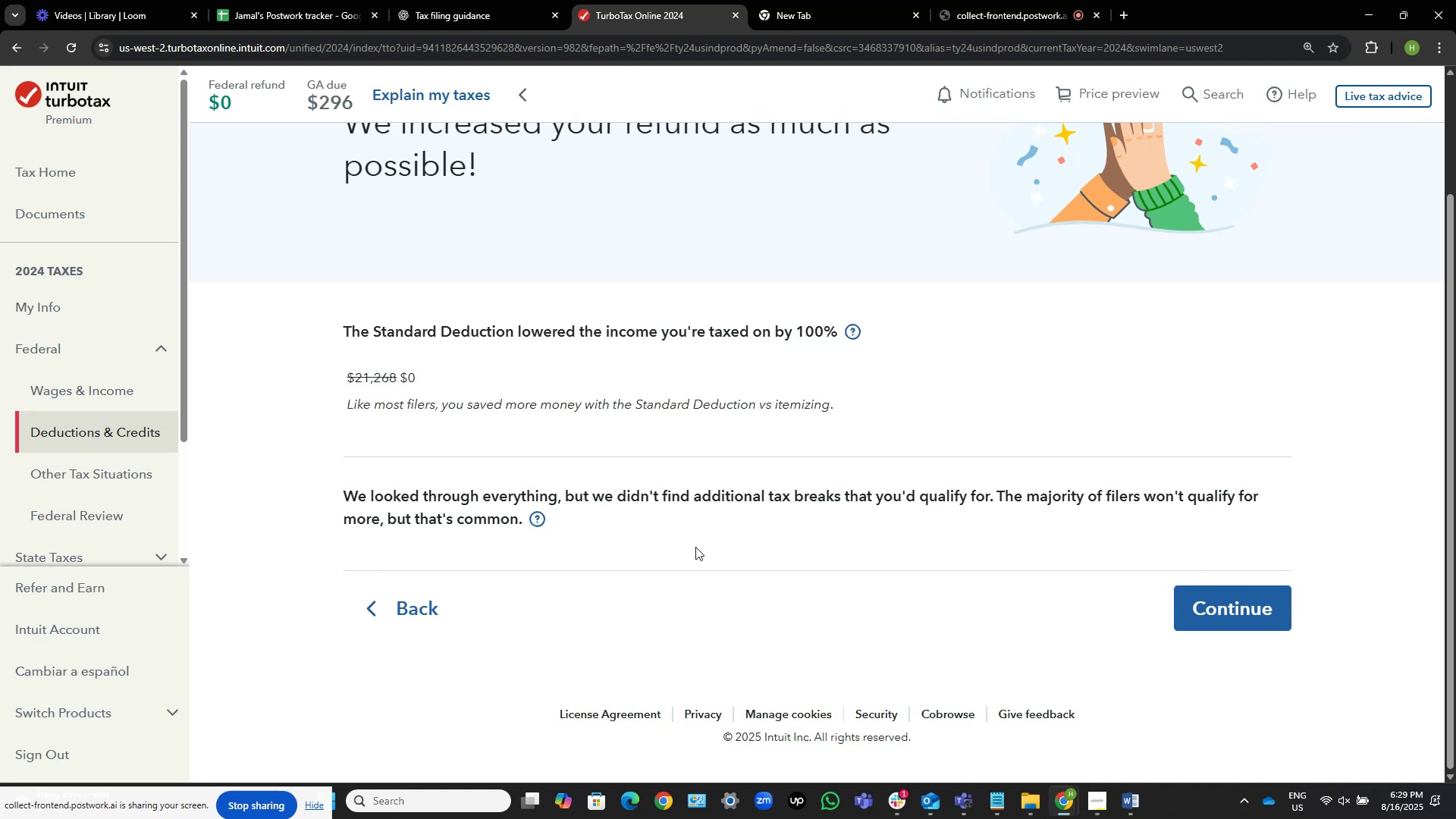 
wait(43.57)
 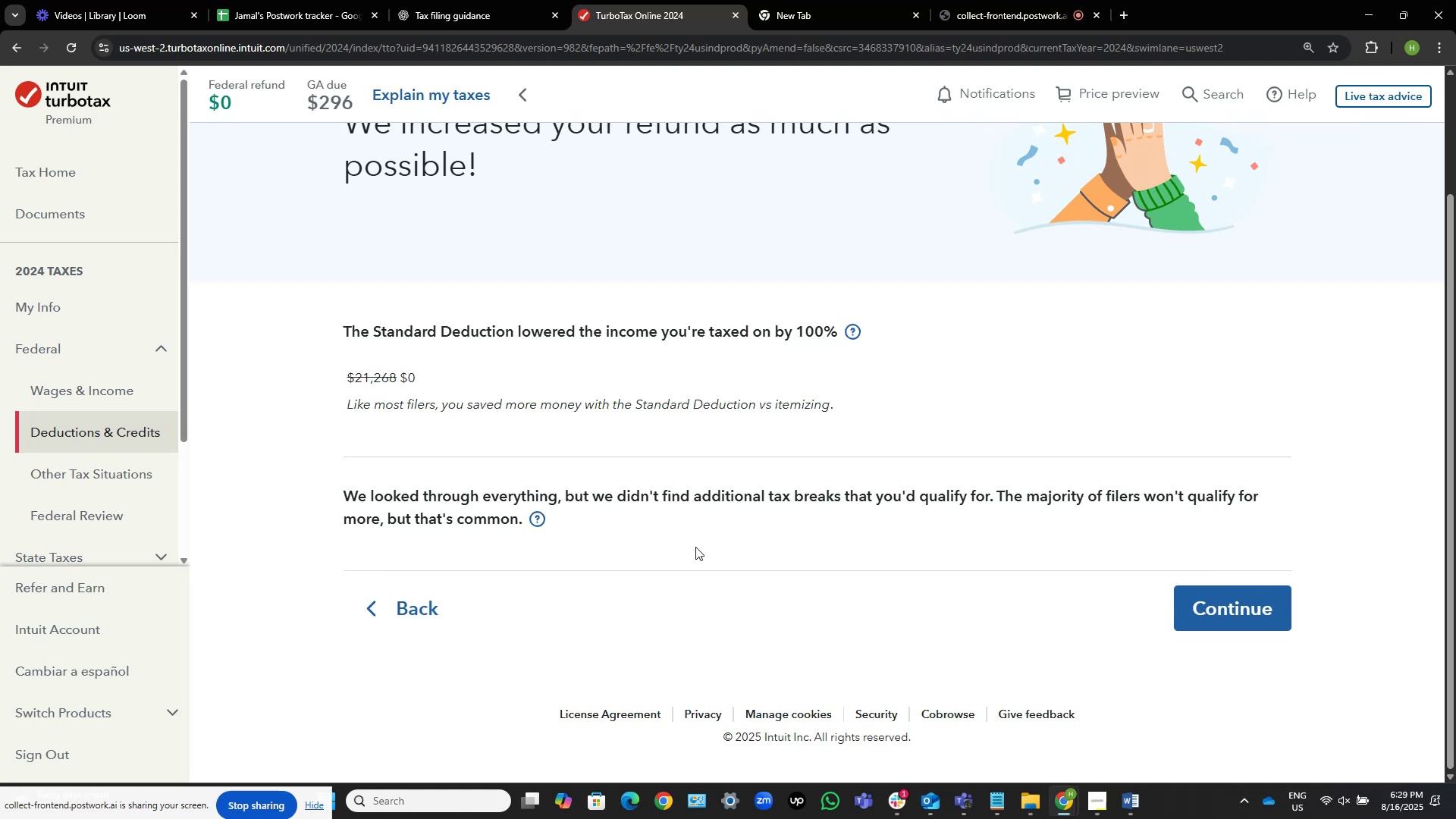 
left_click_drag(start_coordinate=[522, 522], to_coordinate=[490, 497])
 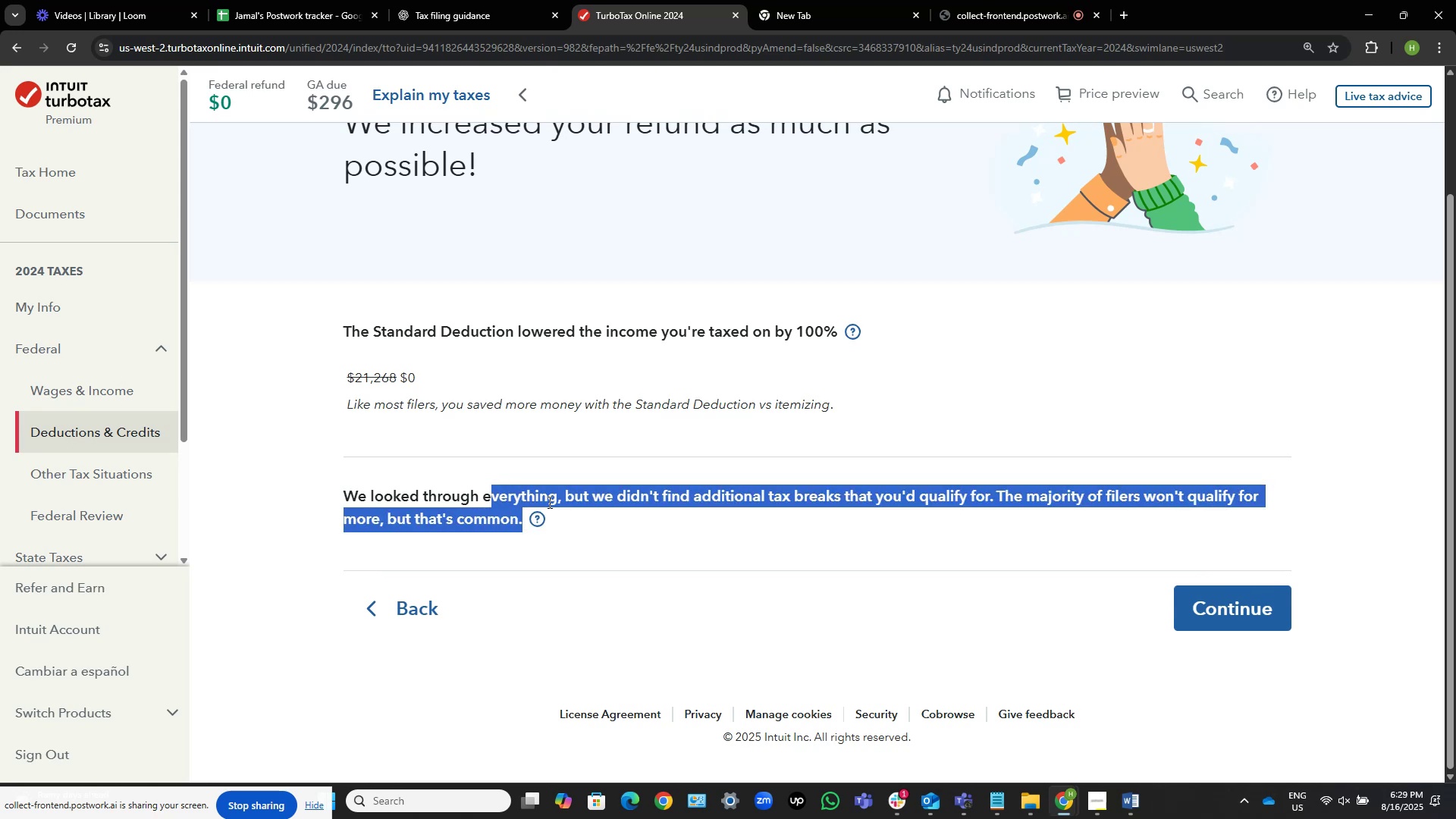 
left_click([548, 502])
 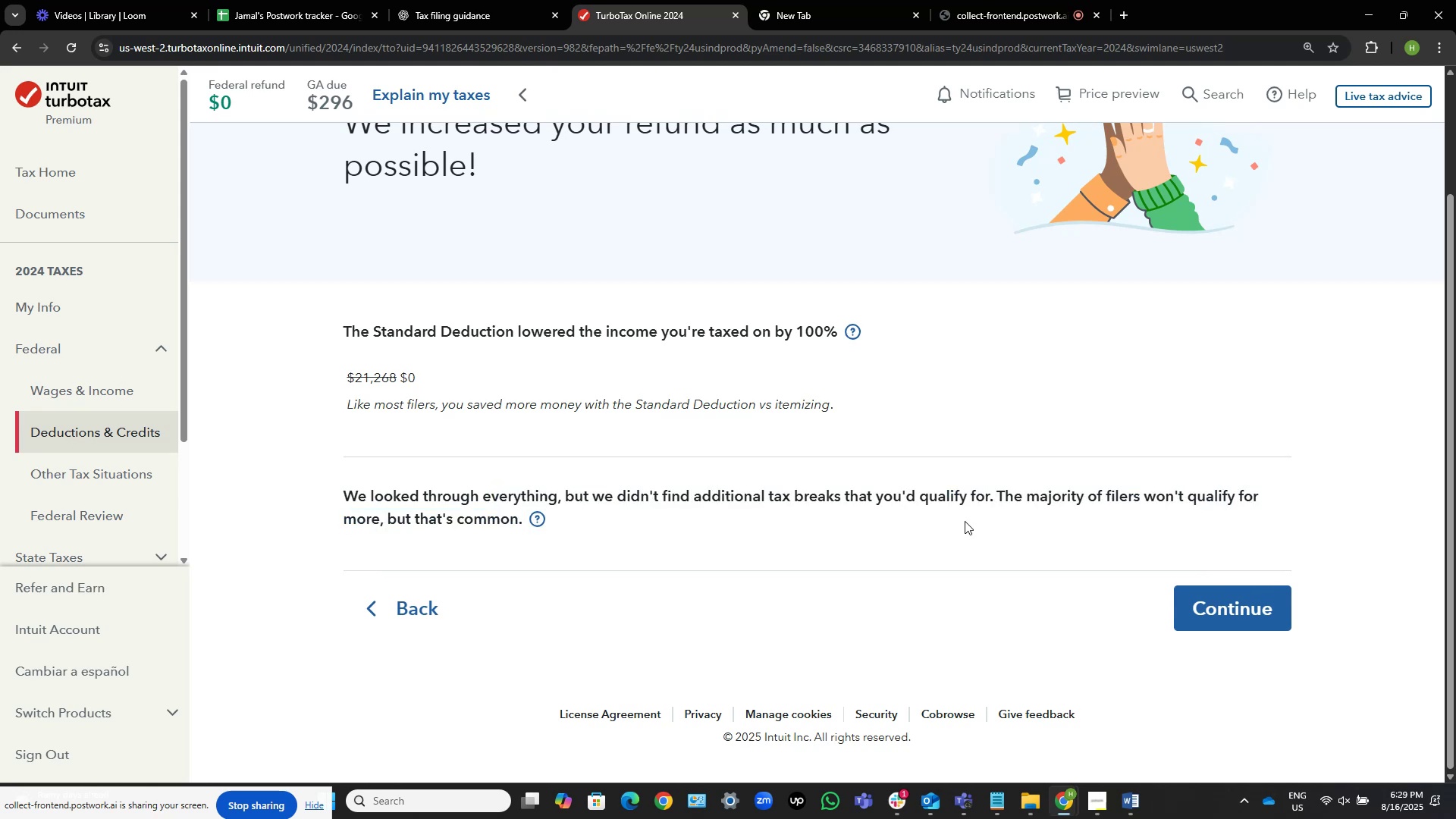 
scroll: coordinate [965, 521], scroll_direction: up, amount: 5.0
 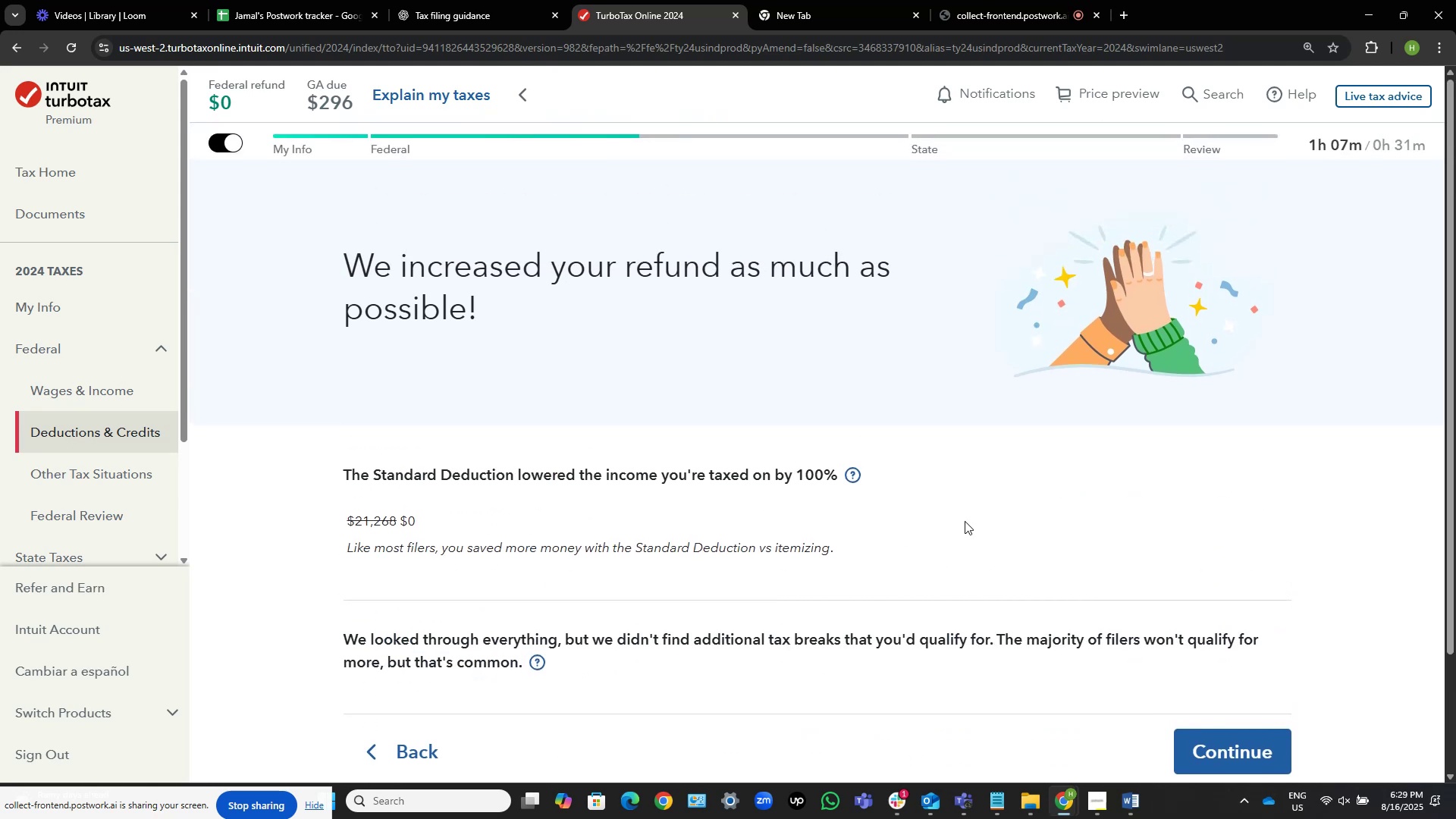 
scroll: coordinate [965, 521], scroll_direction: down, amount: 2.0
 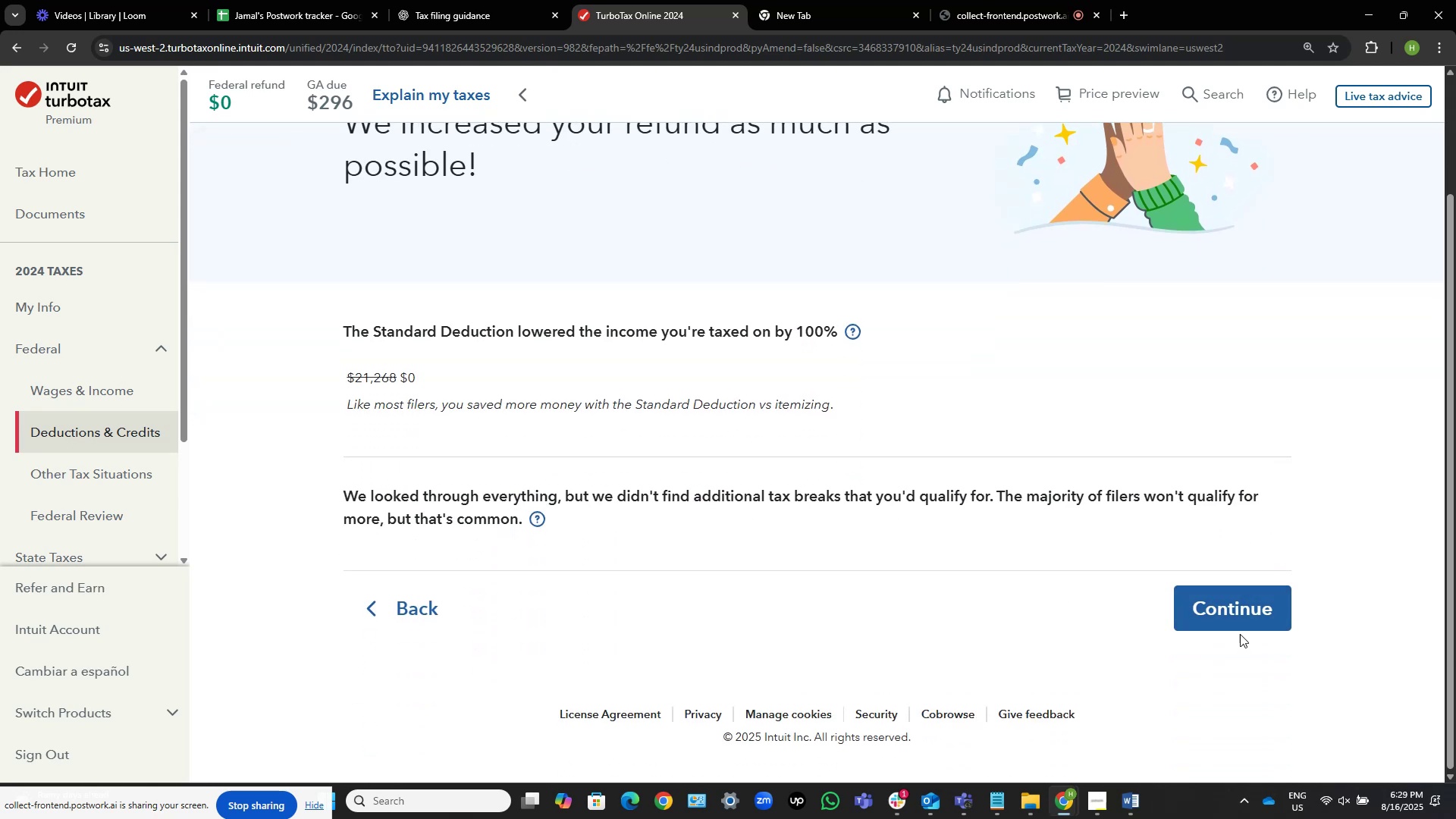 
left_click([1250, 618])
 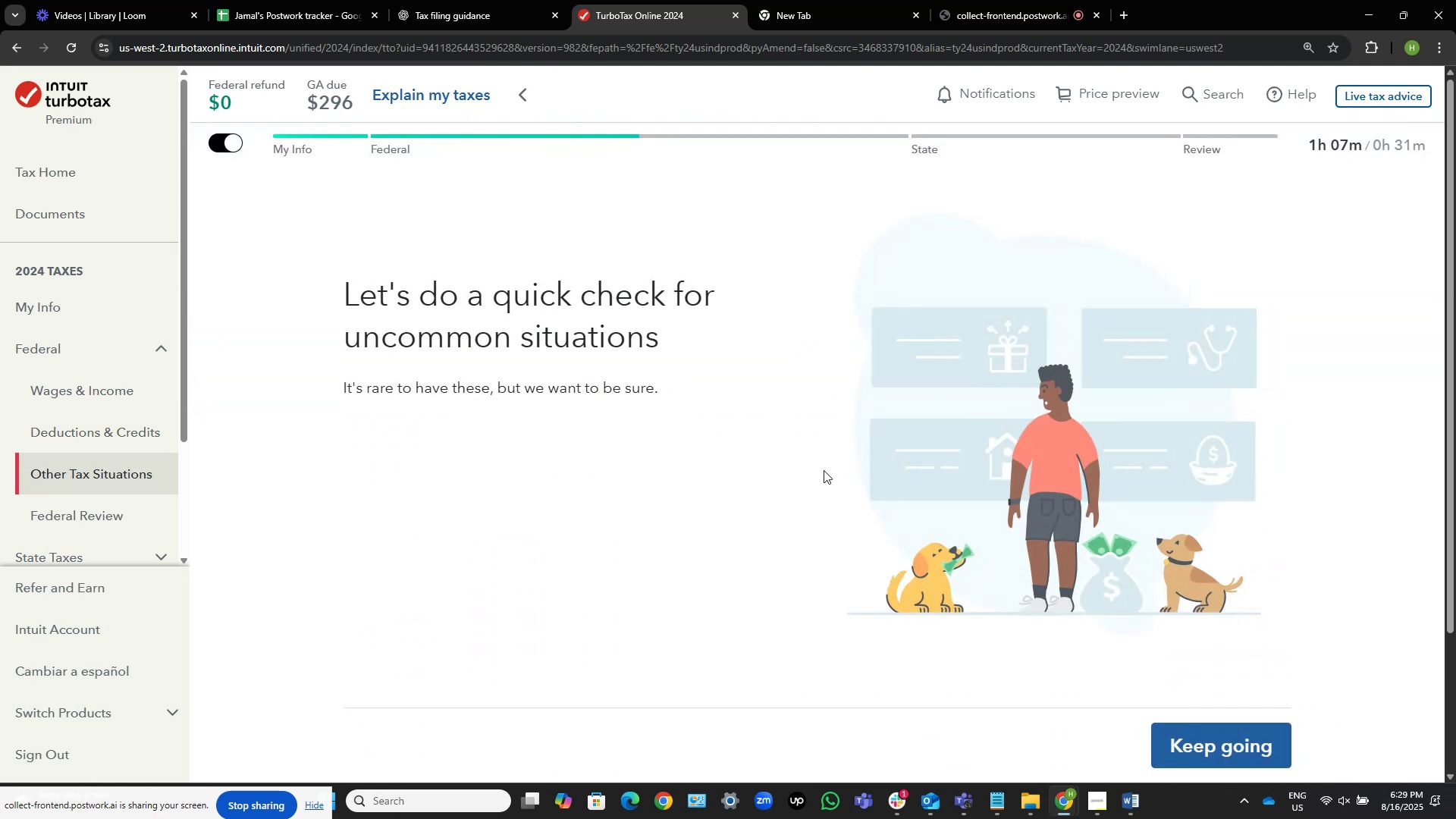 
scroll: coordinate [1207, 581], scroll_direction: down, amount: 2.0
 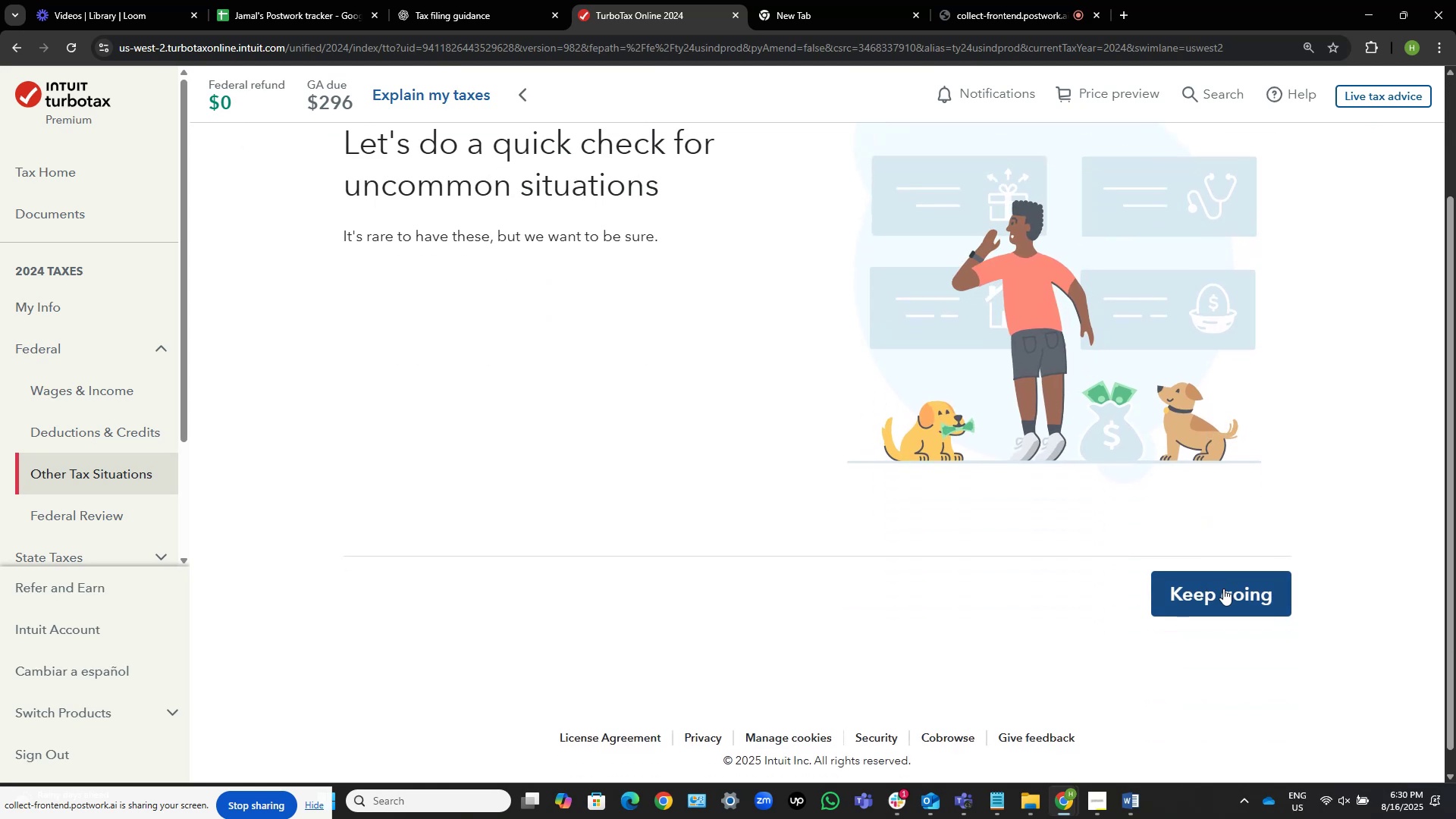 
left_click([1232, 595])
 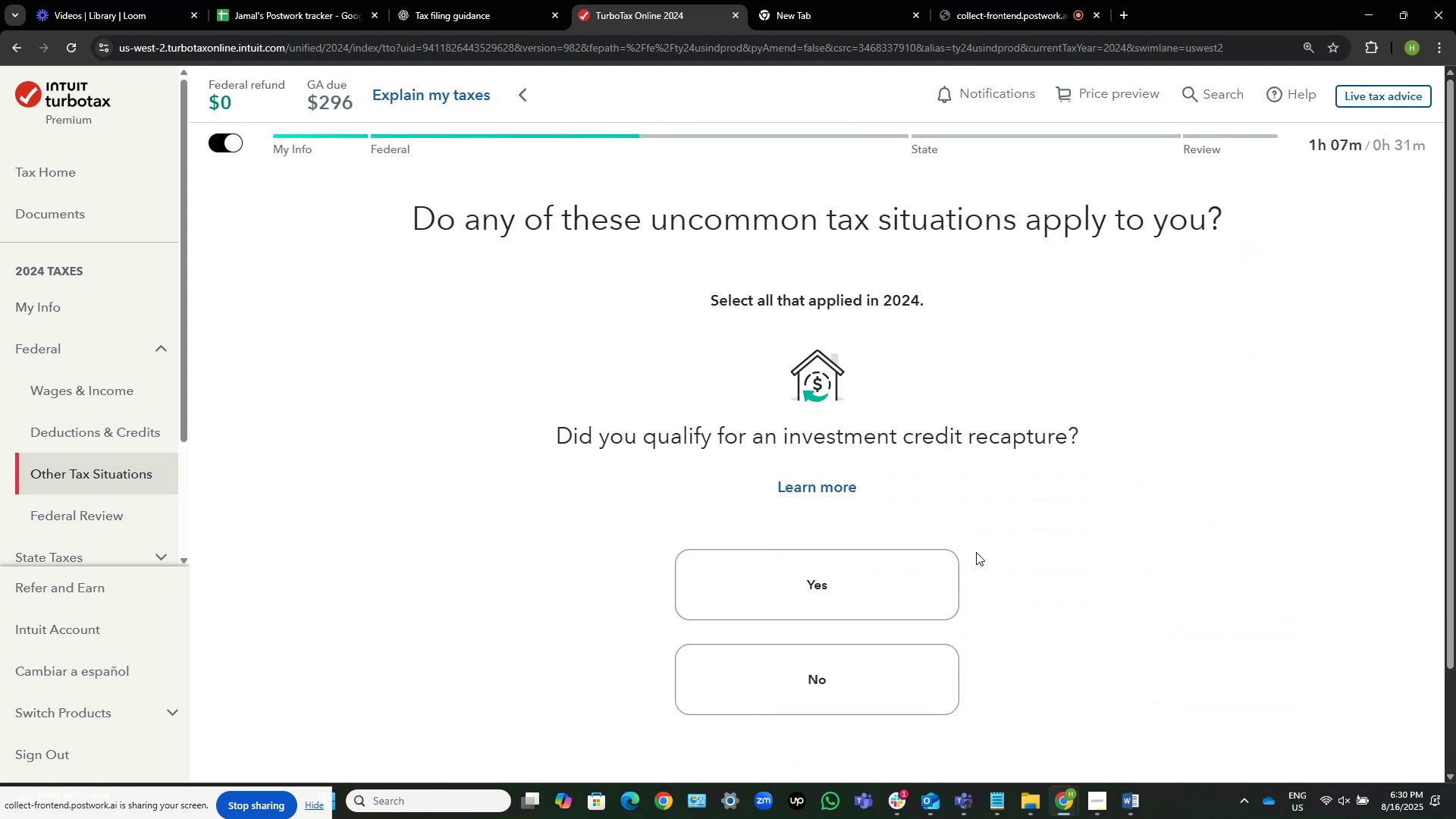 
left_click([860, 682])
 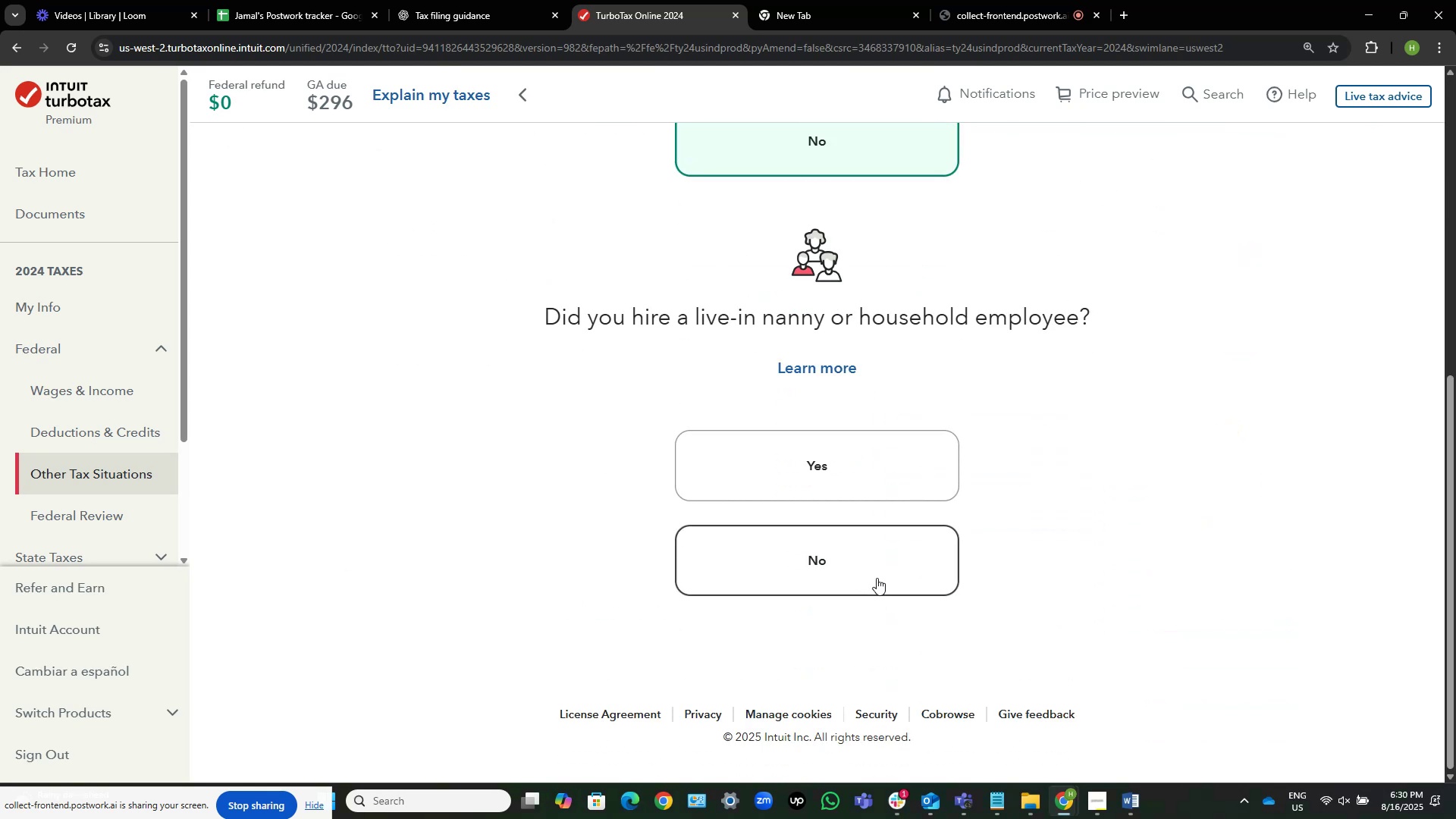 
left_click([874, 569])
 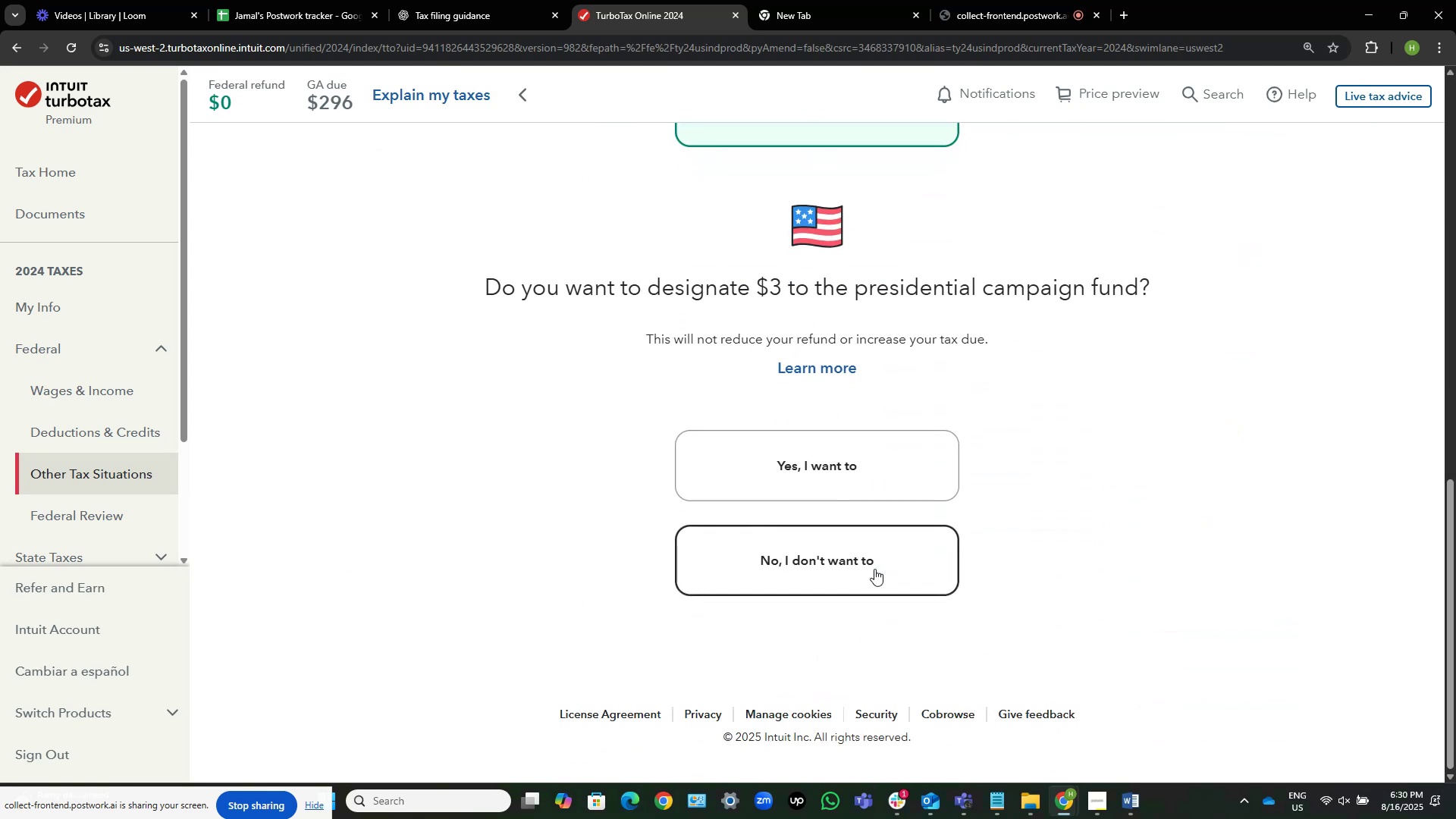 
left_click([874, 569])
 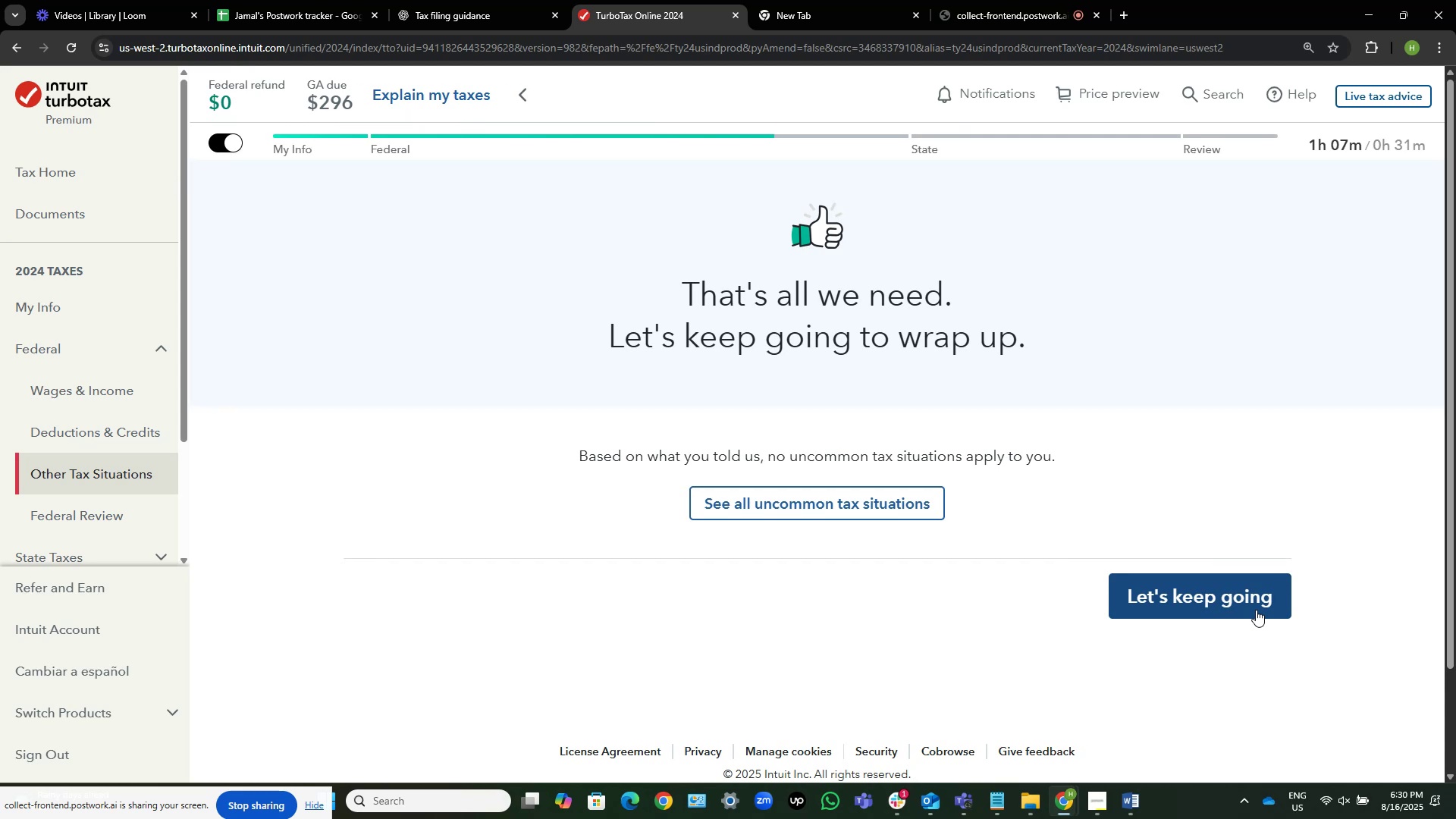 
left_click([1196, 607])
 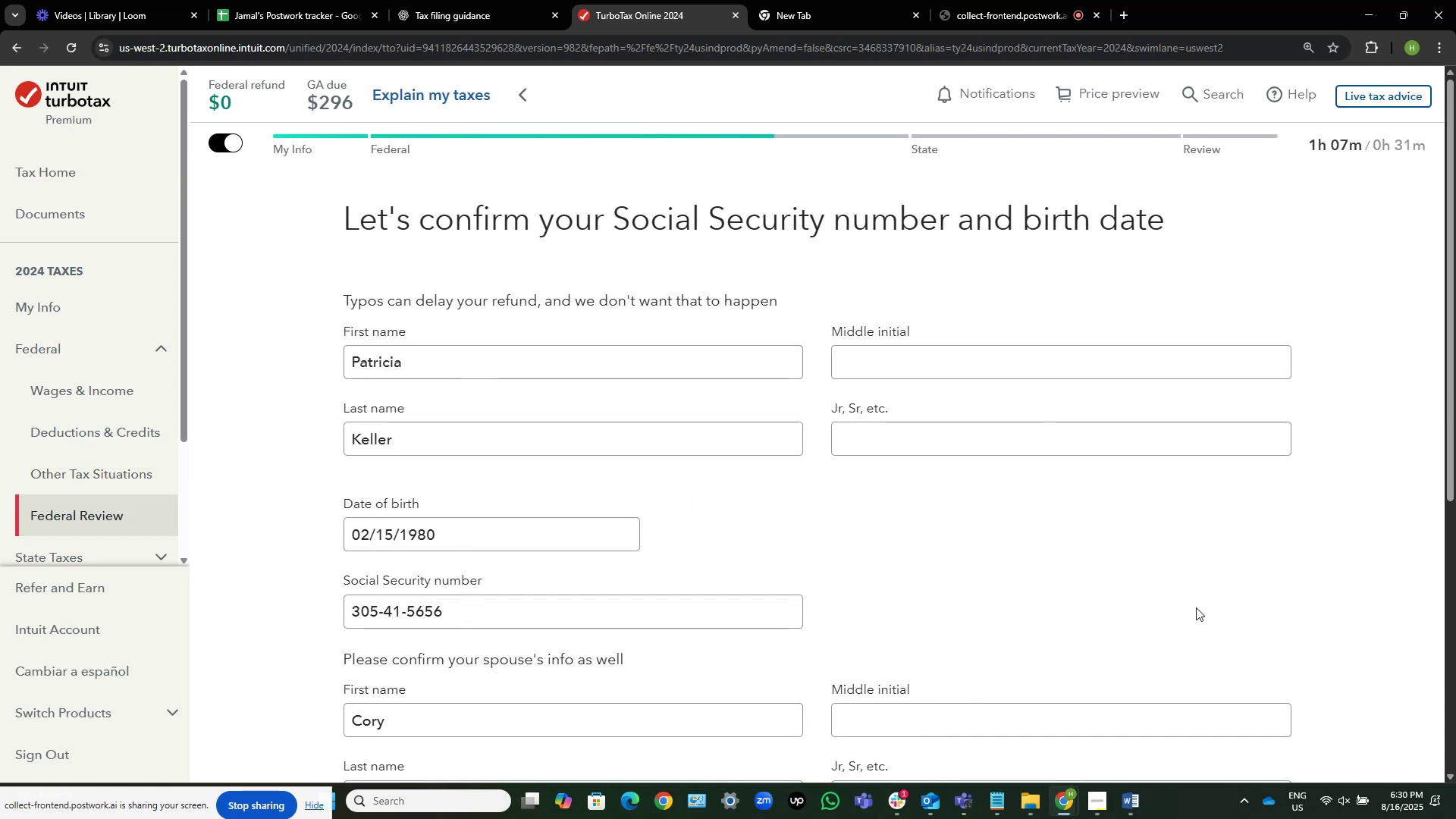 
scroll: coordinate [1196, 607], scroll_direction: down, amount: 2.0
 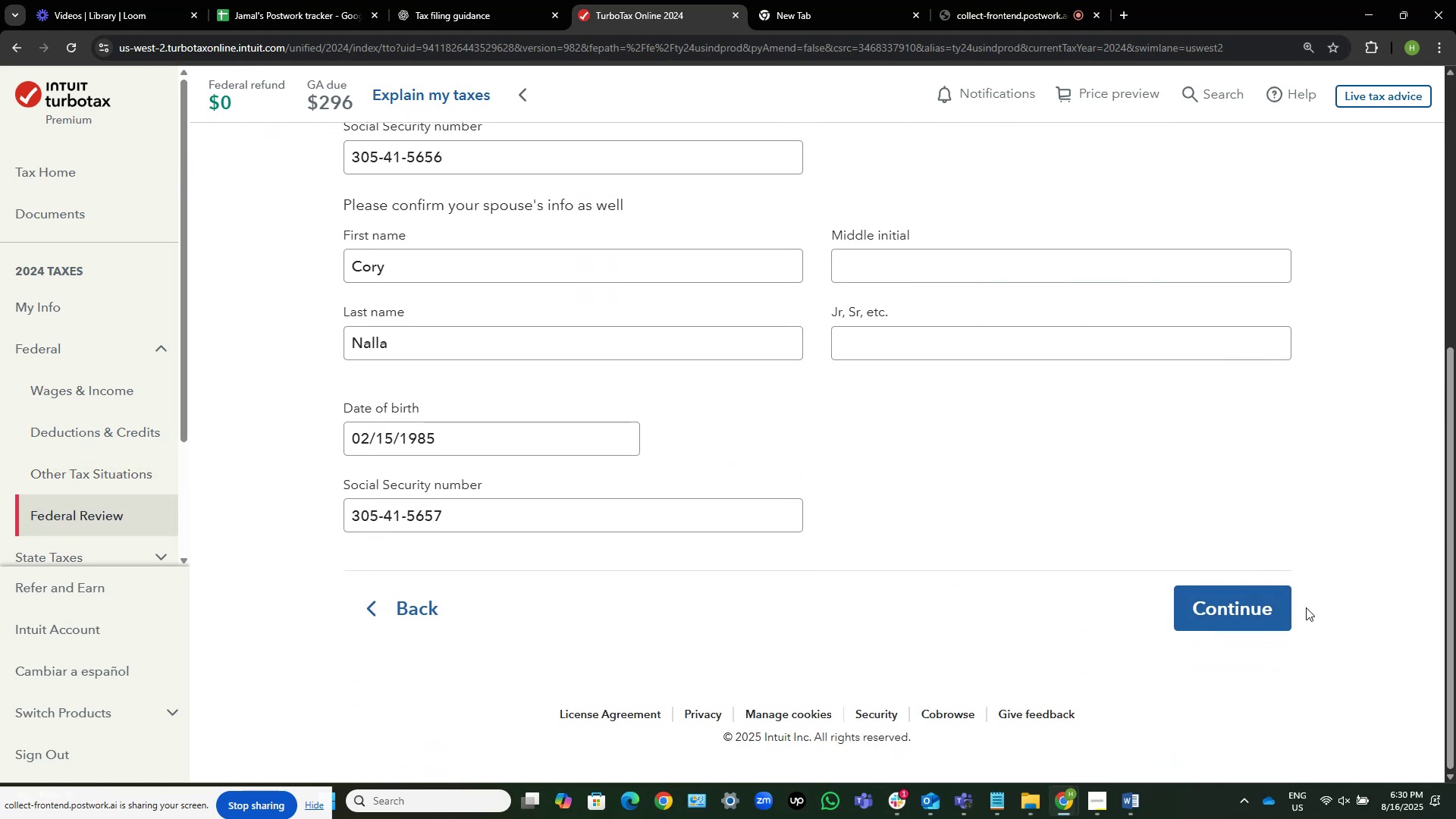 
left_click([1306, 607])
 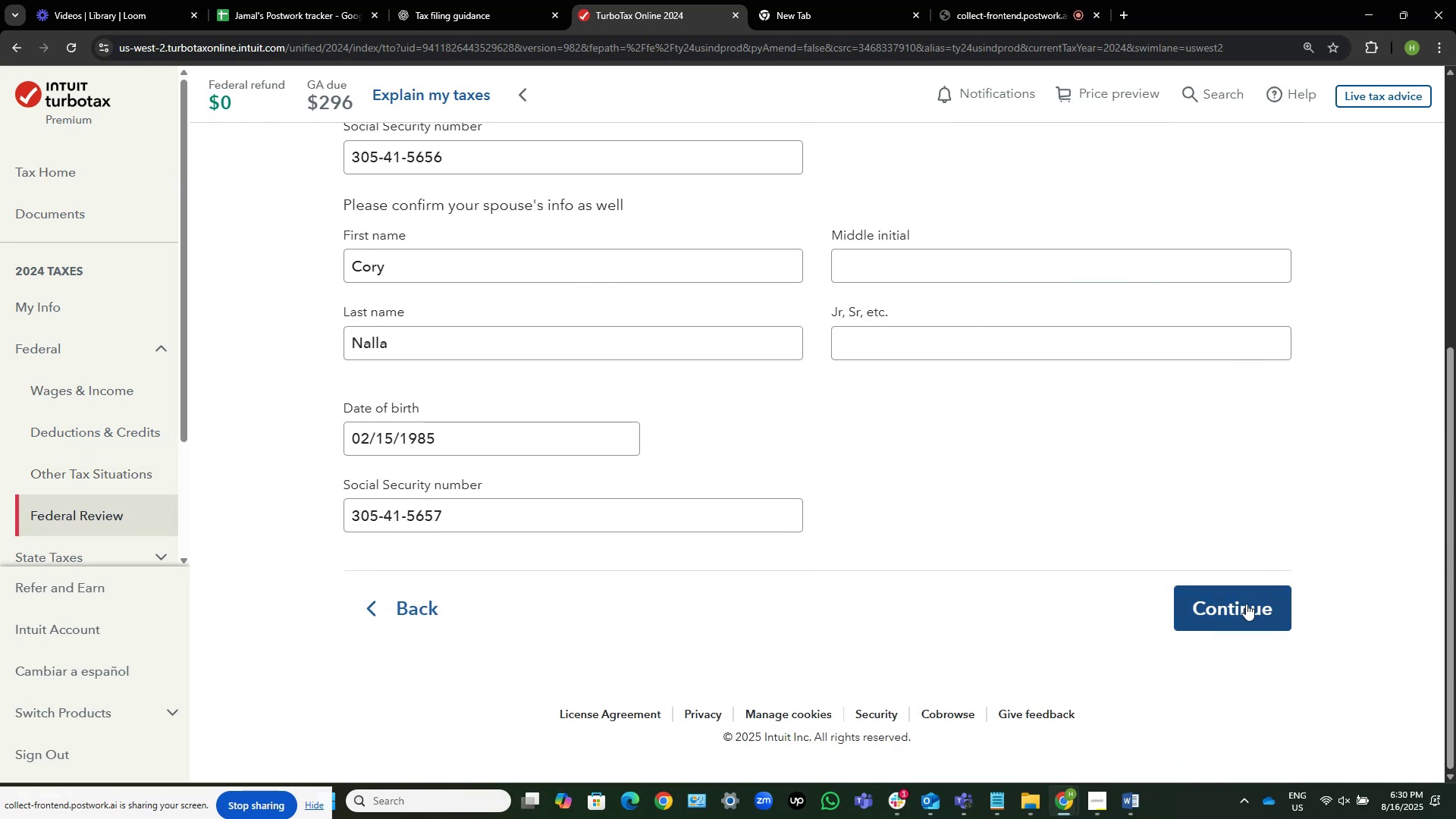 
left_click([1246, 604])
 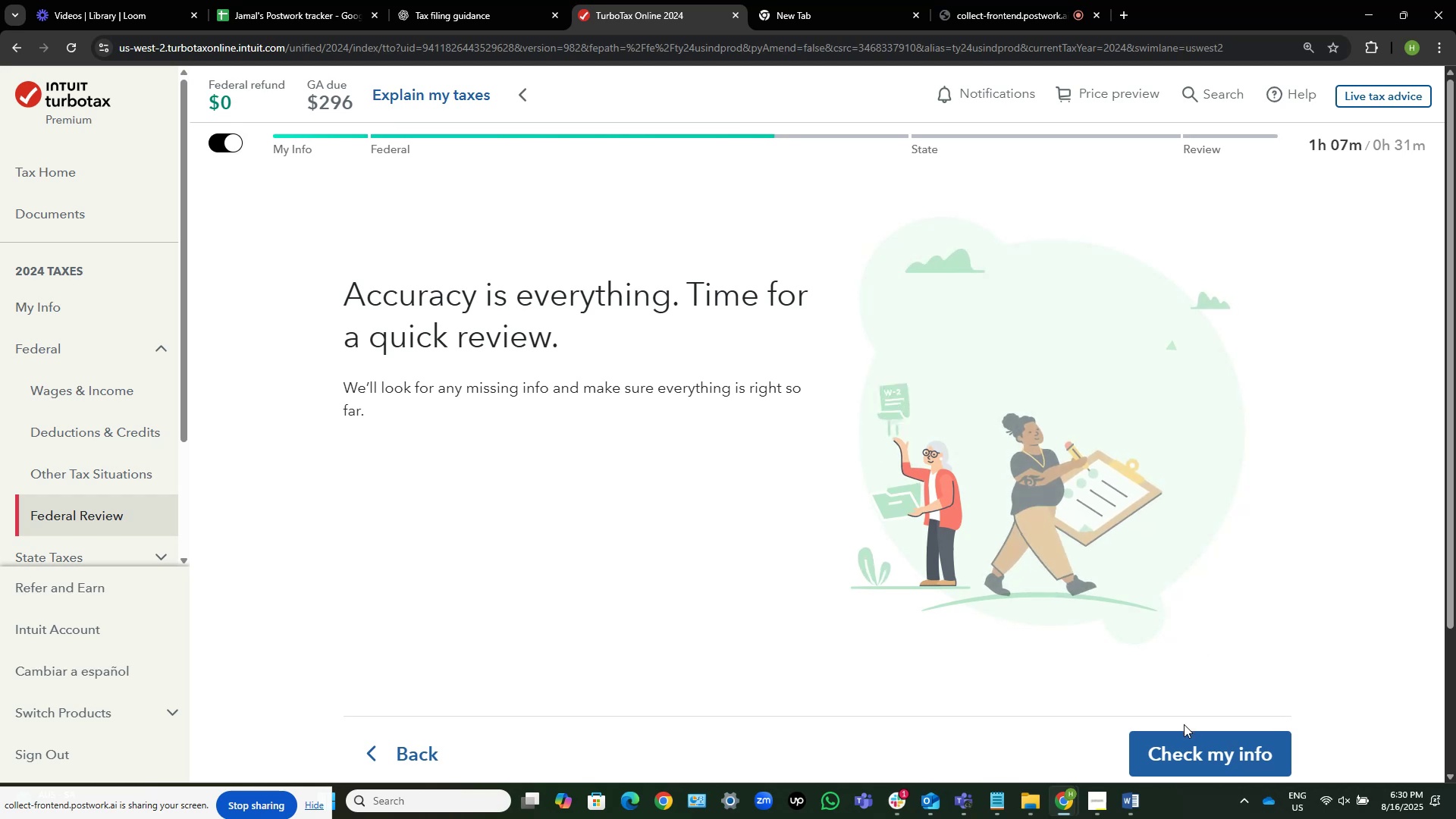 
scroll: coordinate [1214, 738], scroll_direction: down, amount: 4.0
 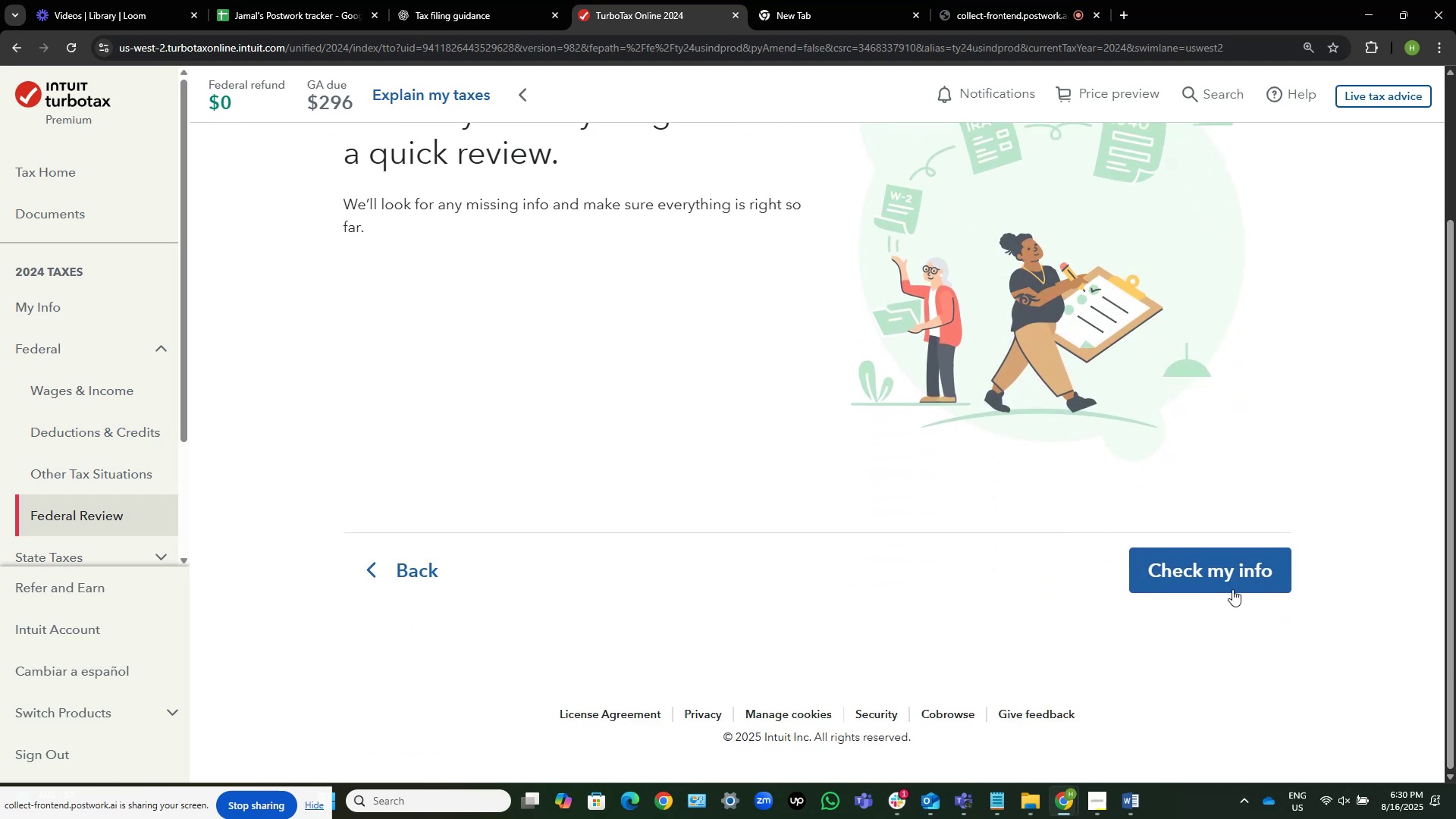 
left_click([1233, 576])
 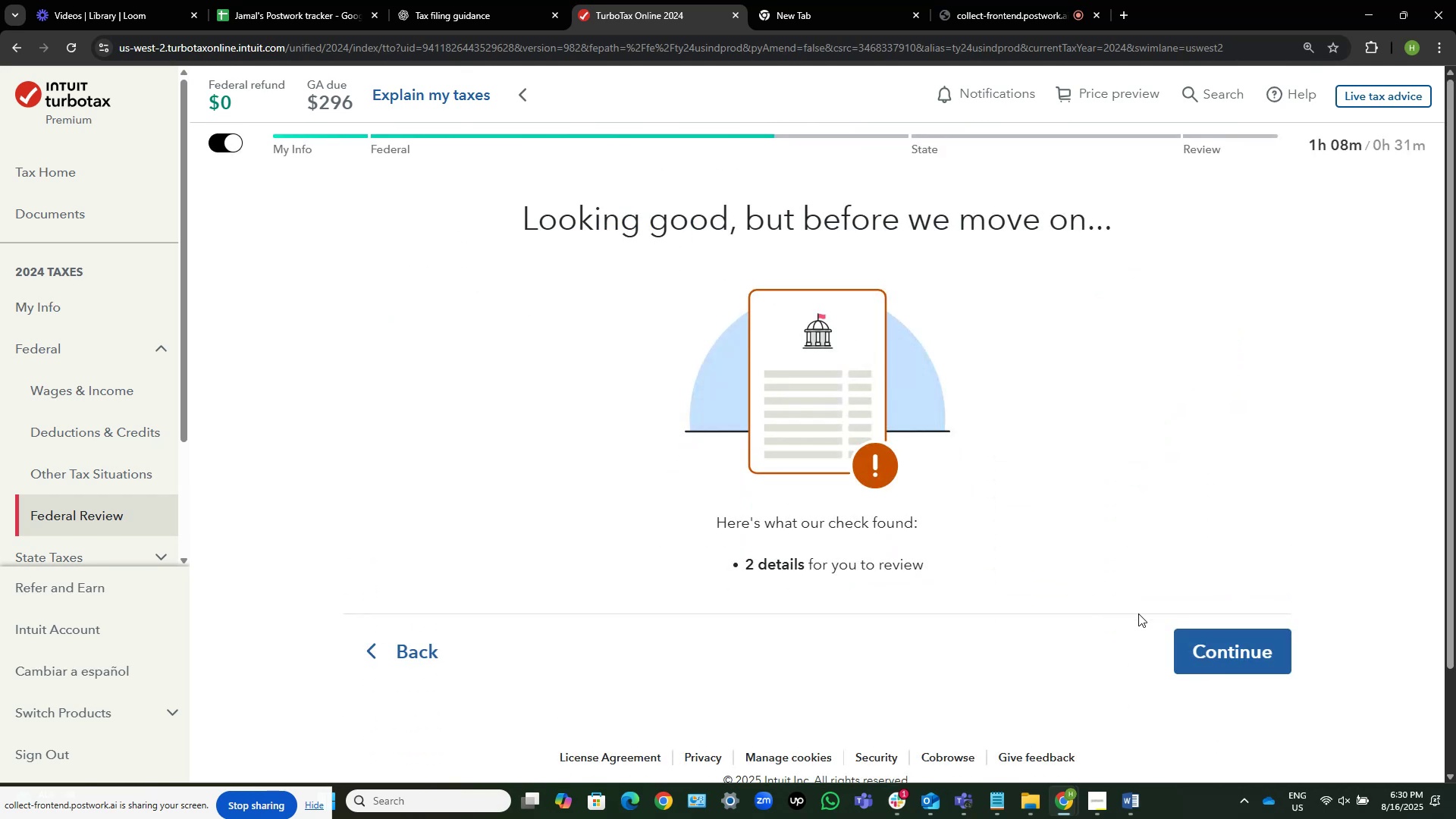 
wait(12.06)
 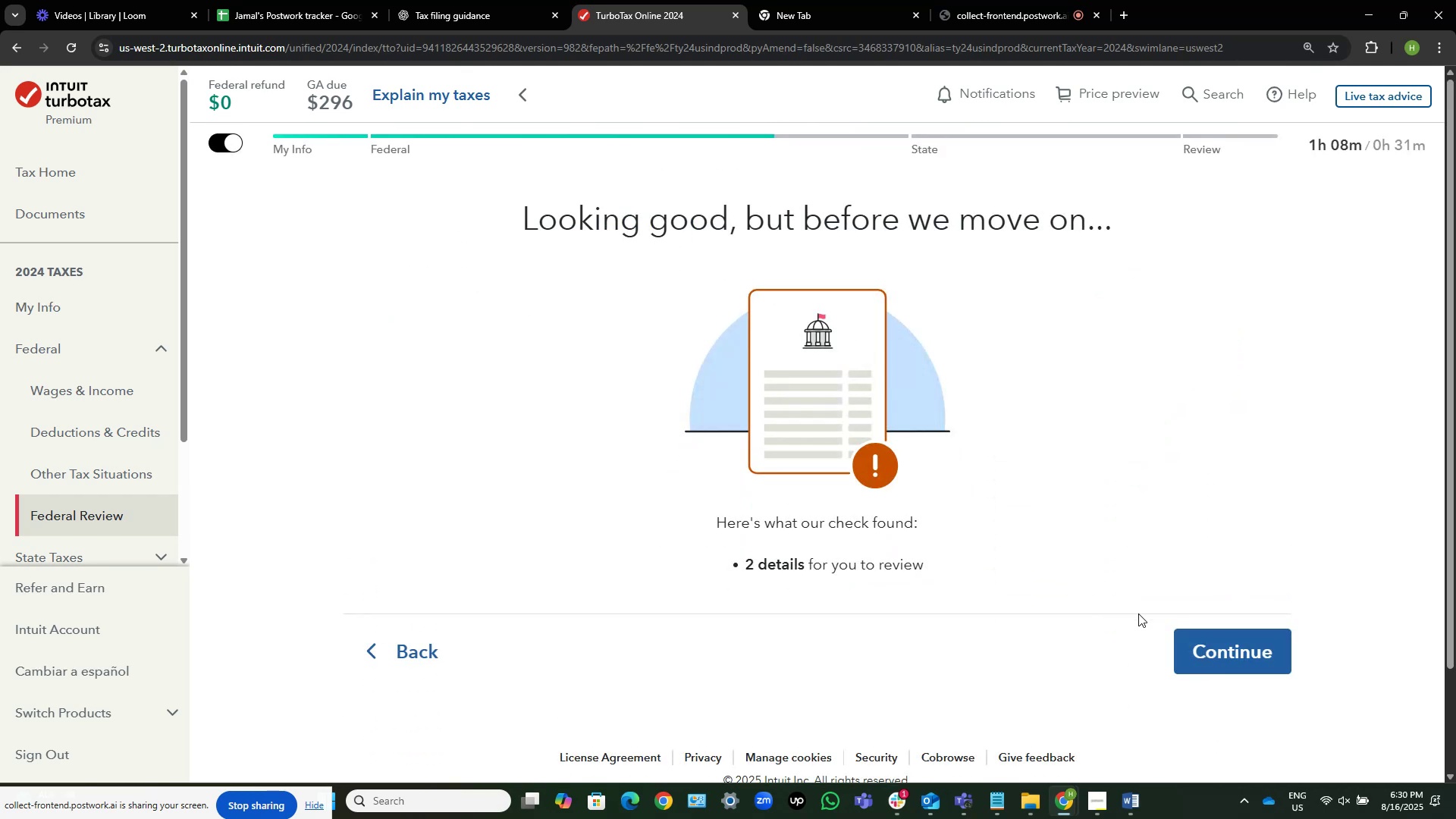 
left_click([1230, 422])
 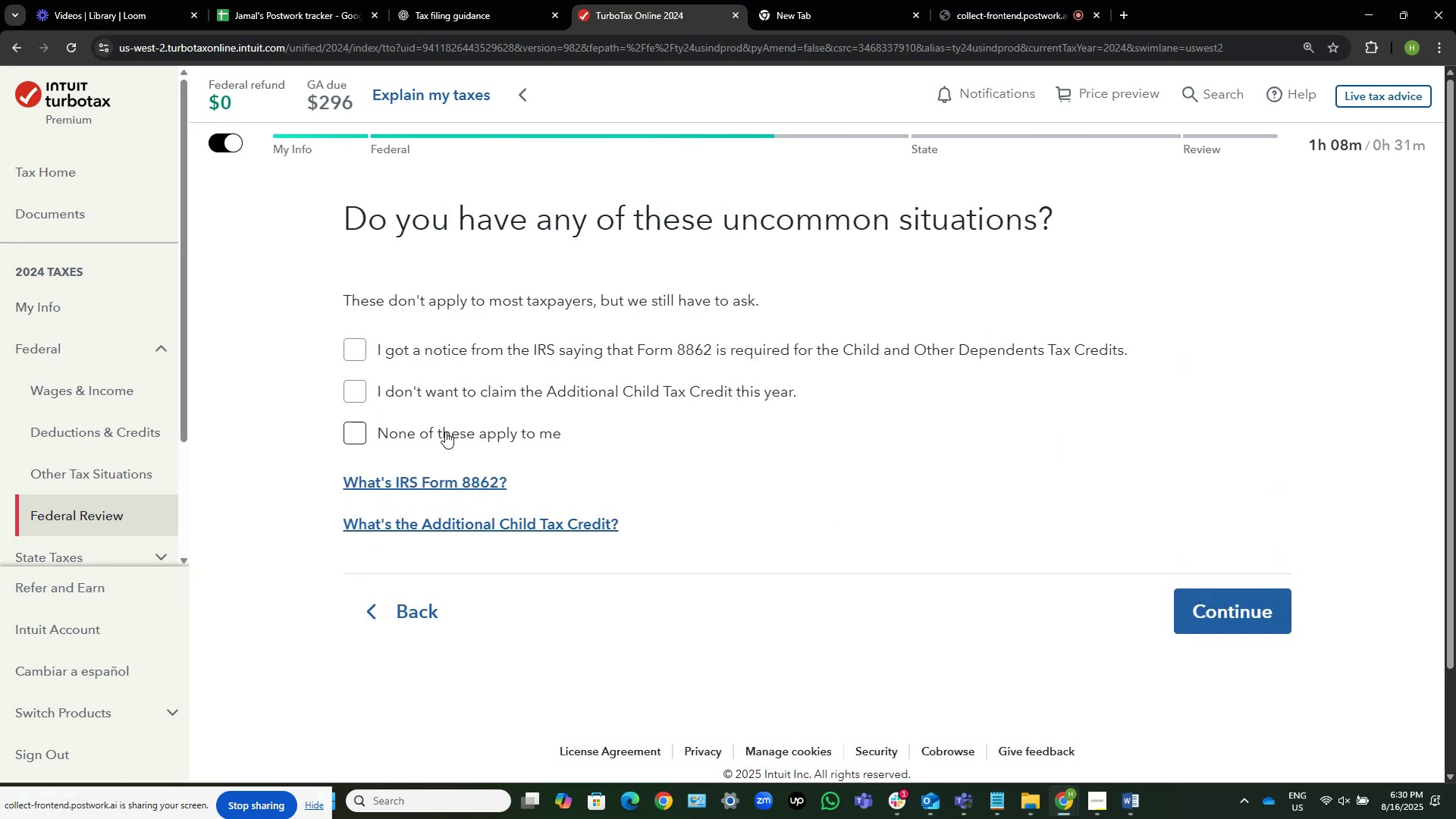 
left_click([1252, 594])
 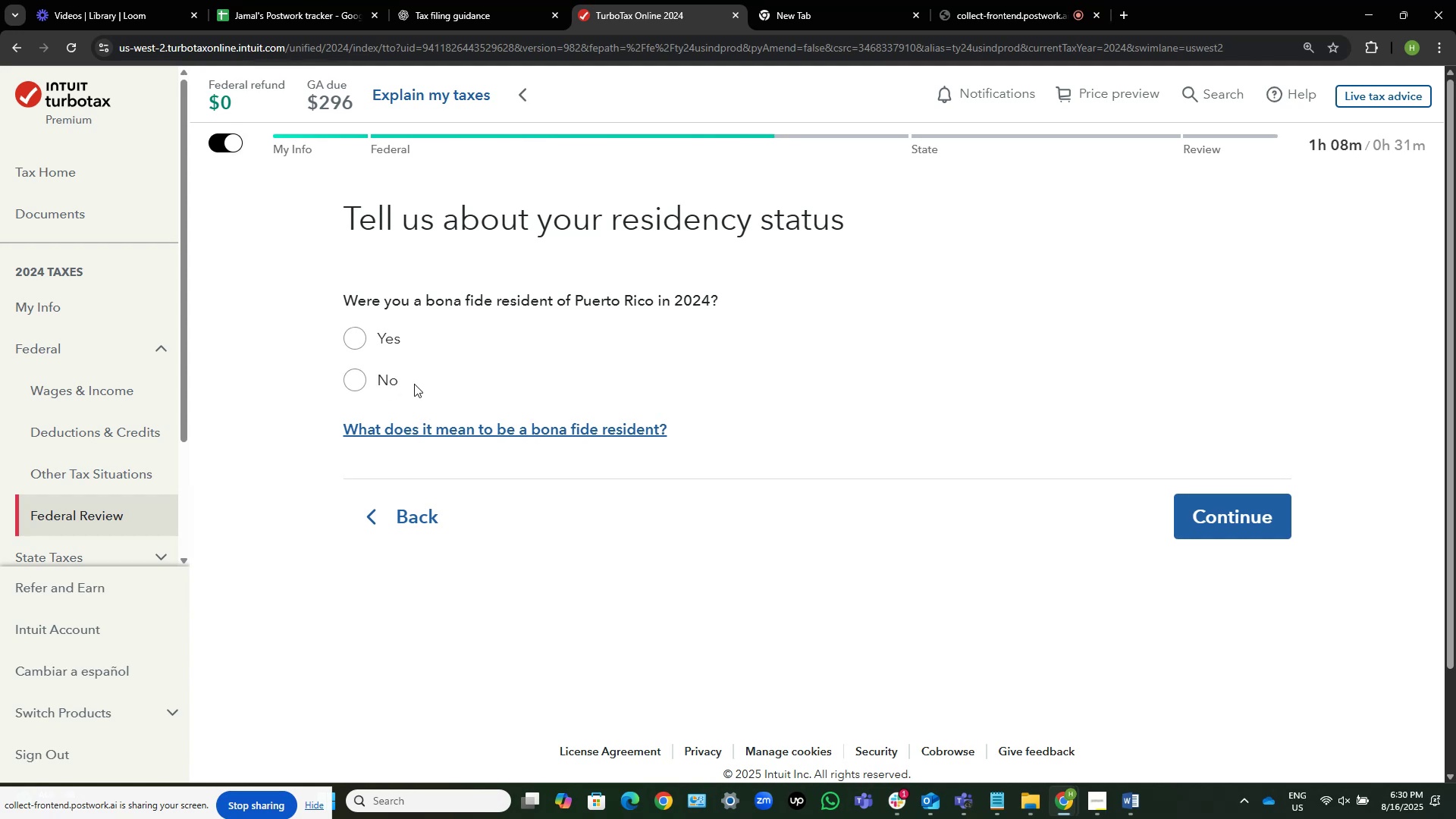 
wait(6.12)
 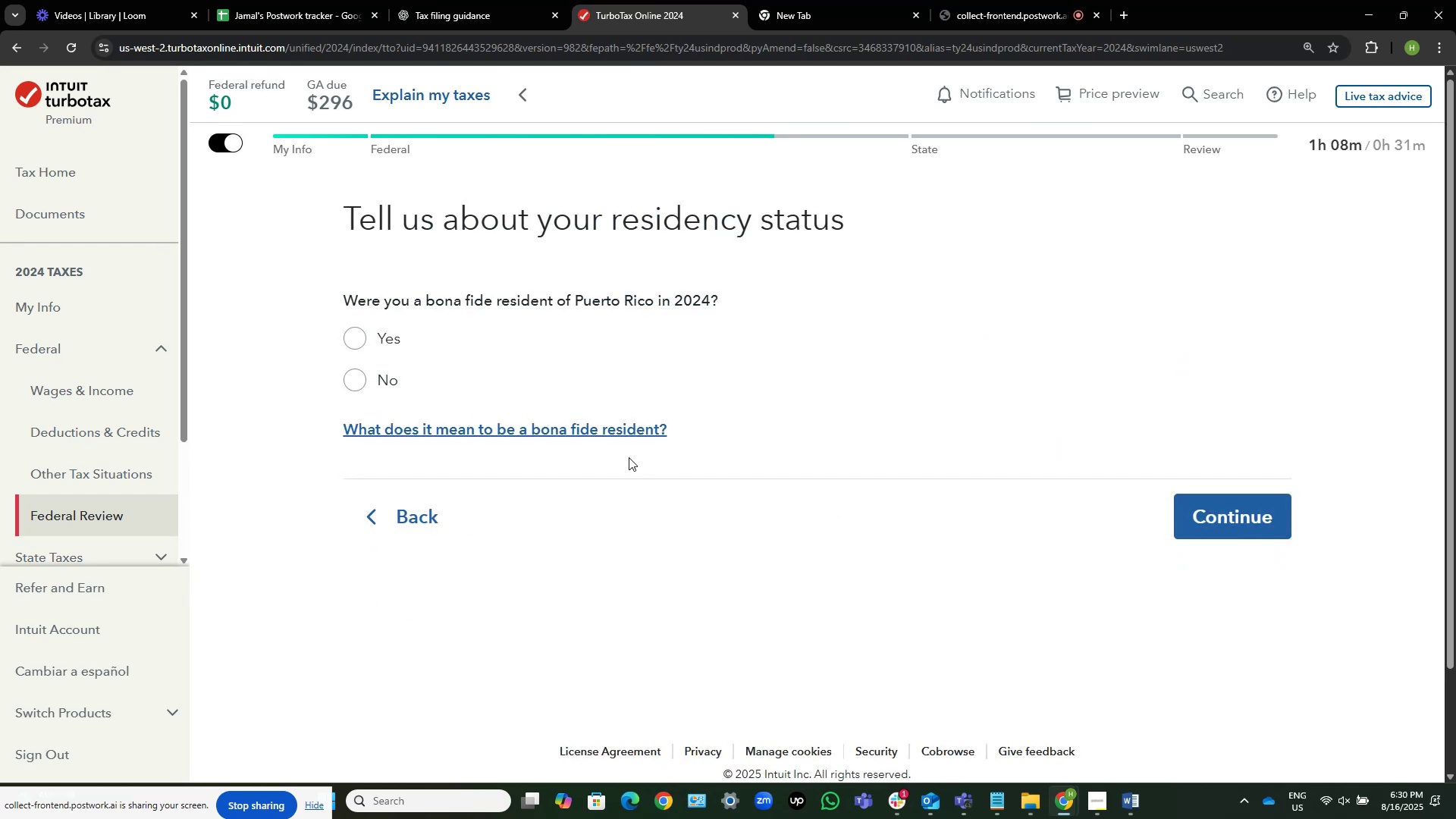 
left_click([350, 383])
 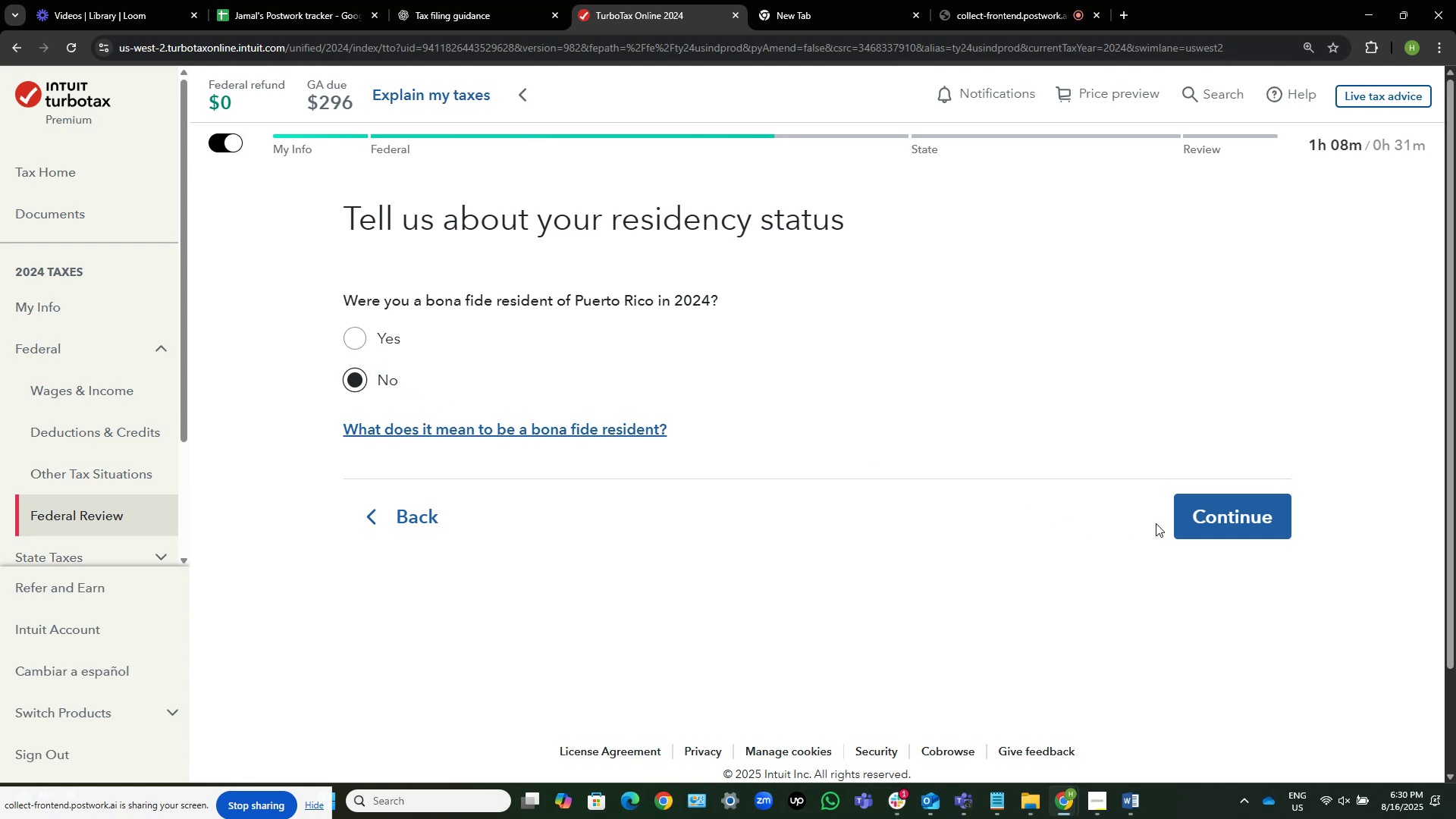 
left_click([1225, 516])
 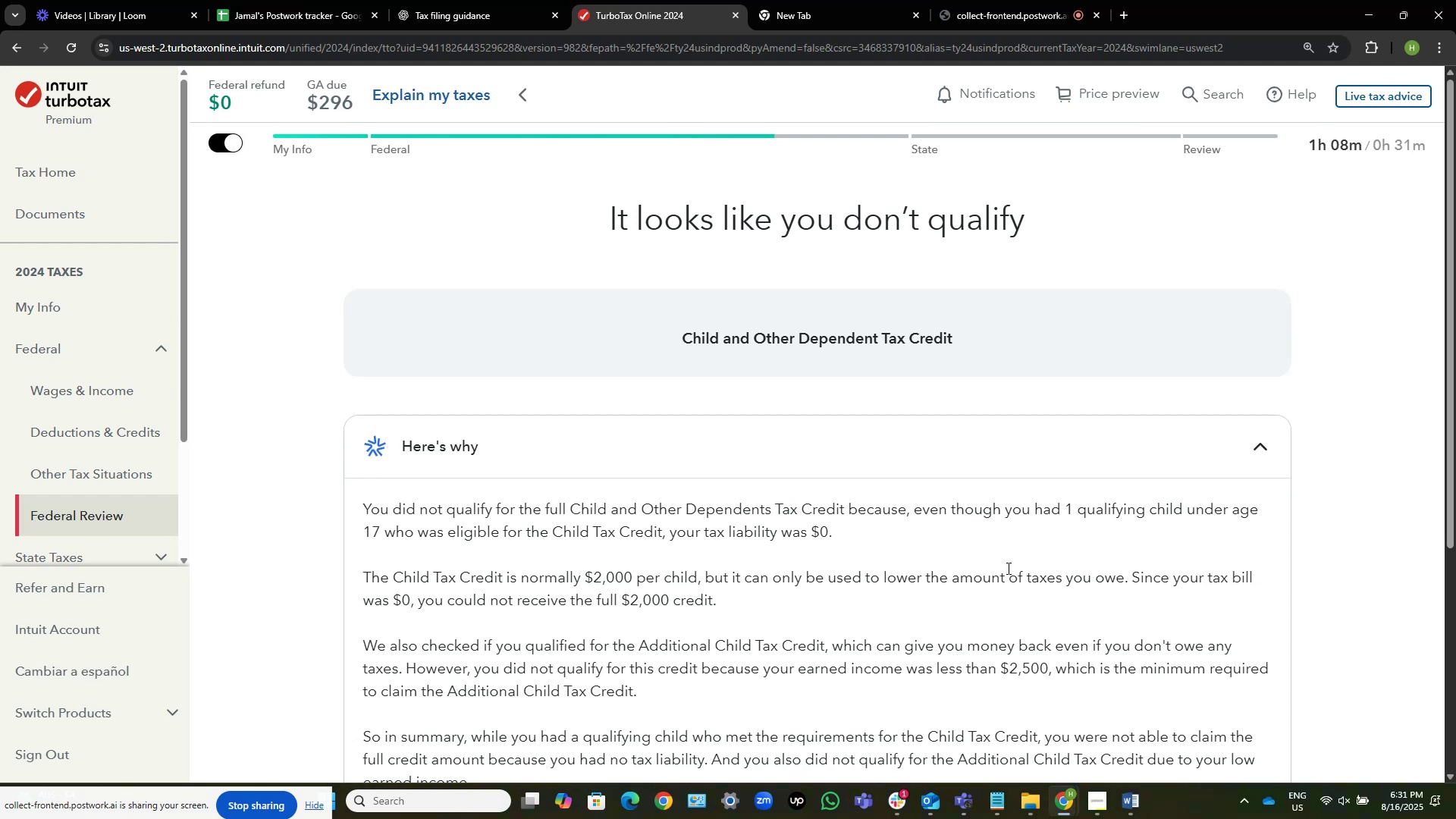 
wait(26.08)
 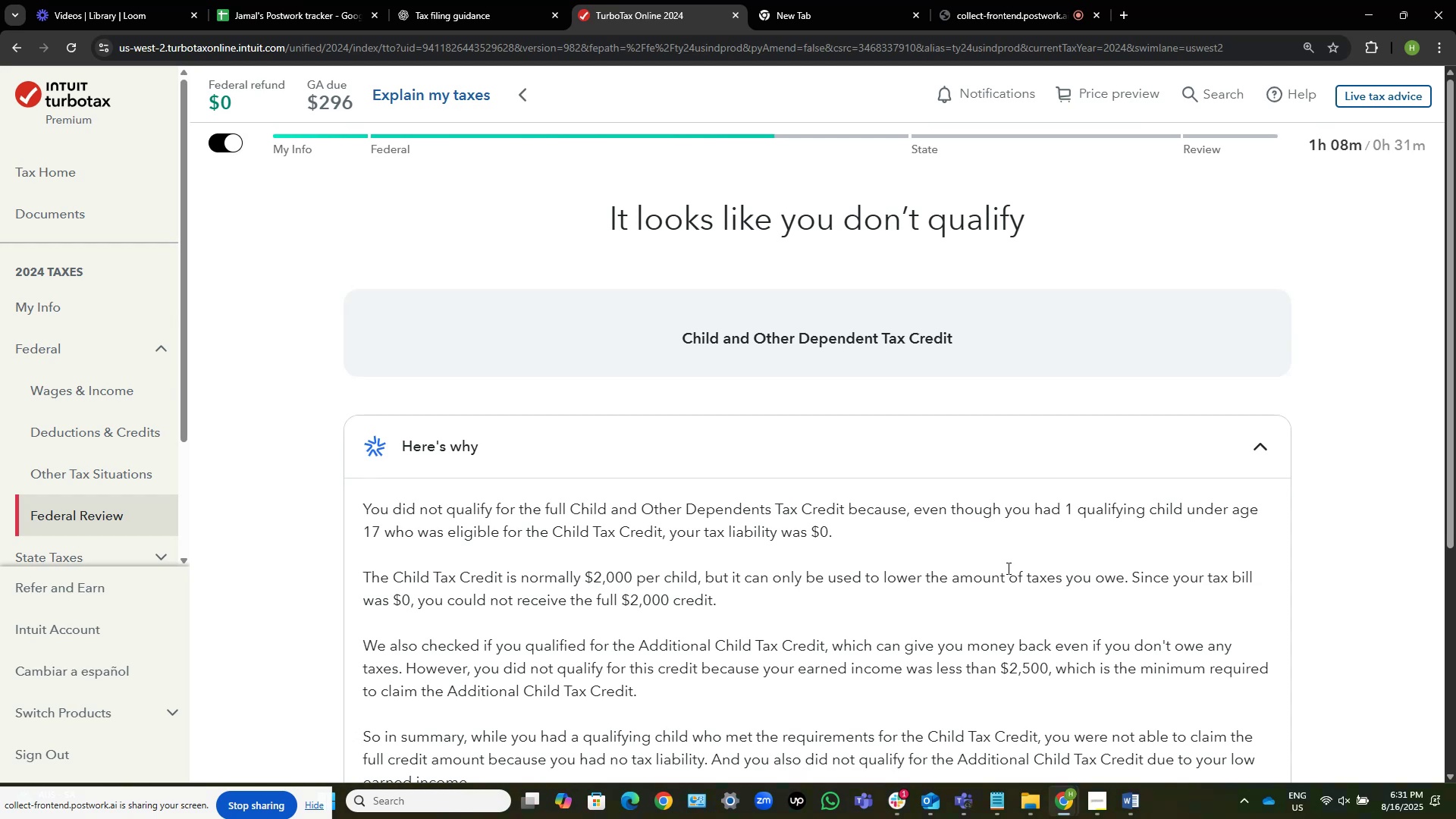 
scroll: coordinate [1034, 517], scroll_direction: down, amount: 5.0
 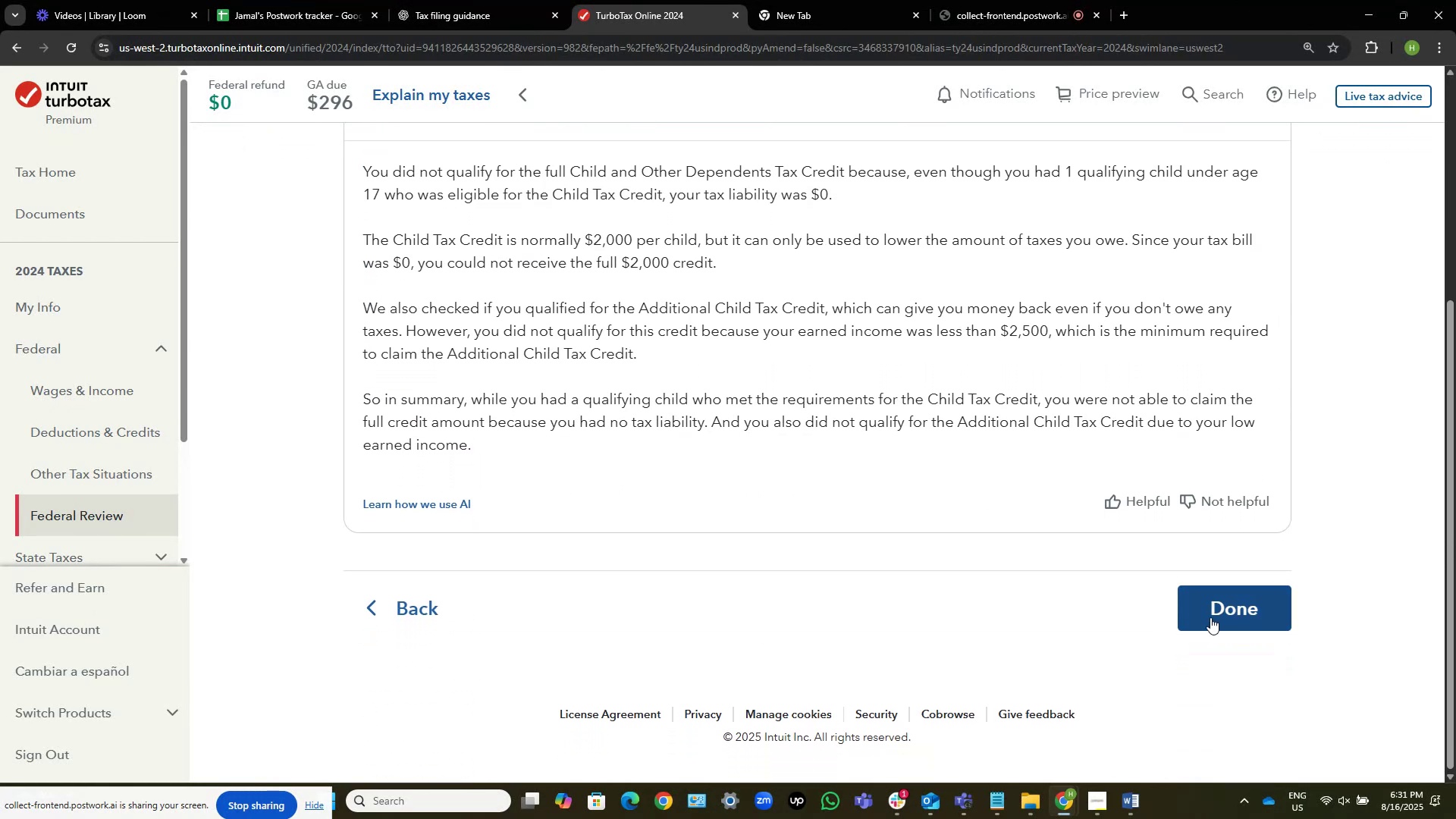 
left_click([1245, 617])
 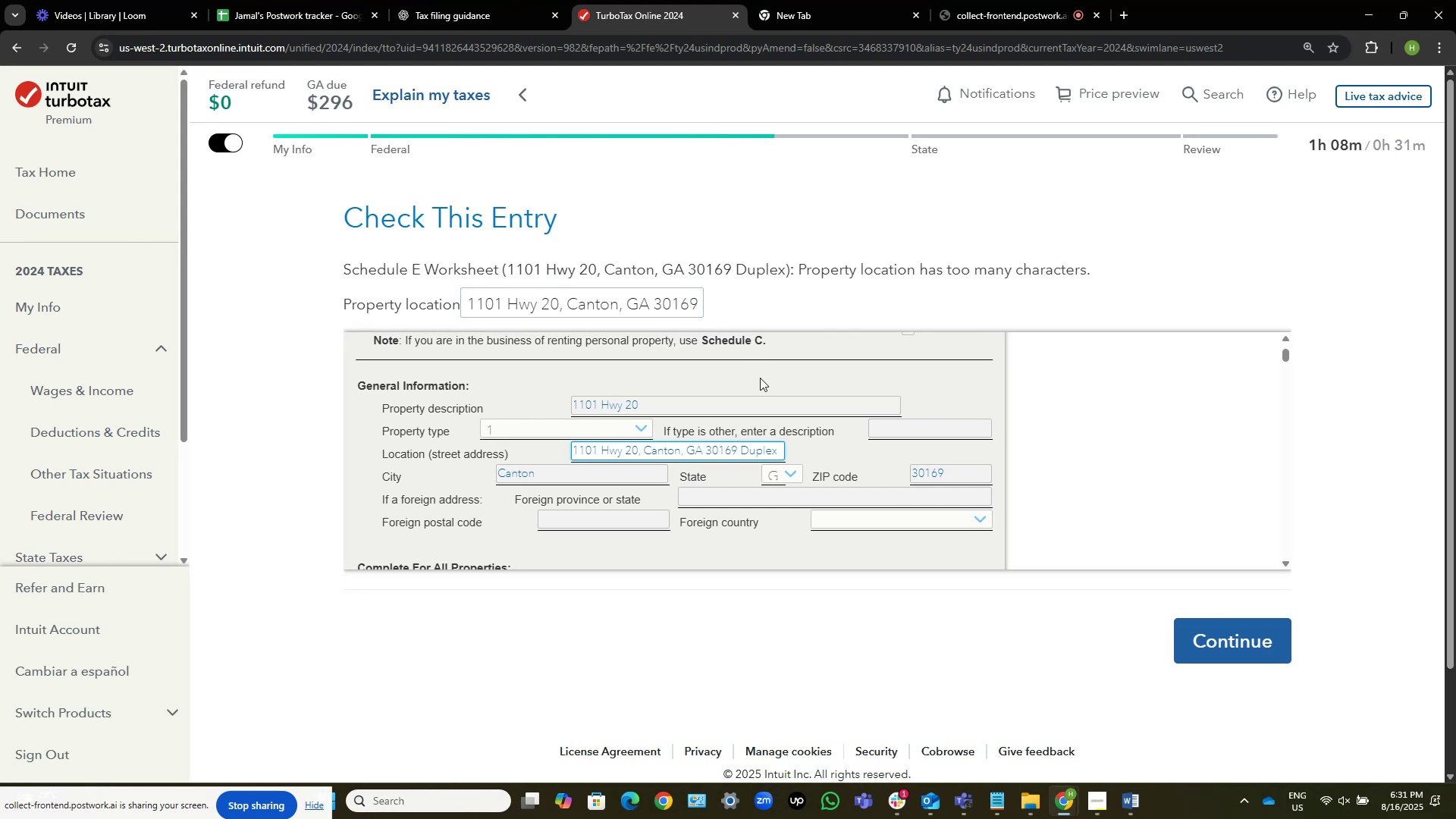 
wait(15.15)
 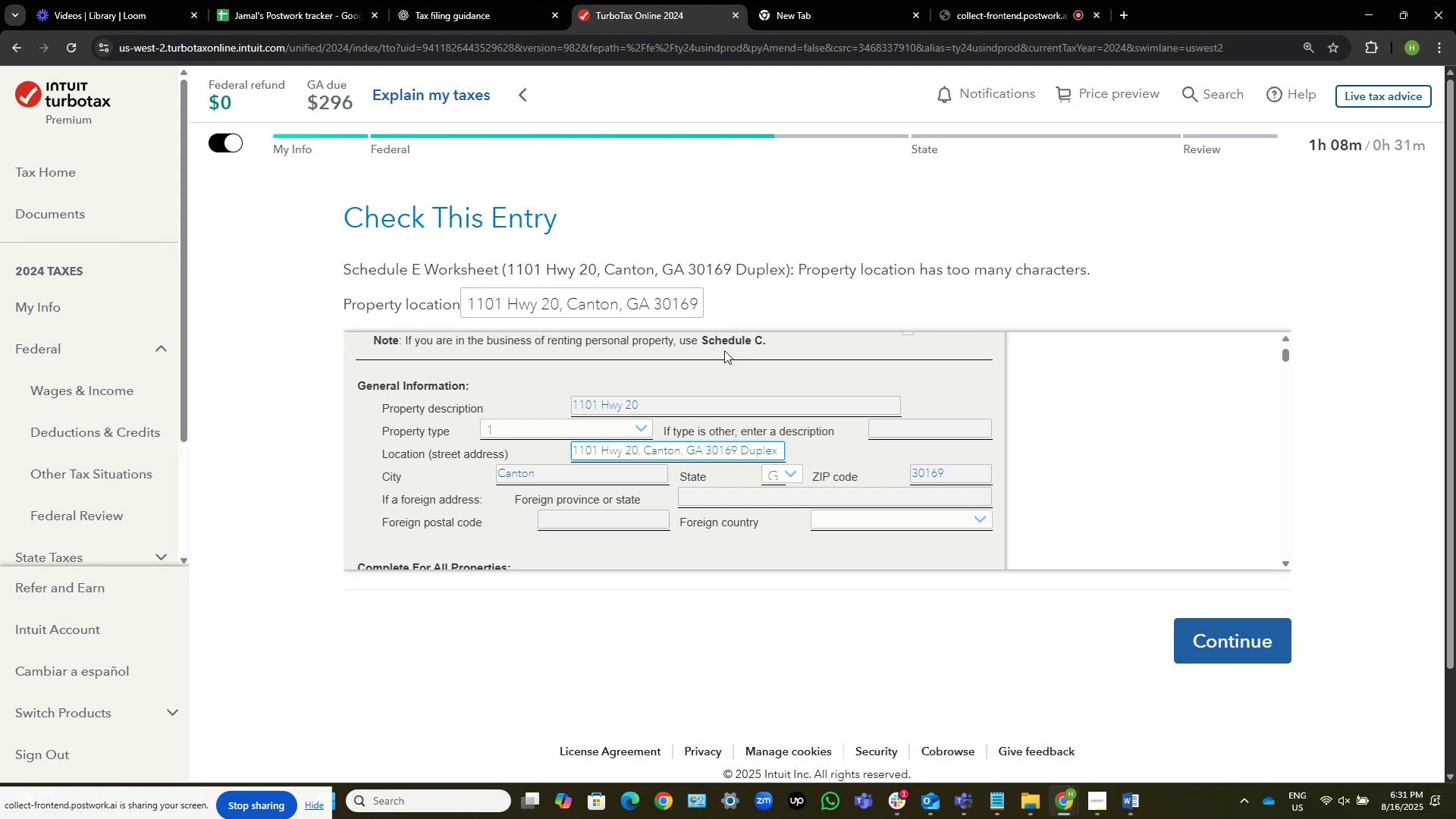 
key(Control+ArrowLeft)
 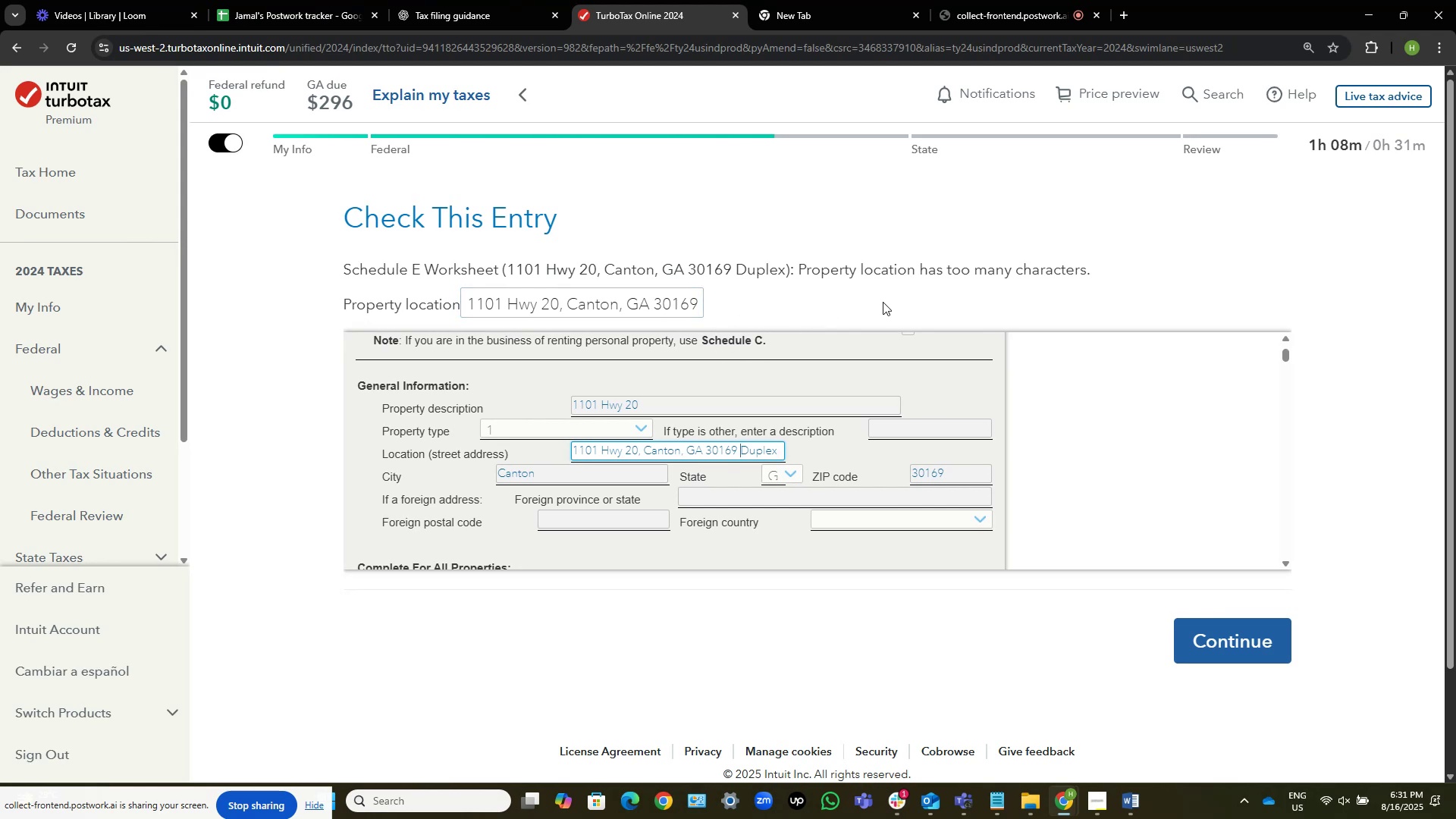 
key(Control+Shift+ArrowLeft)
 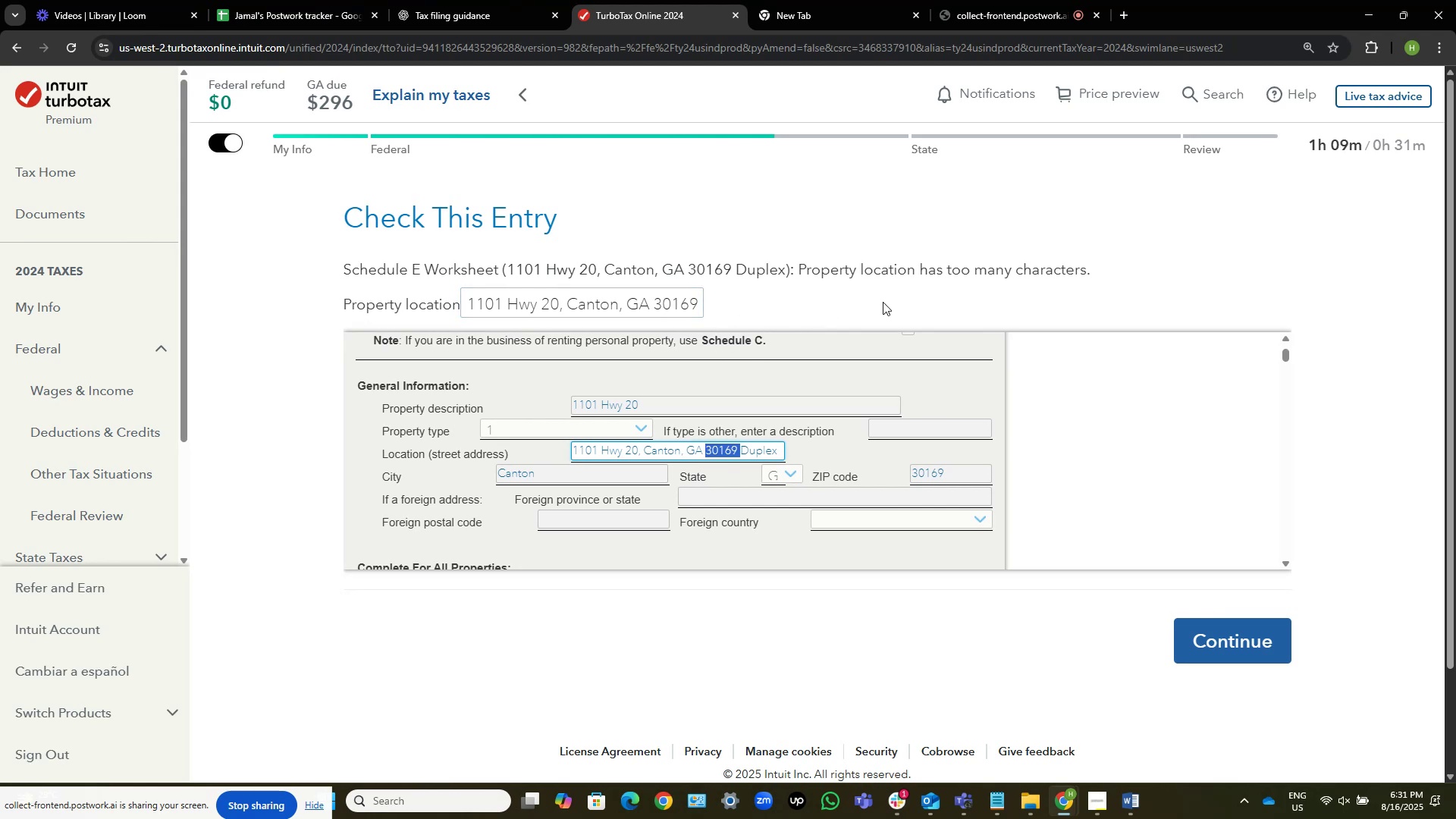 
key(Backspace)
 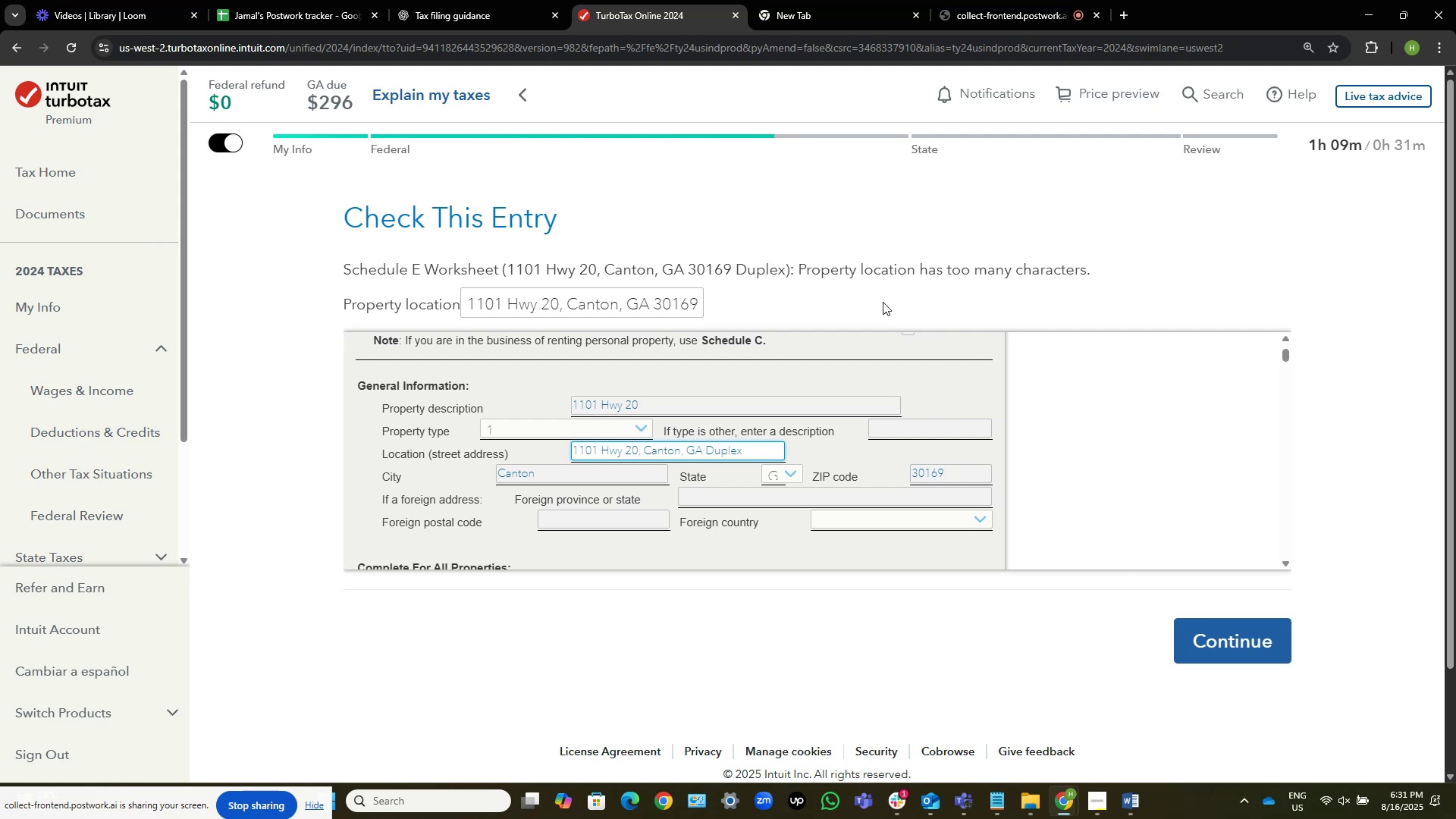 
key(Control+Shift+ArrowLeft)
 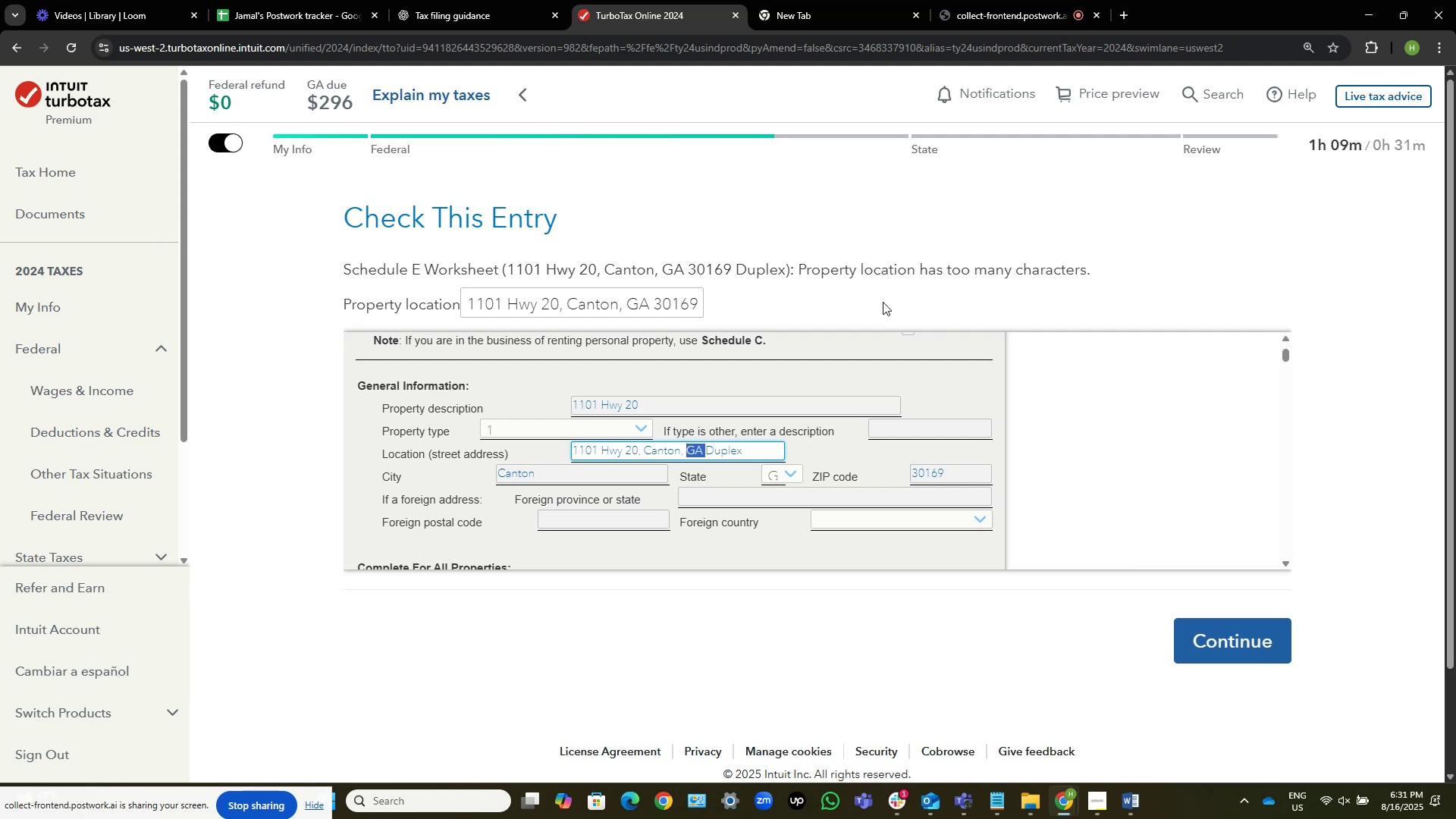 
key(Control+Shift+ArrowLeft)
 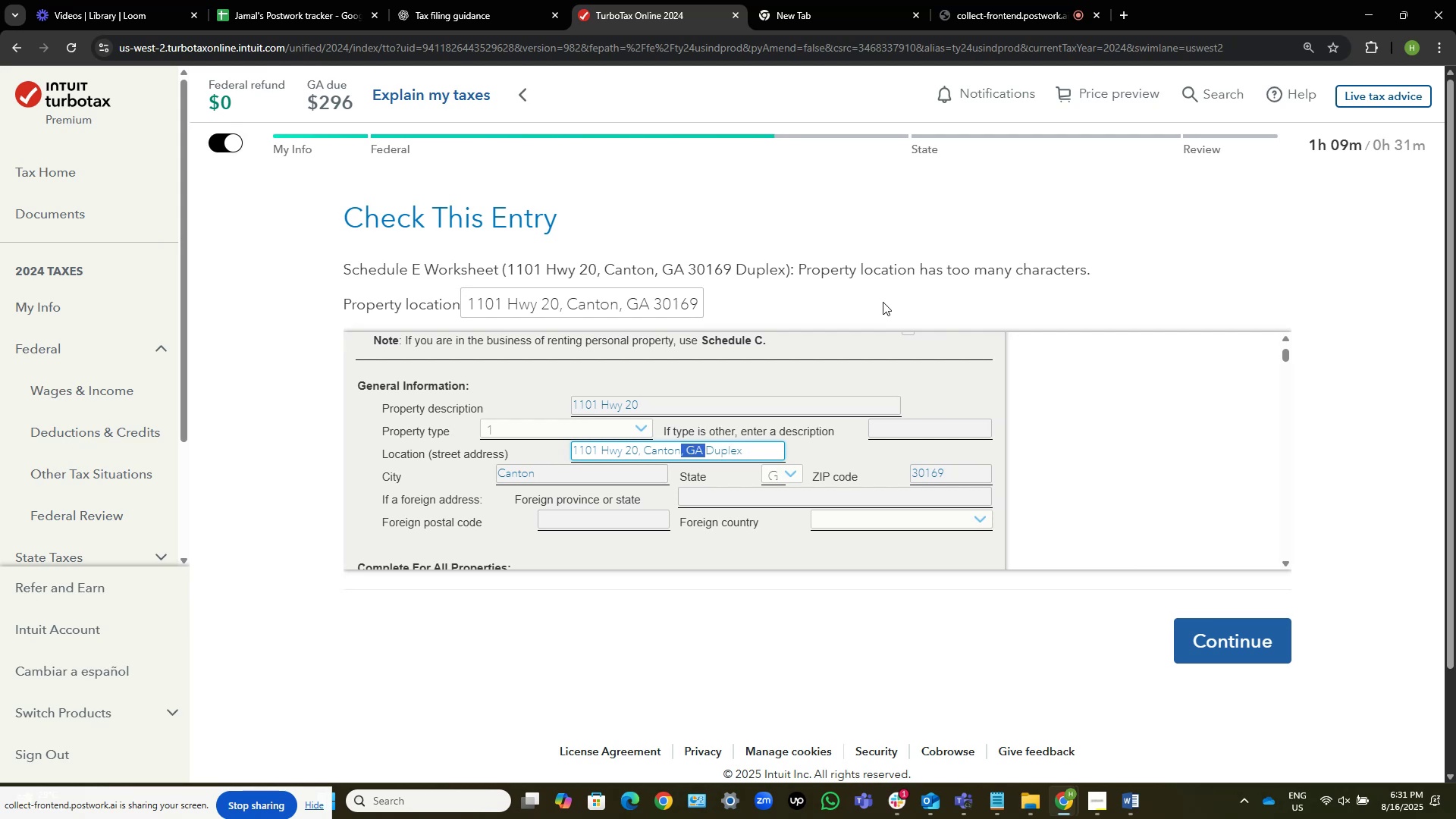 
key(Control+Shift+ArrowLeft)
 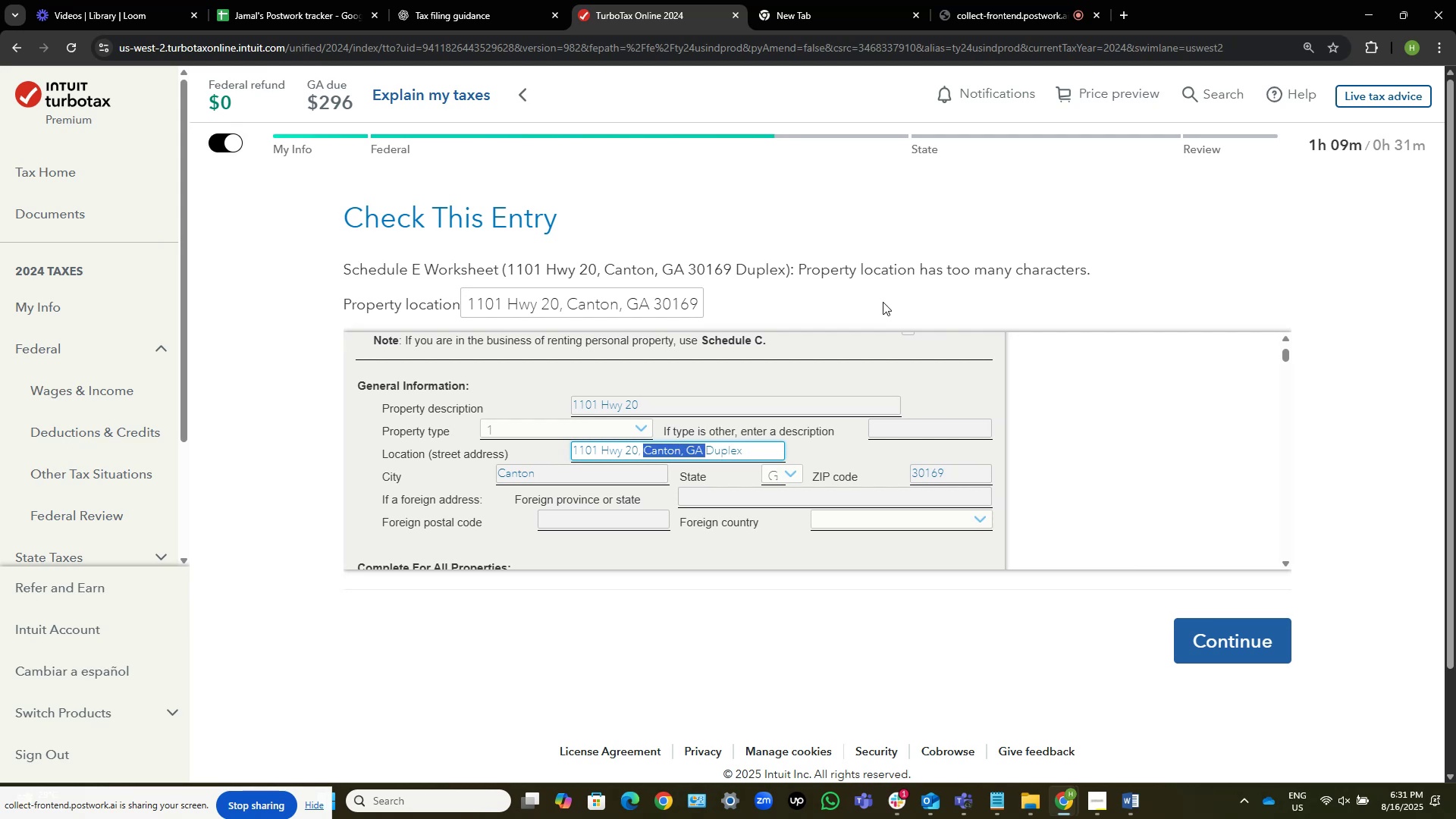 
key(Backspace)
 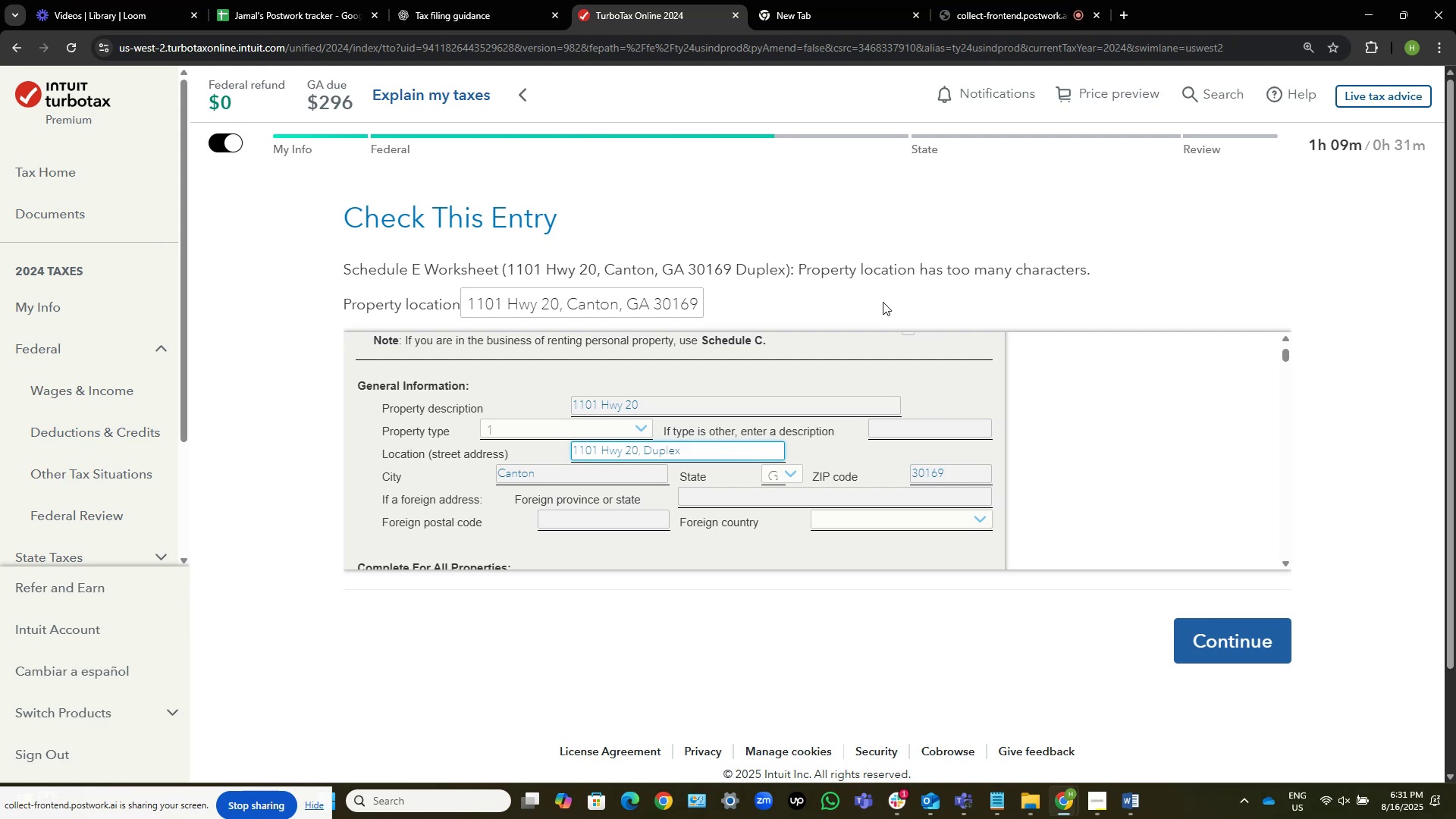 
key(Backspace)
 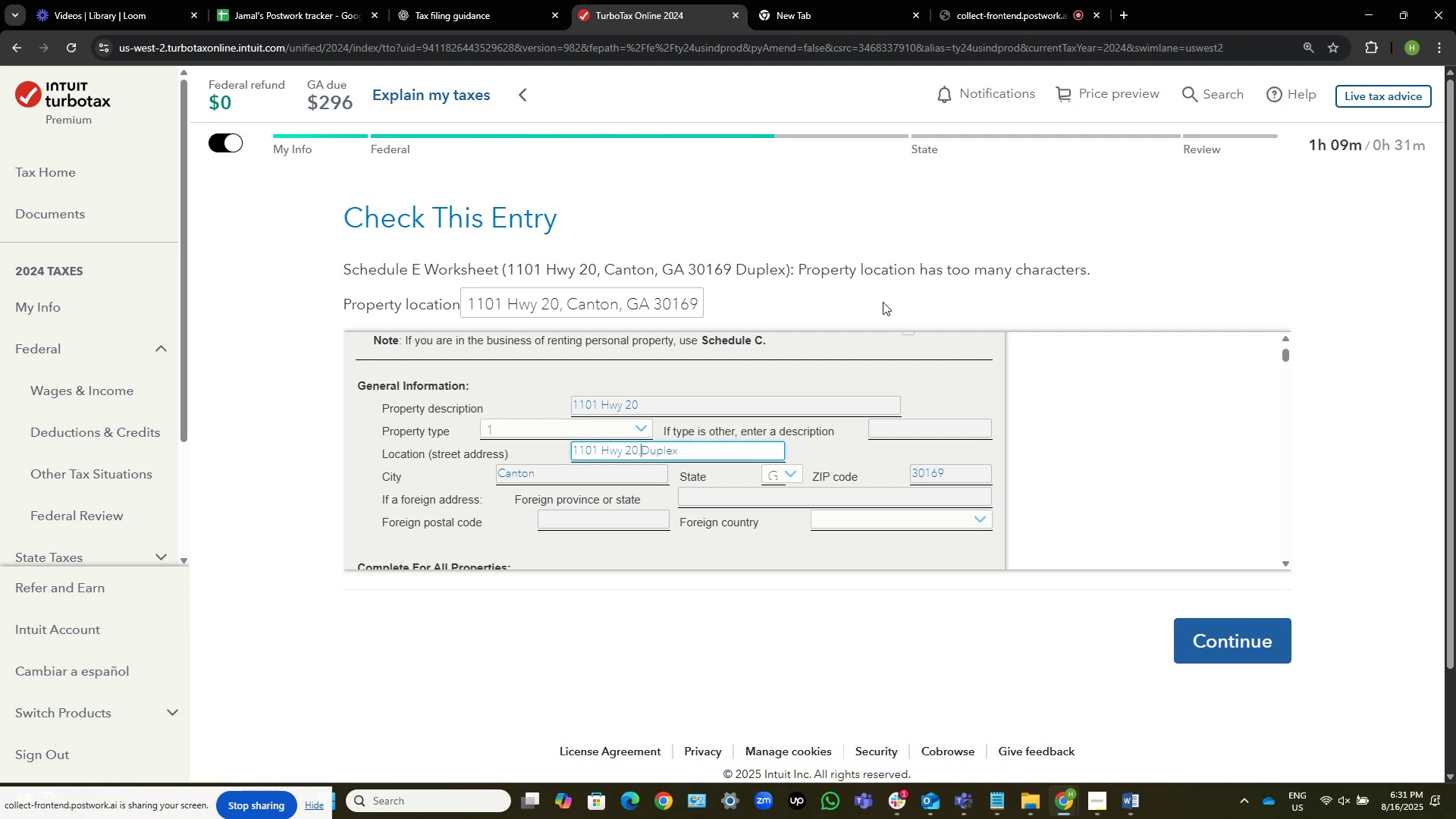 
key(Space)
 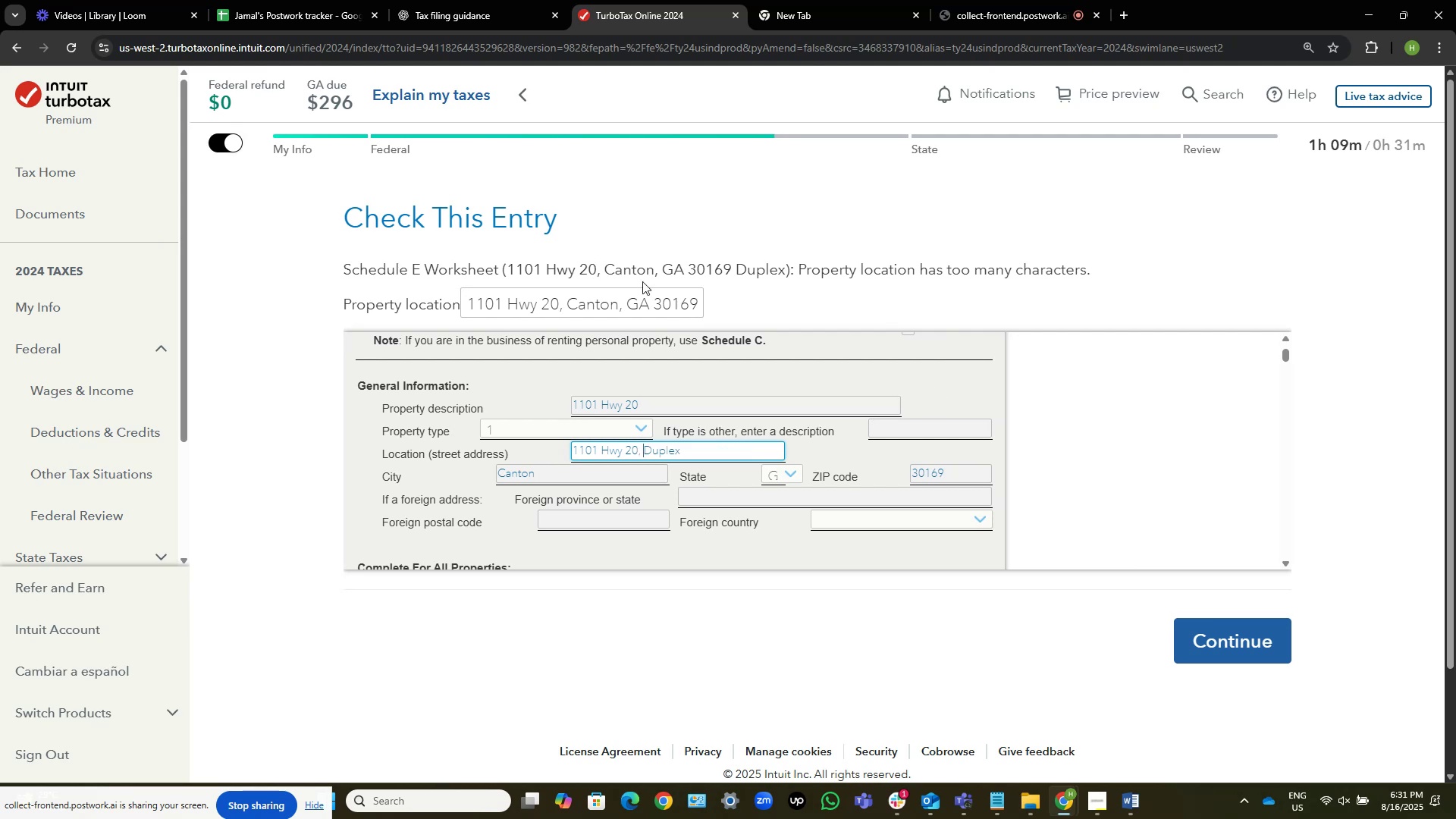 
left_click([699, 306])
 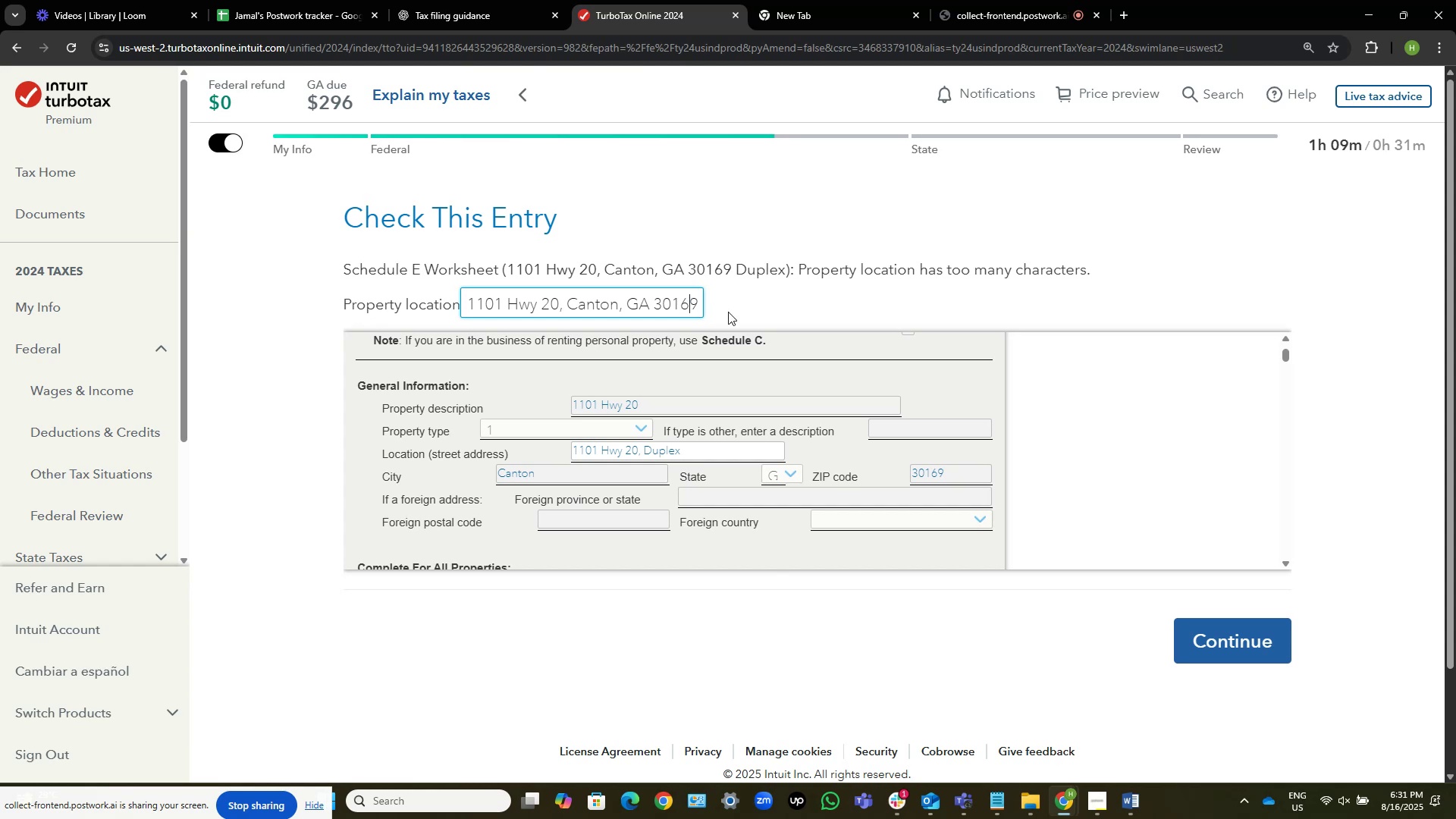 
key(End)
 